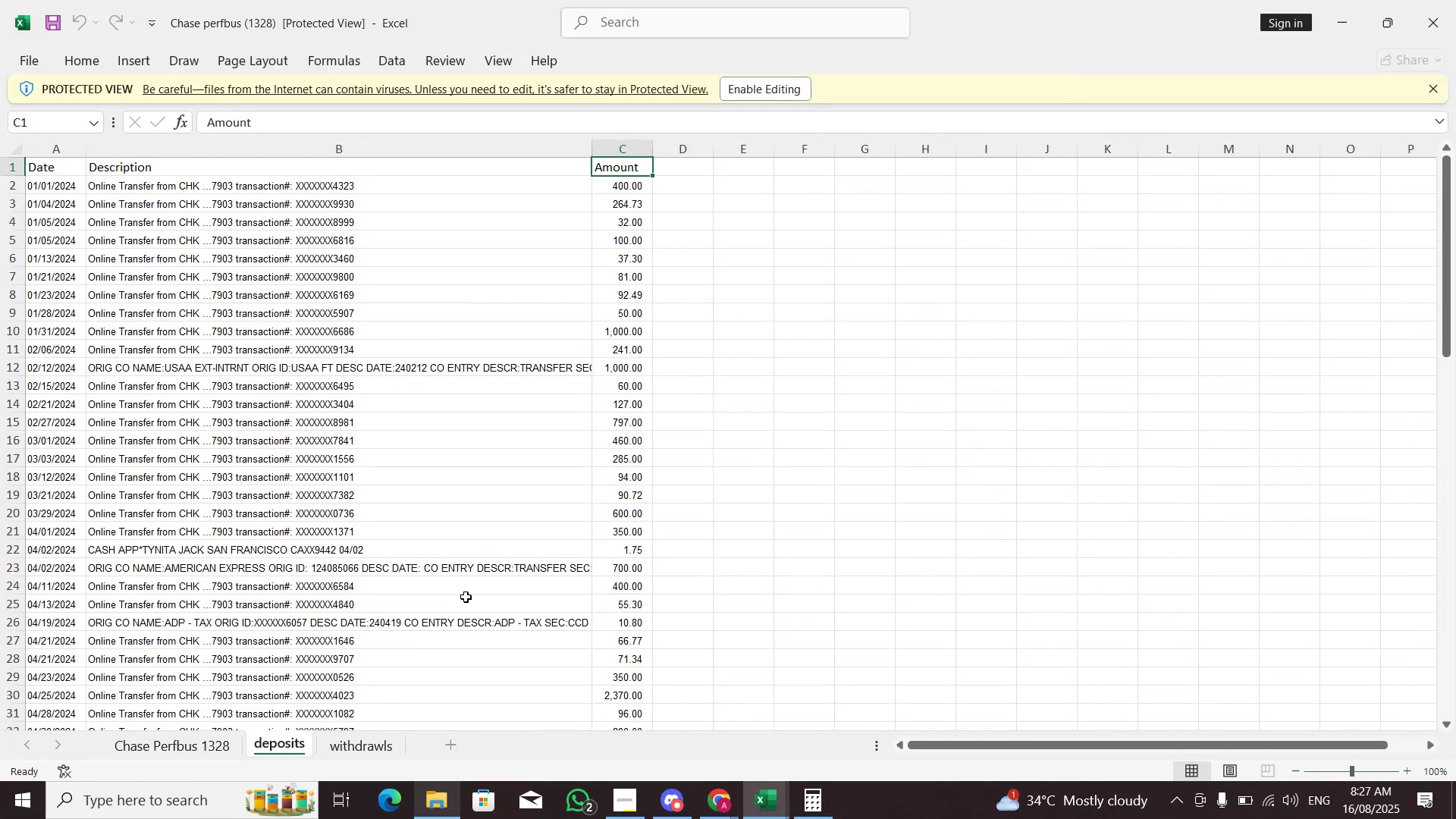 
key(ArrowDown)
 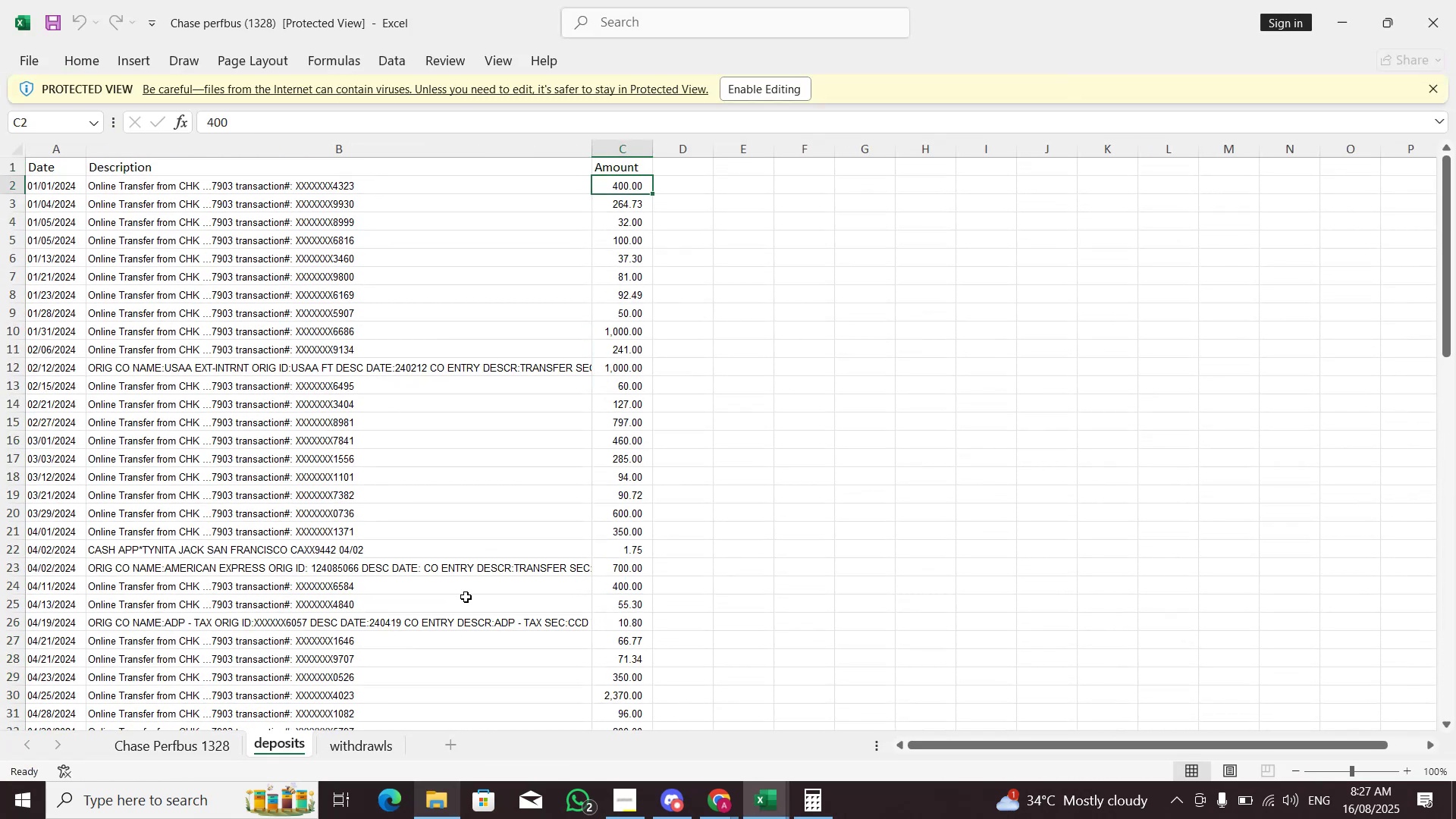 
key(Alt+AltLeft)
 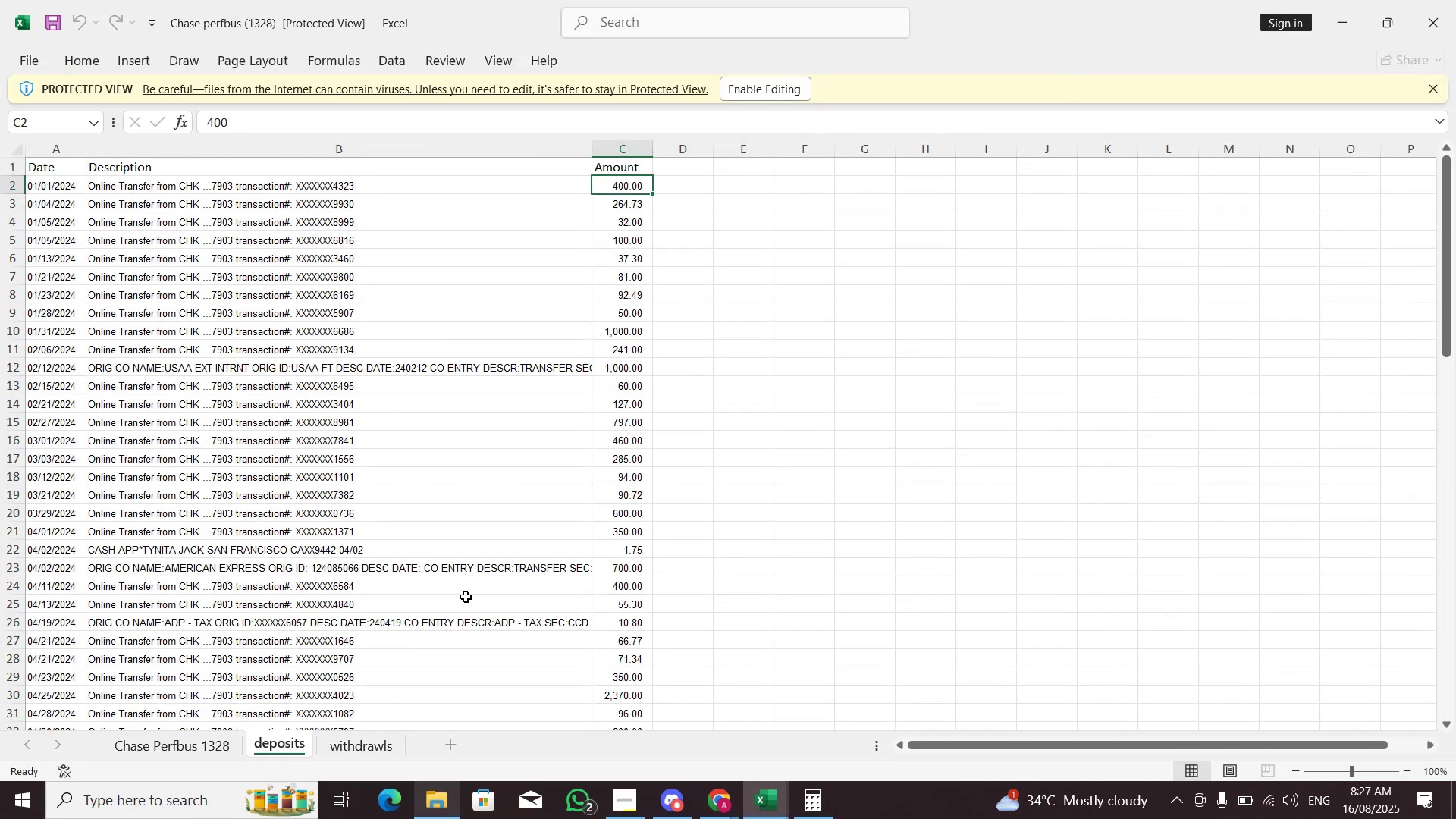 
key(Alt+Tab)
 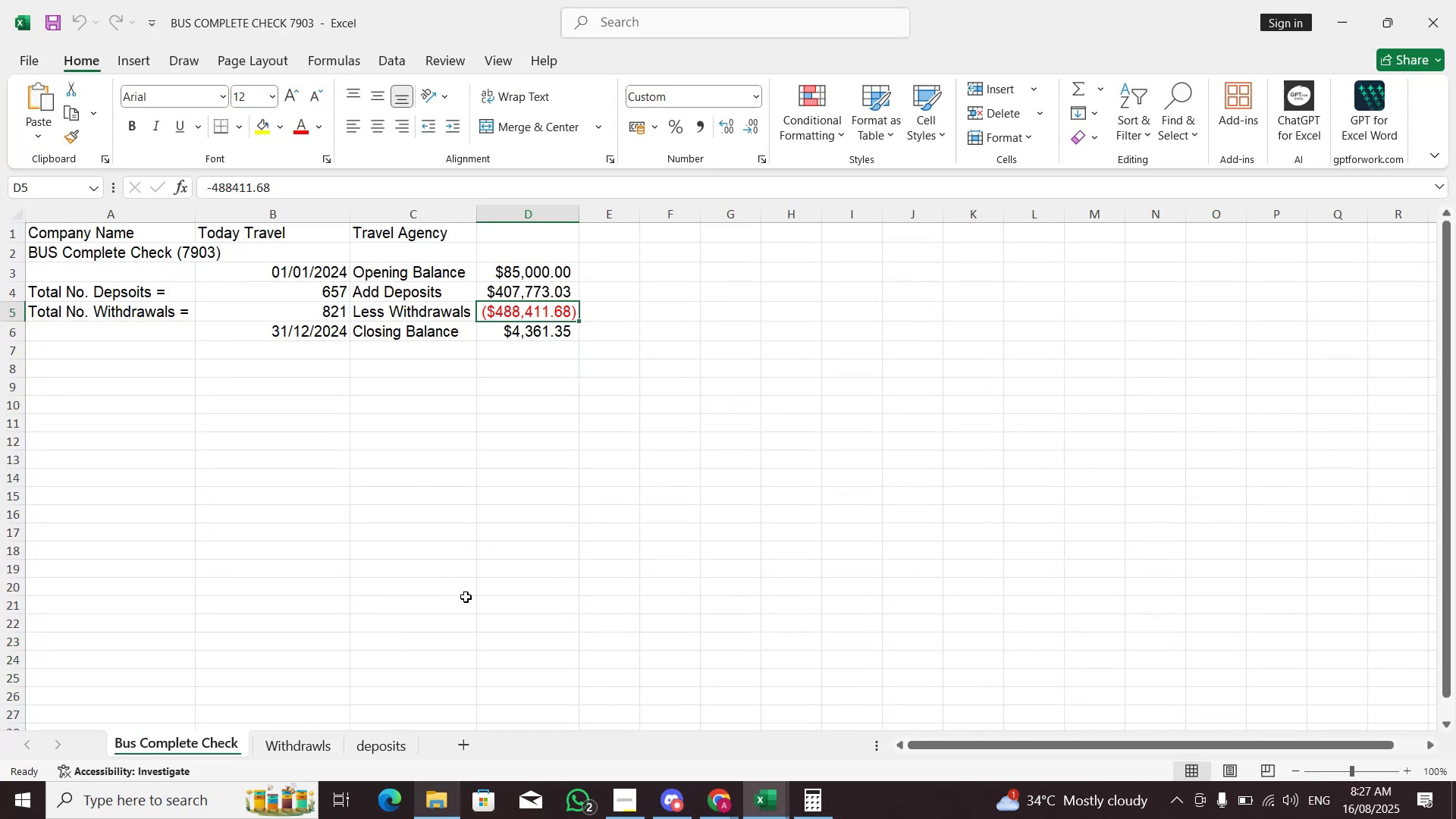 
key(Alt+AltLeft)
 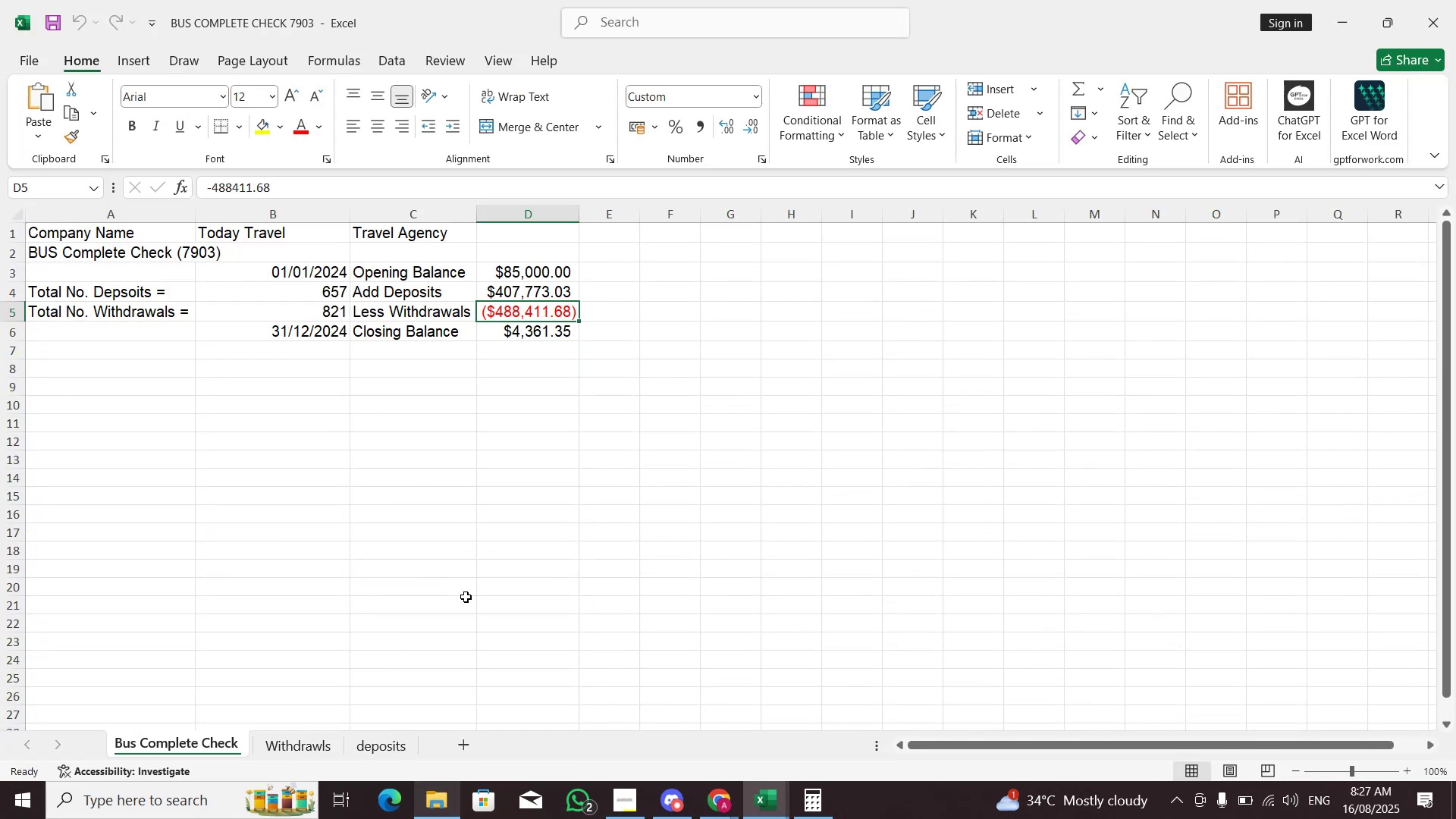 
key(Alt+Tab)
 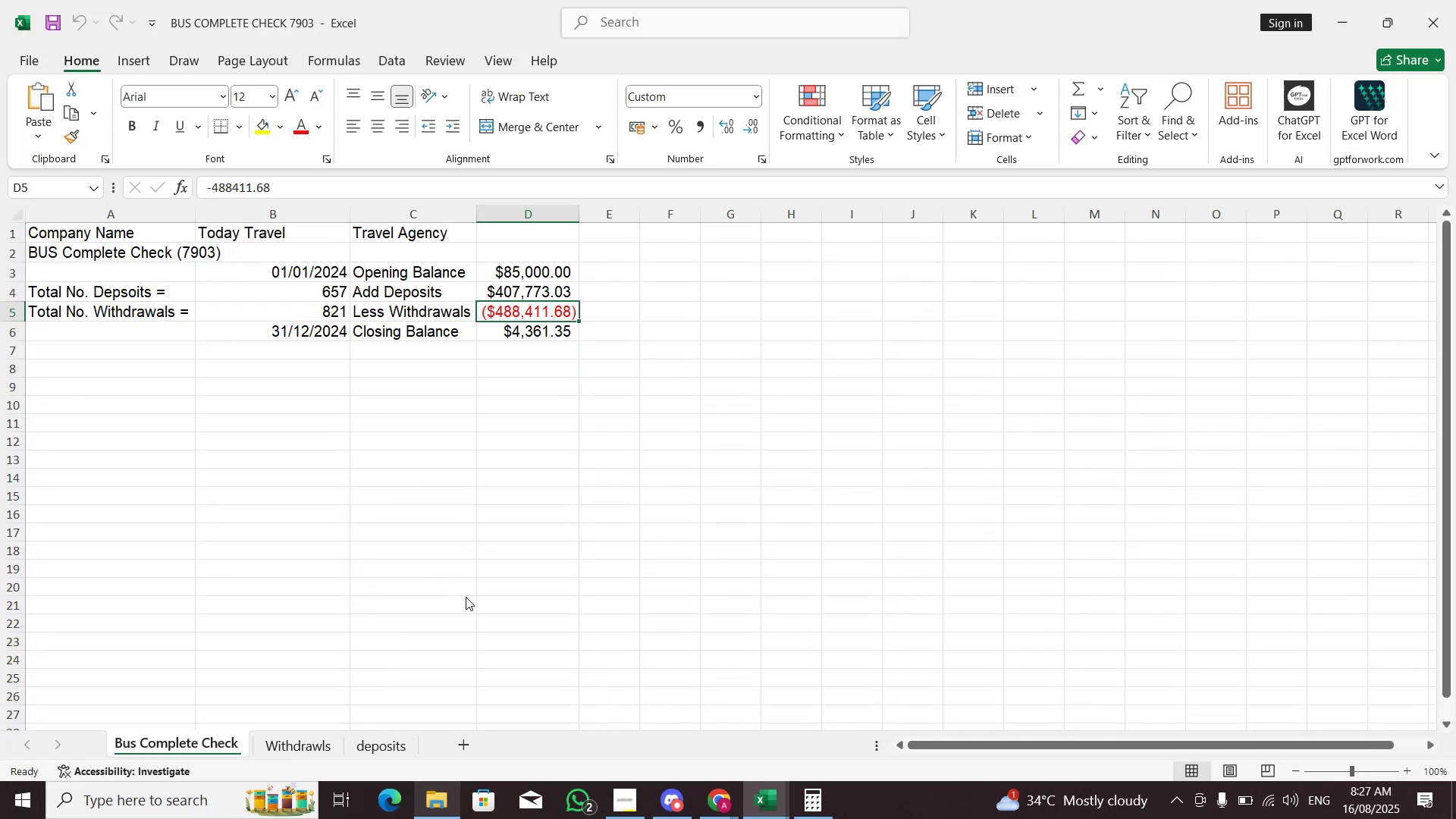 
key(Alt+Tab)
 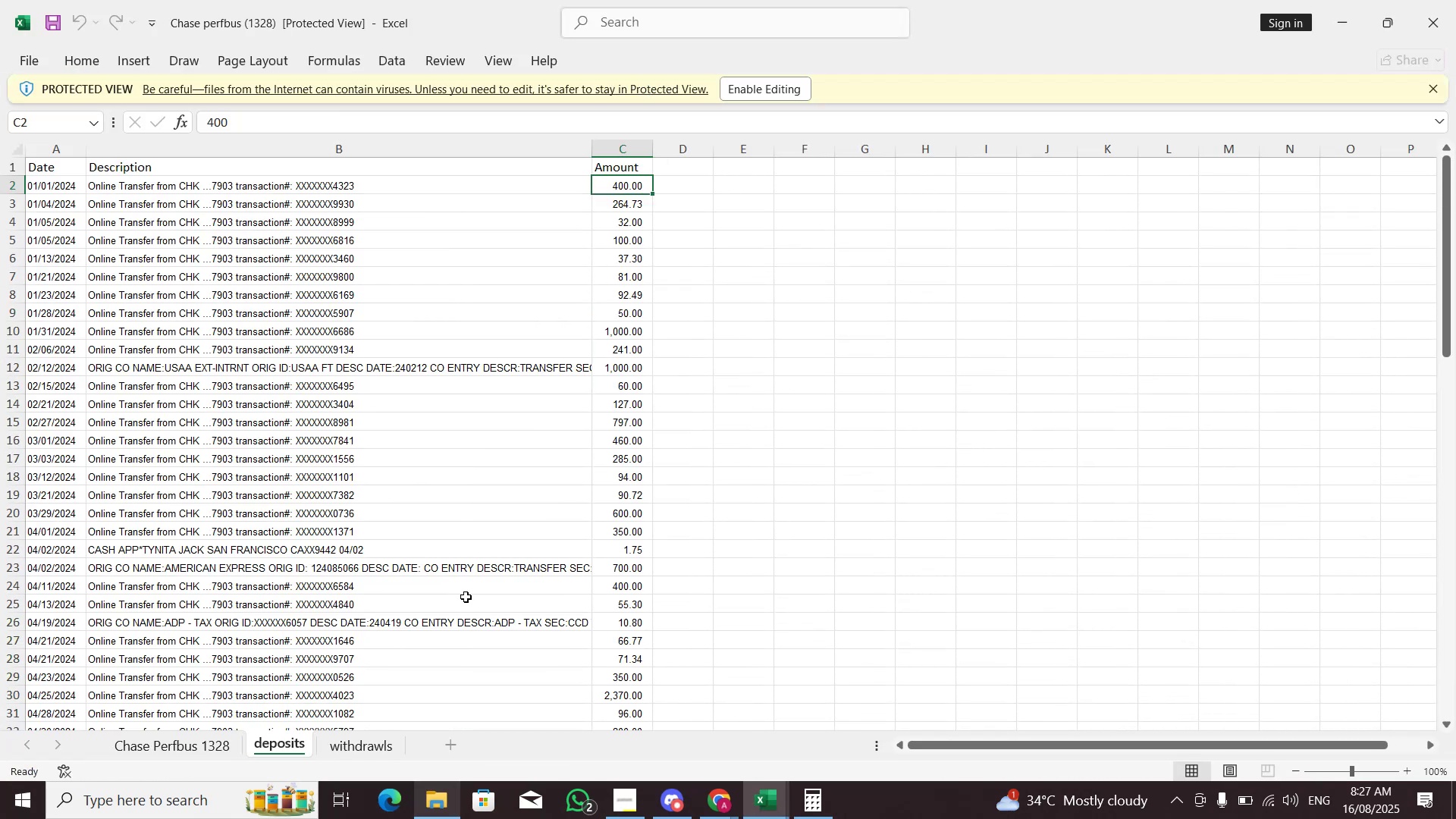 
key(Alt+Tab)
 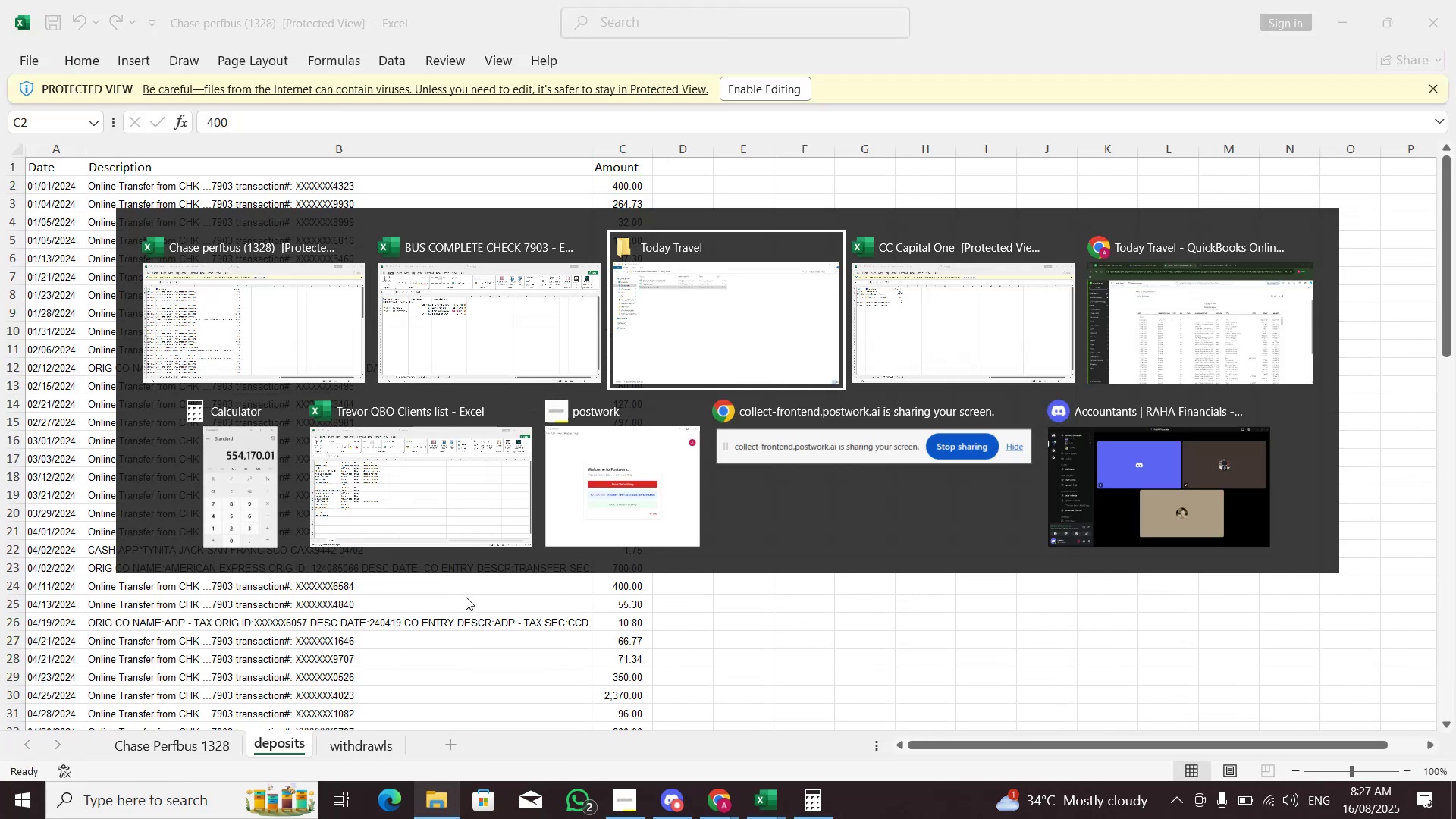 
key(Alt+Tab)
 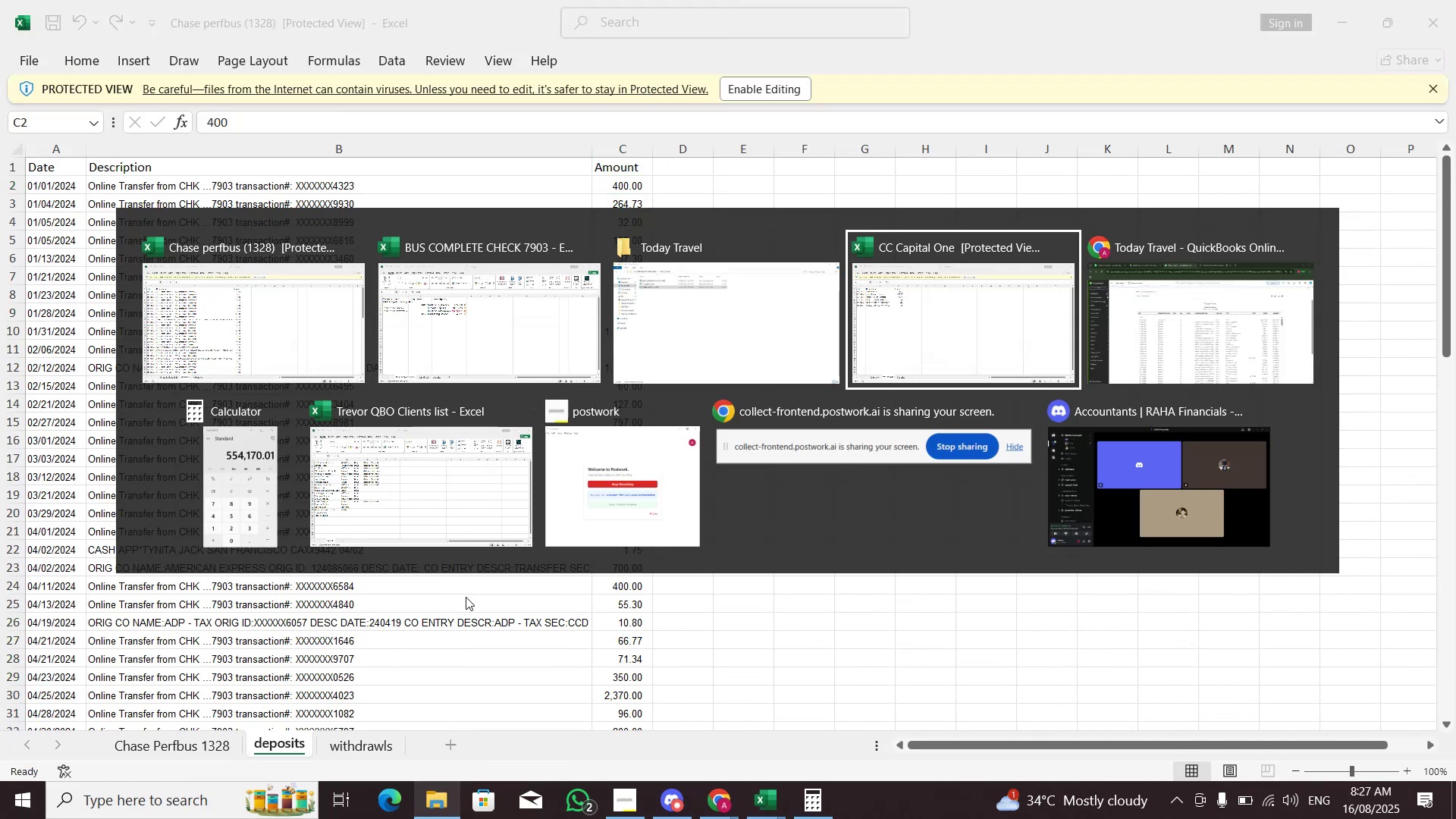 
key(Alt+Tab)
 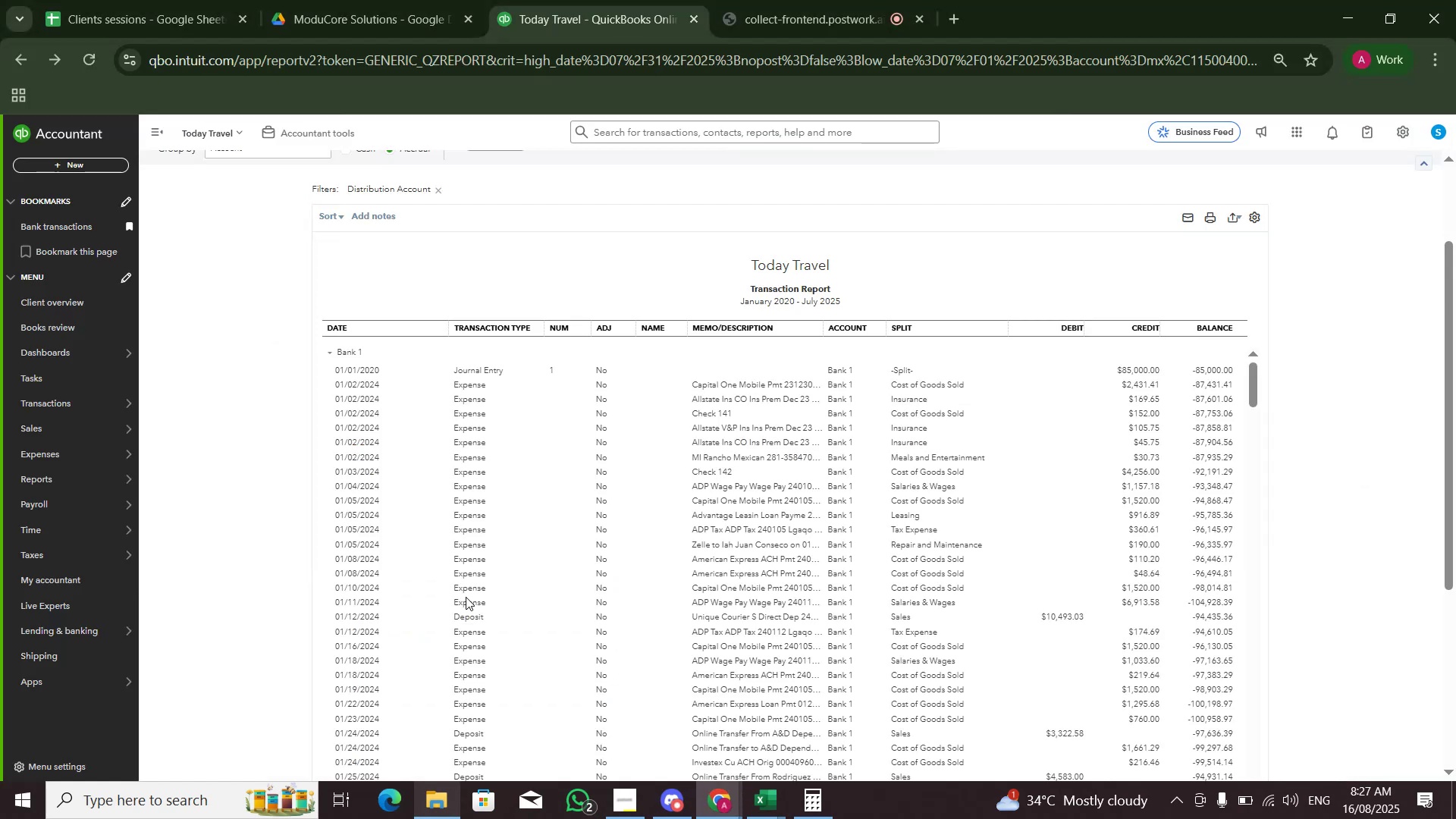 
key(Alt+AltLeft)
 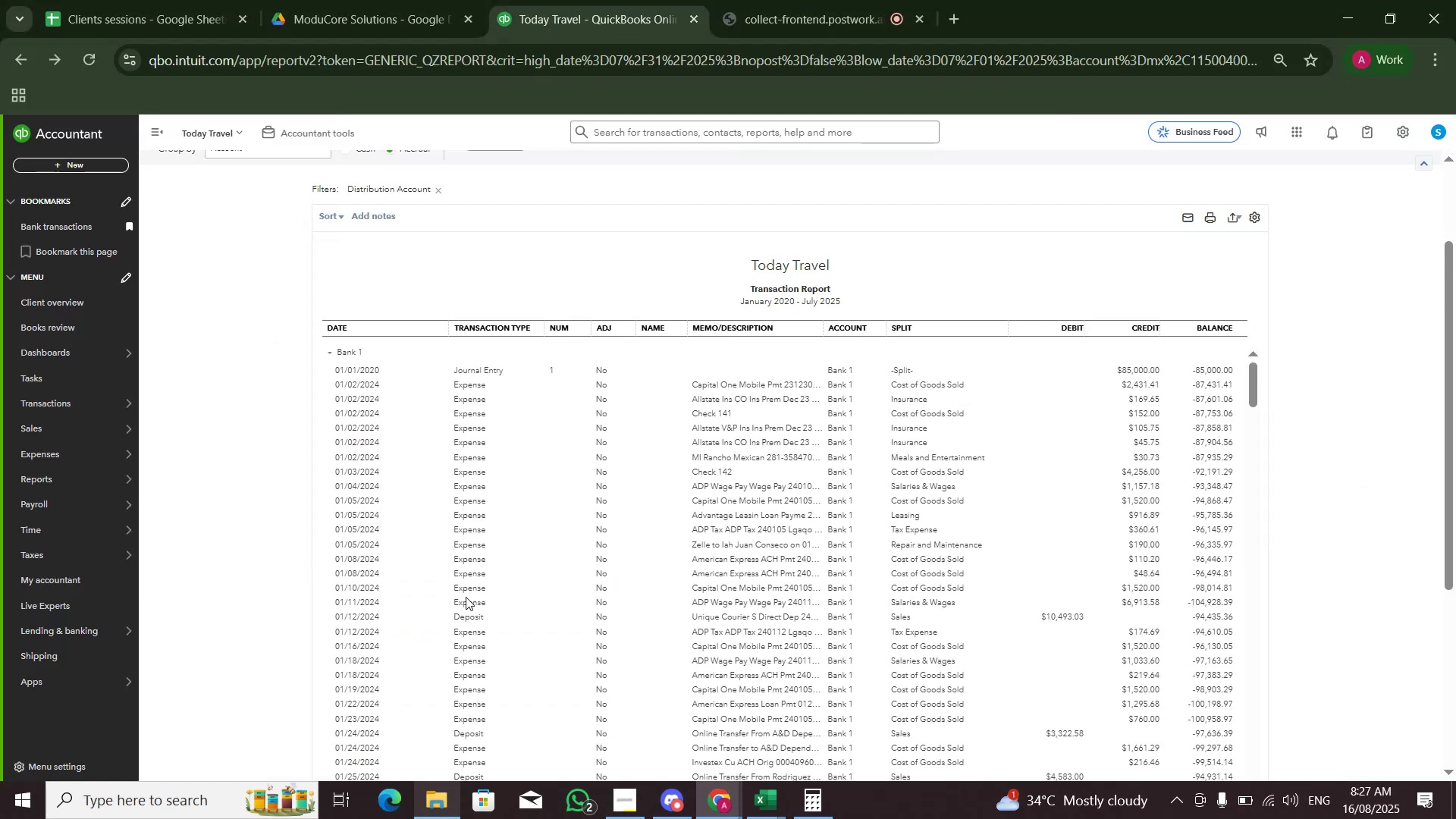 
key(Alt+Tab)
 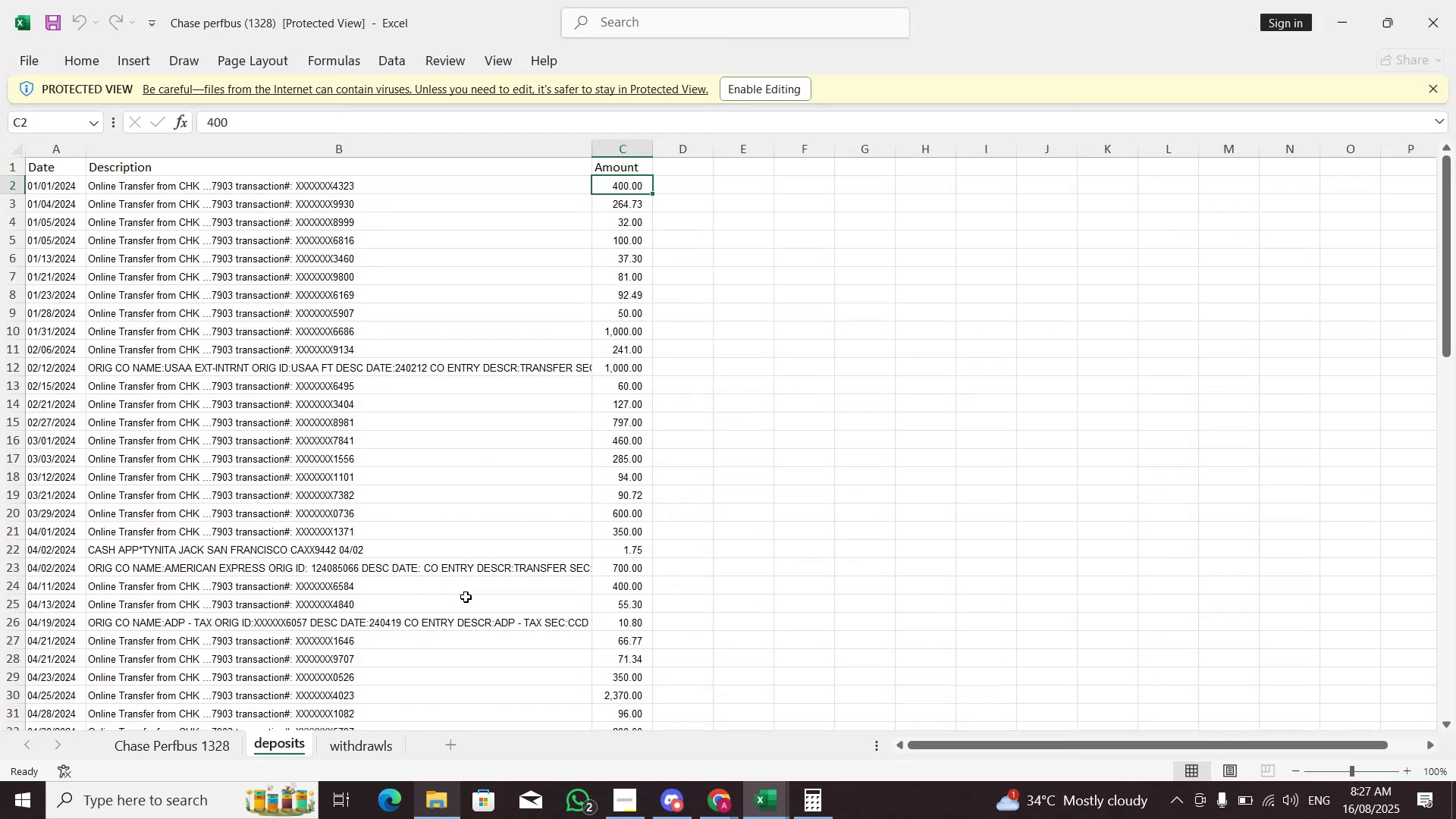 
key(ArrowLeft)
 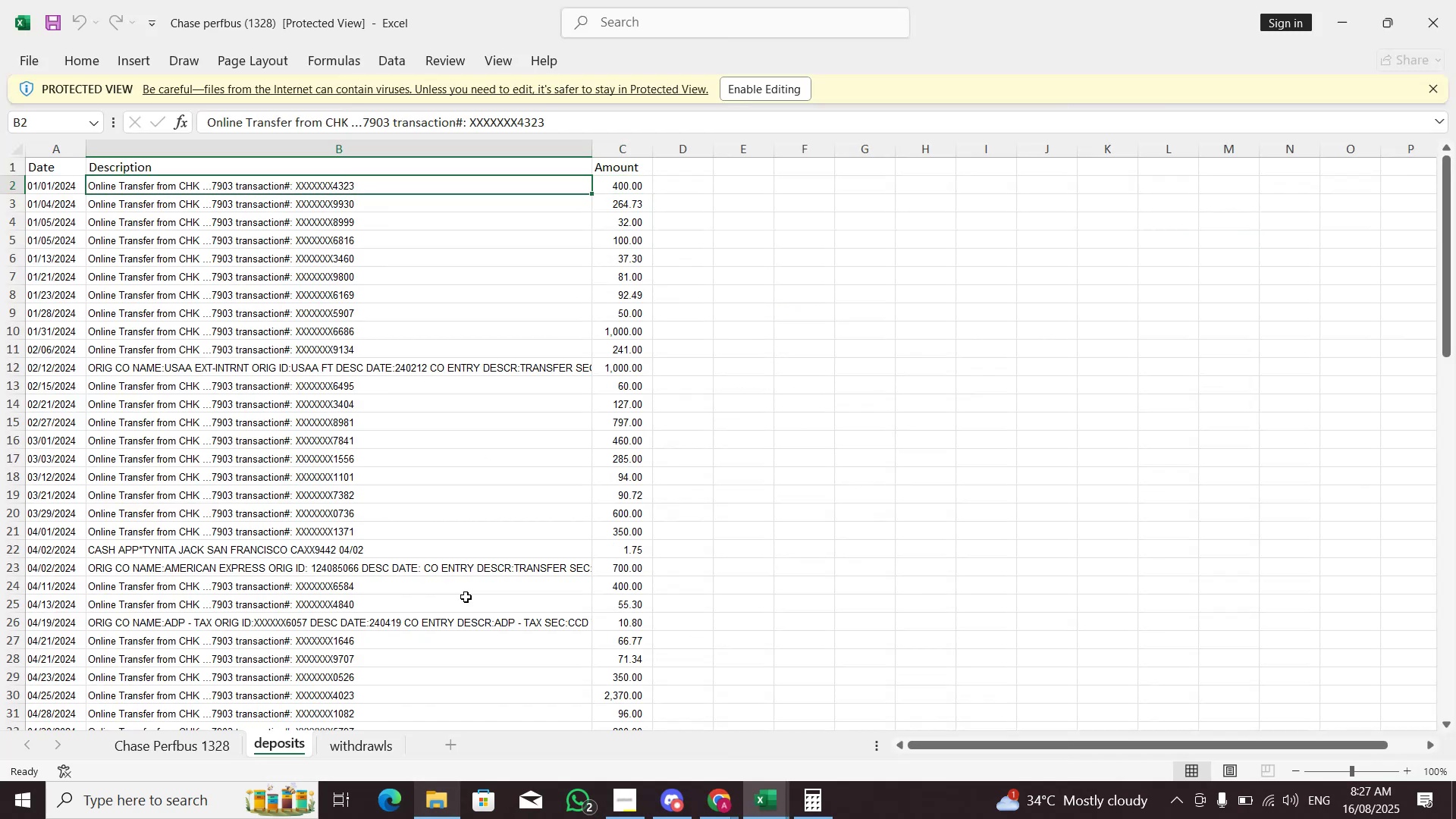 
key(ArrowLeft)
 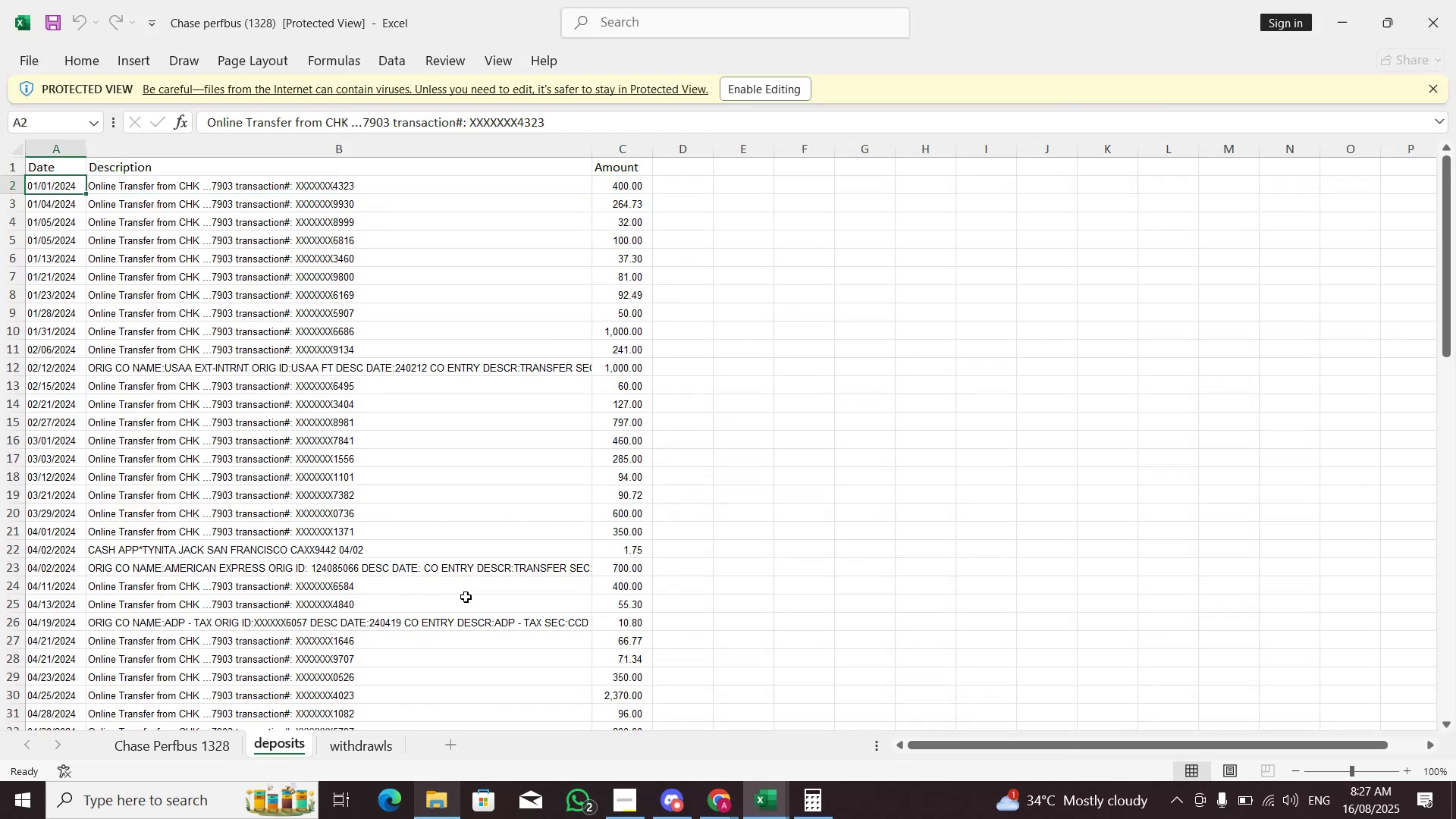 
hold_key(key=ArrowDown, duration=0.7)
 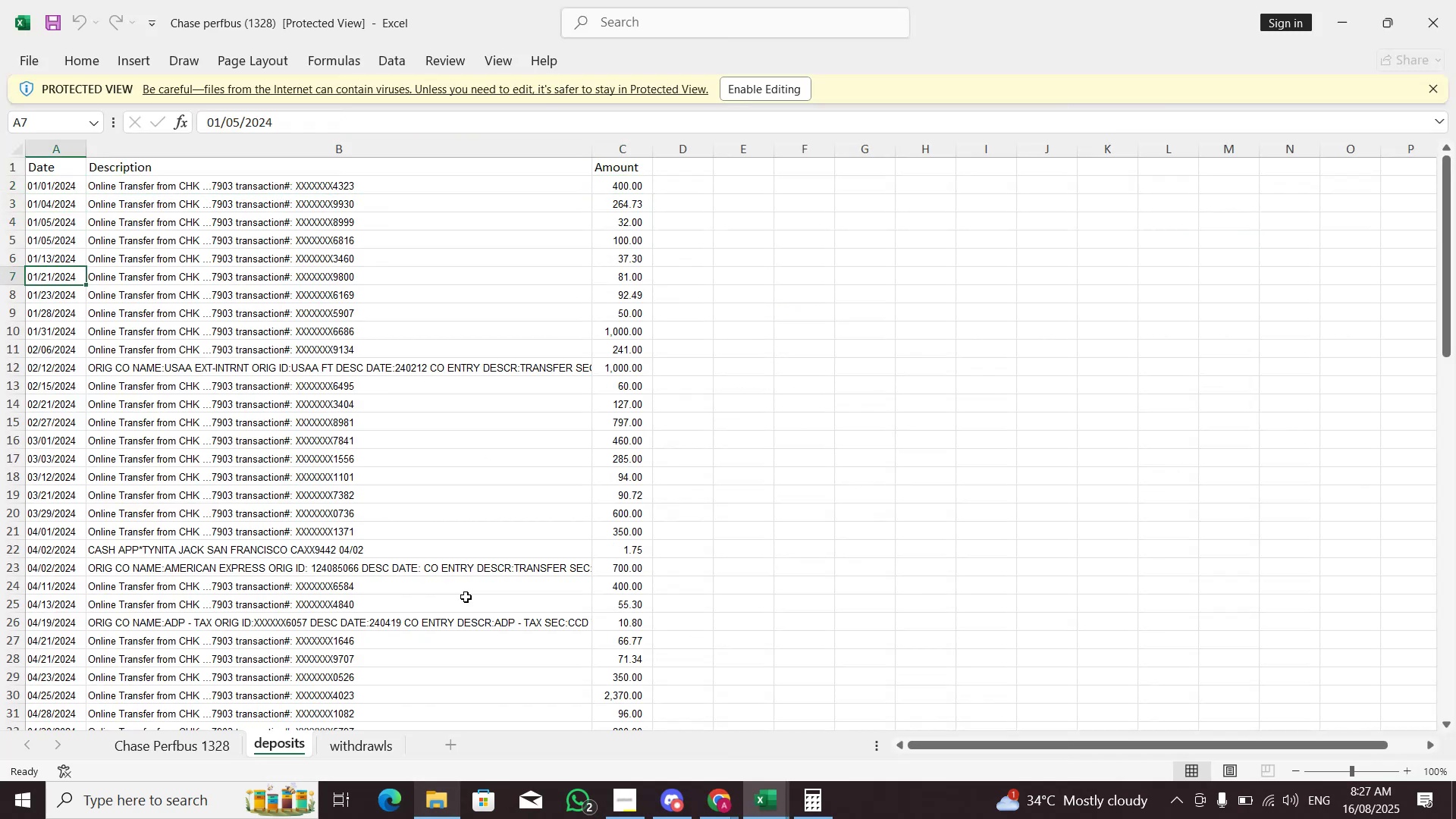 
key(ArrowRight)
 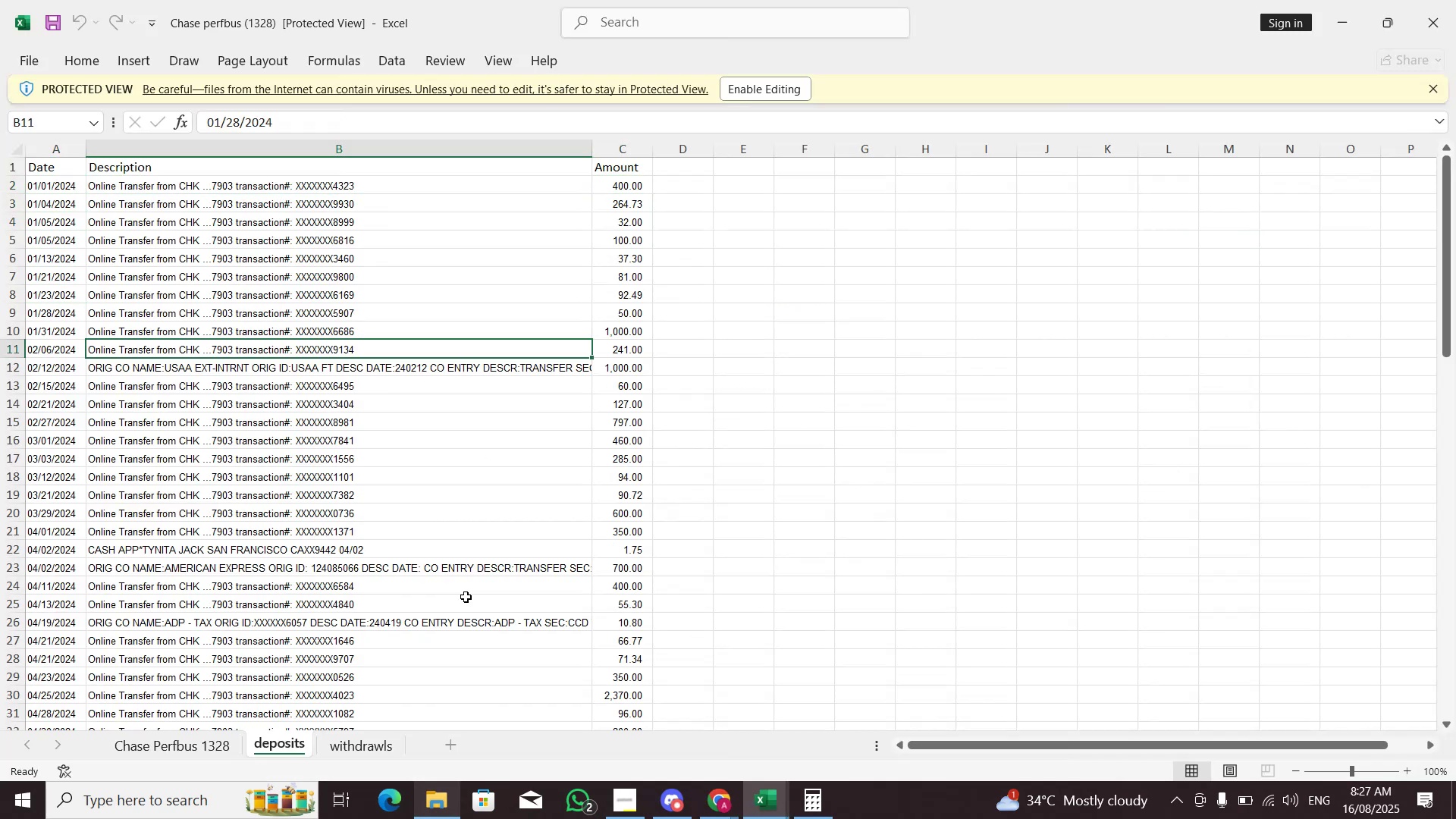 
key(Control+ControlLeft)
 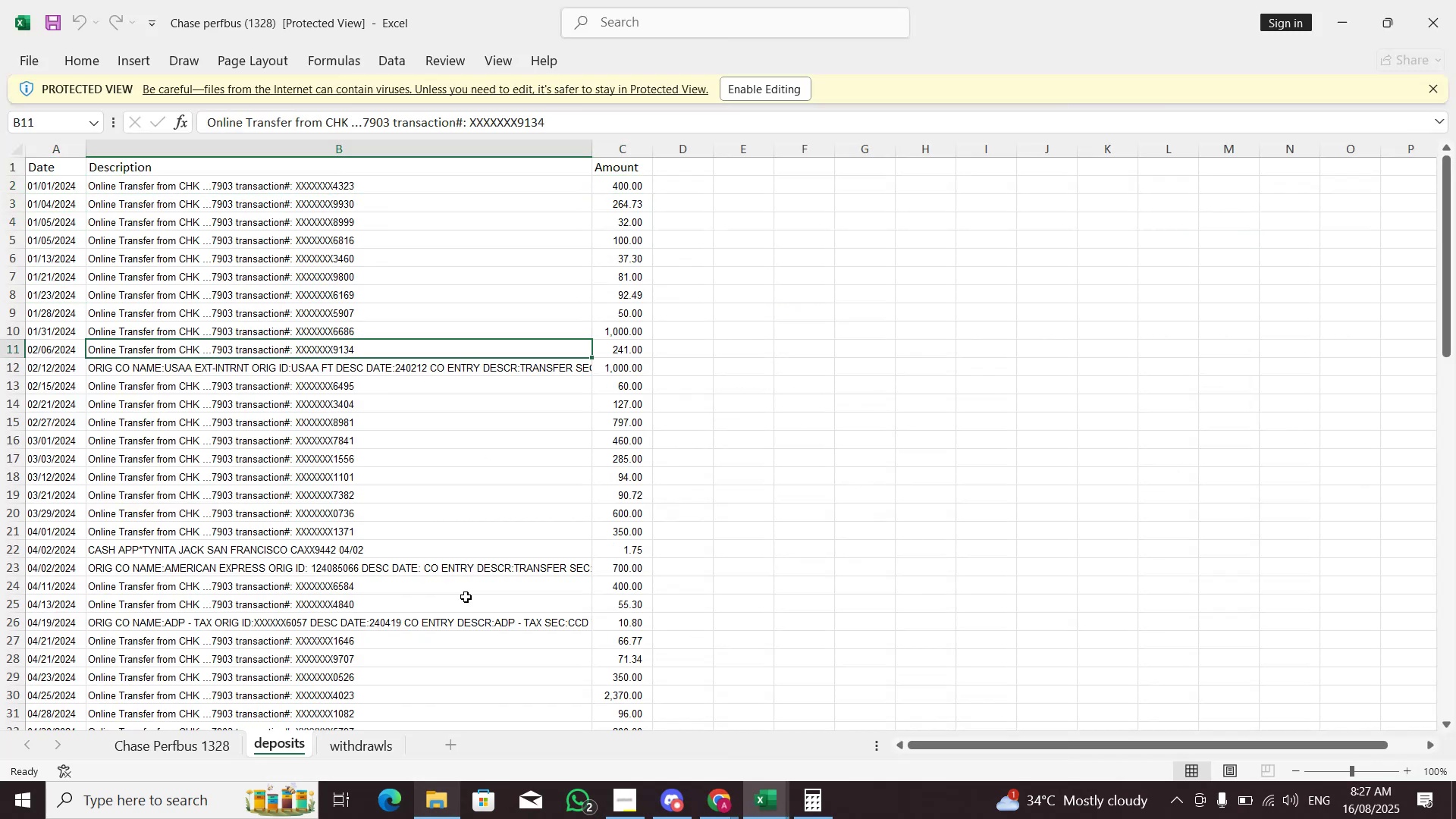 
key(Control+ArrowDown)
 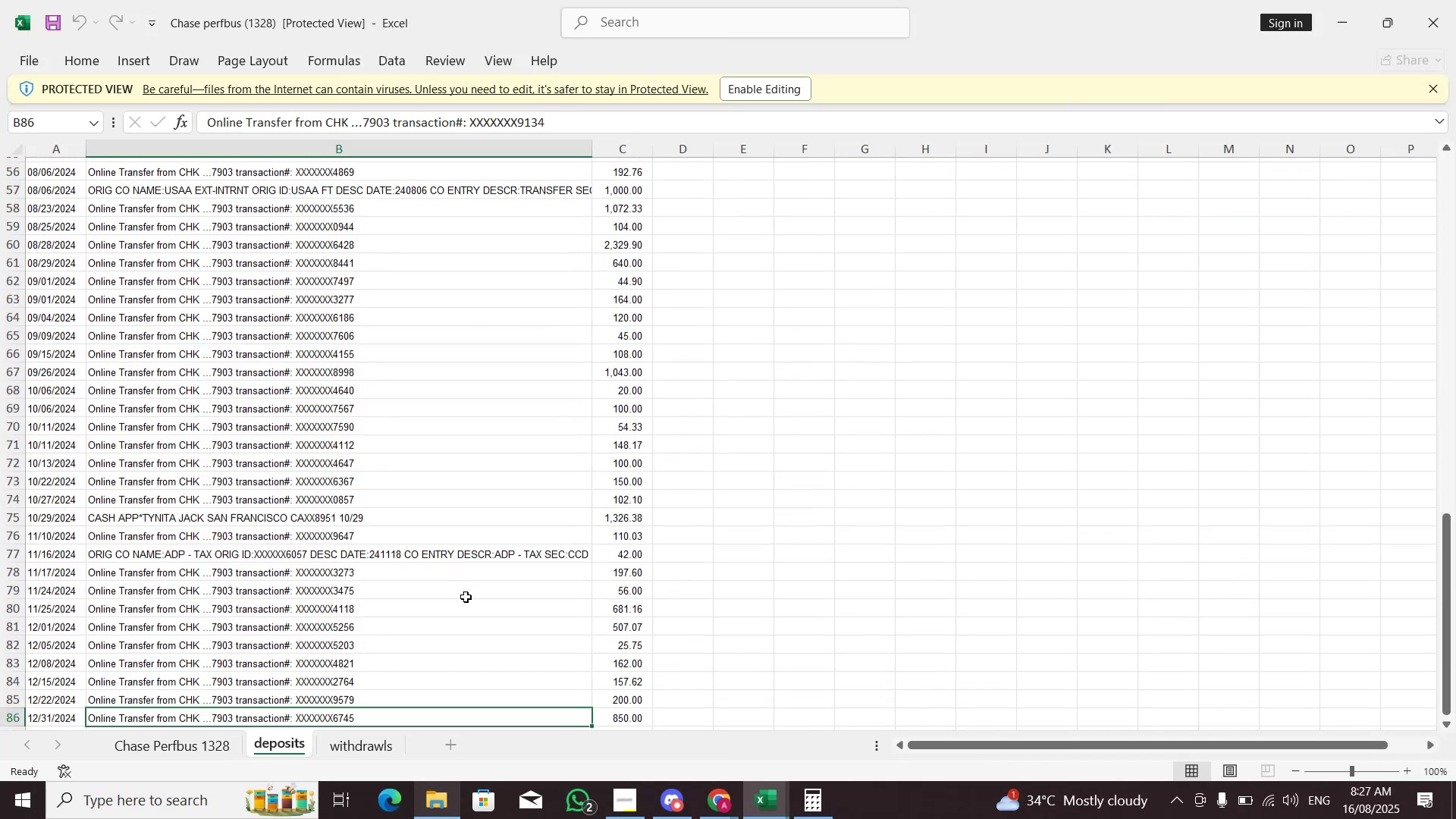 
key(Control+PageDown)
 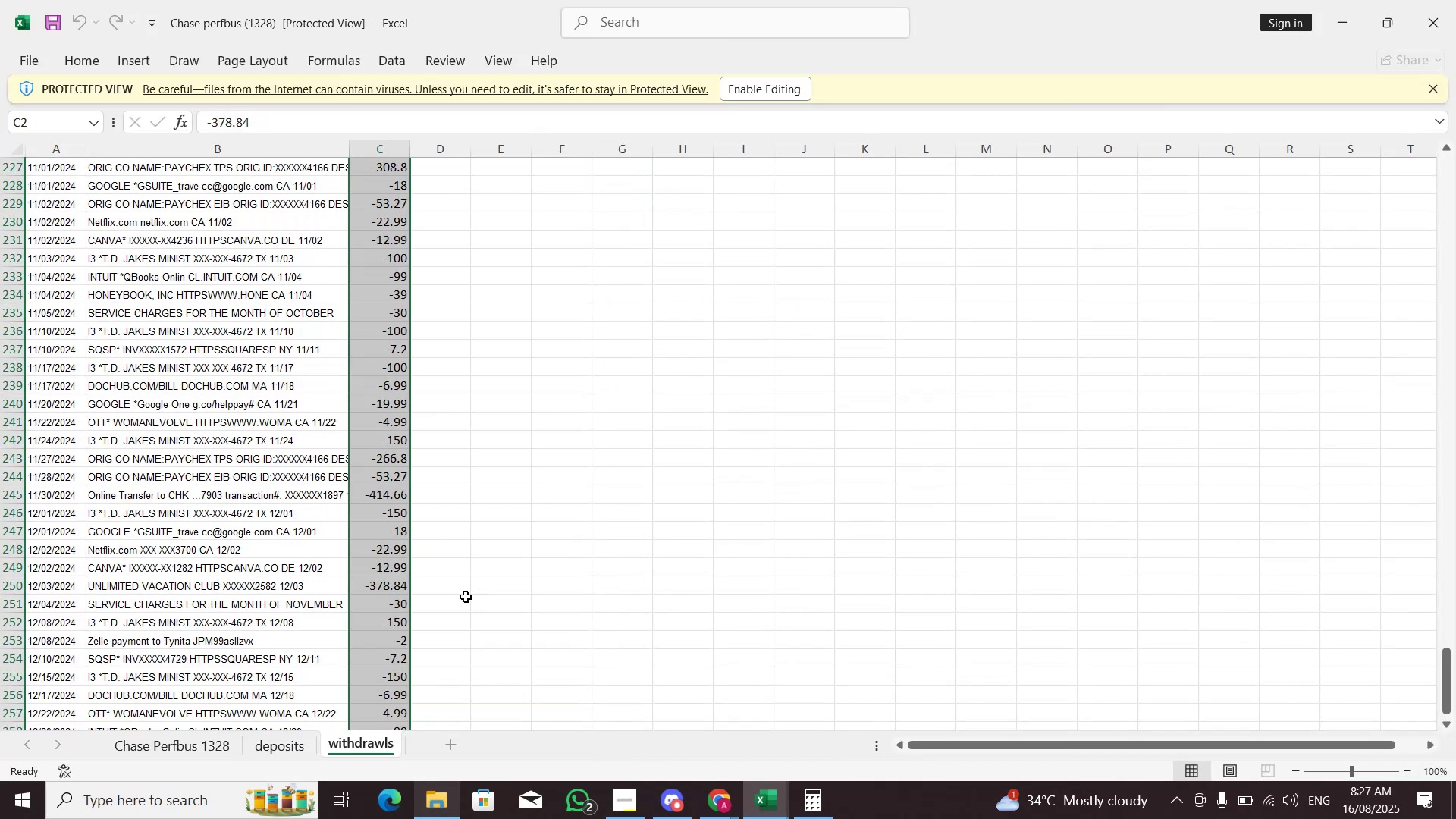 
key(ArrowUp)
 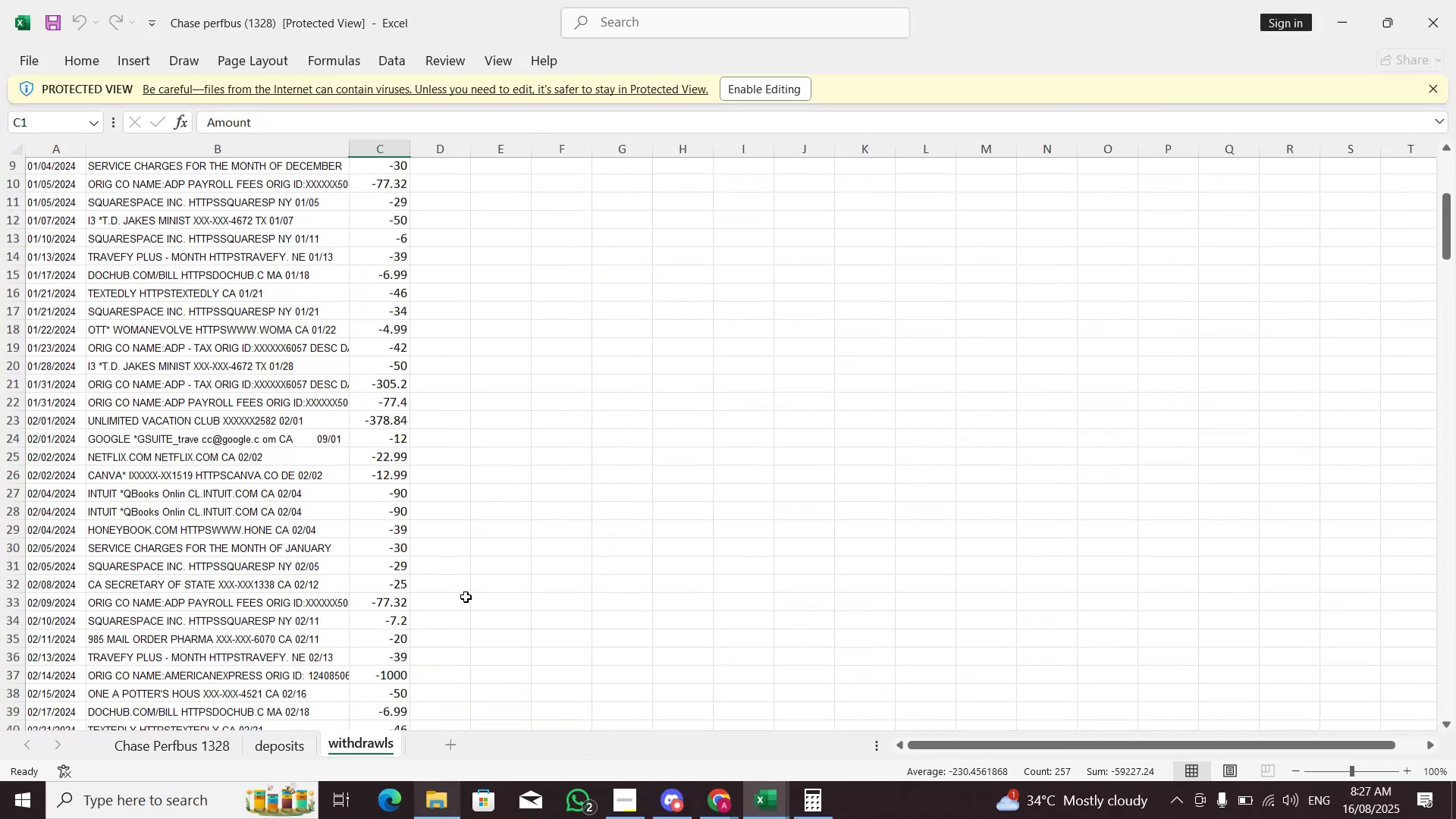 
key(ArrowDown)
 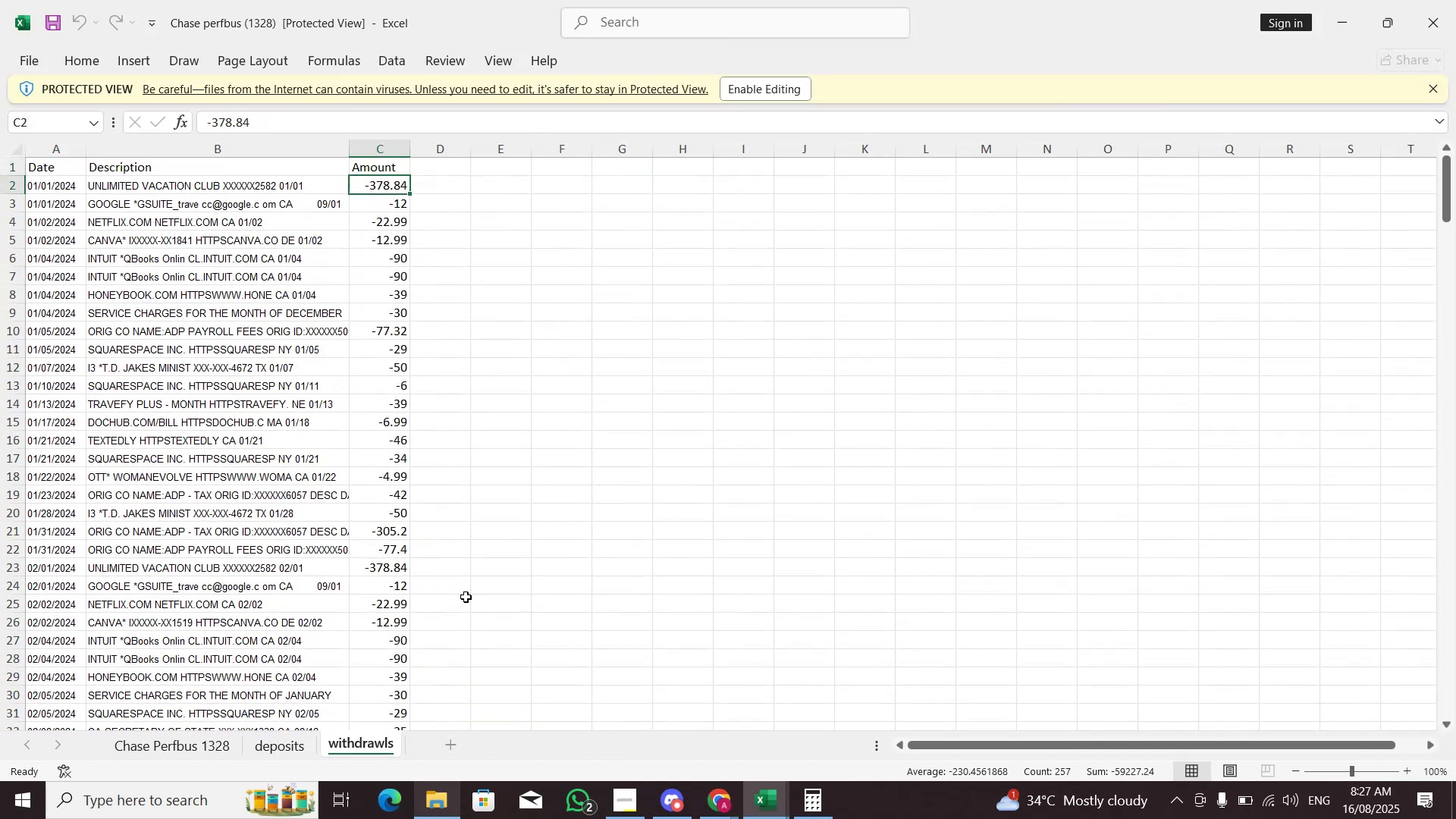 
key(ArrowLeft)
 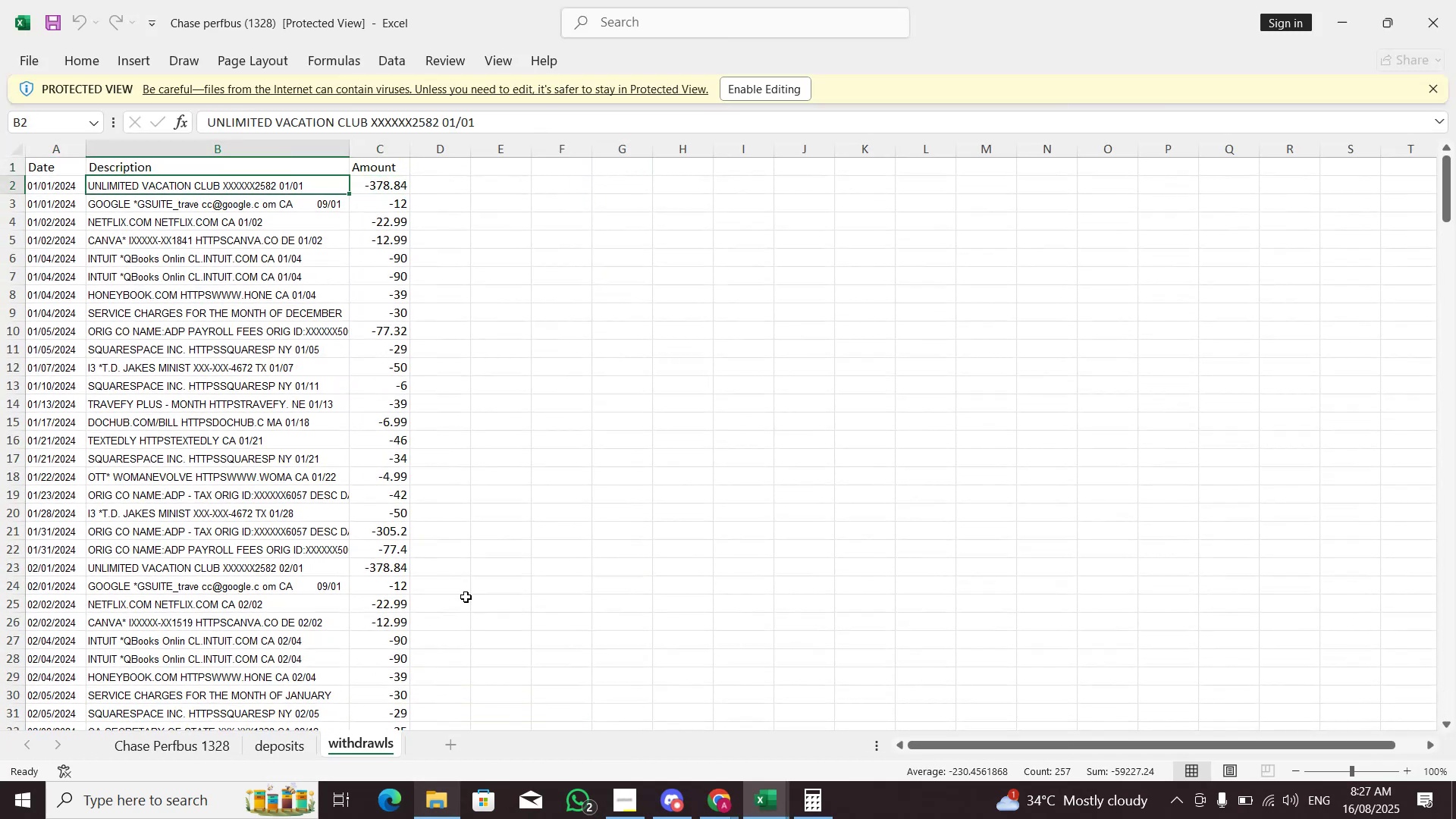 
key(Alt+AltLeft)
 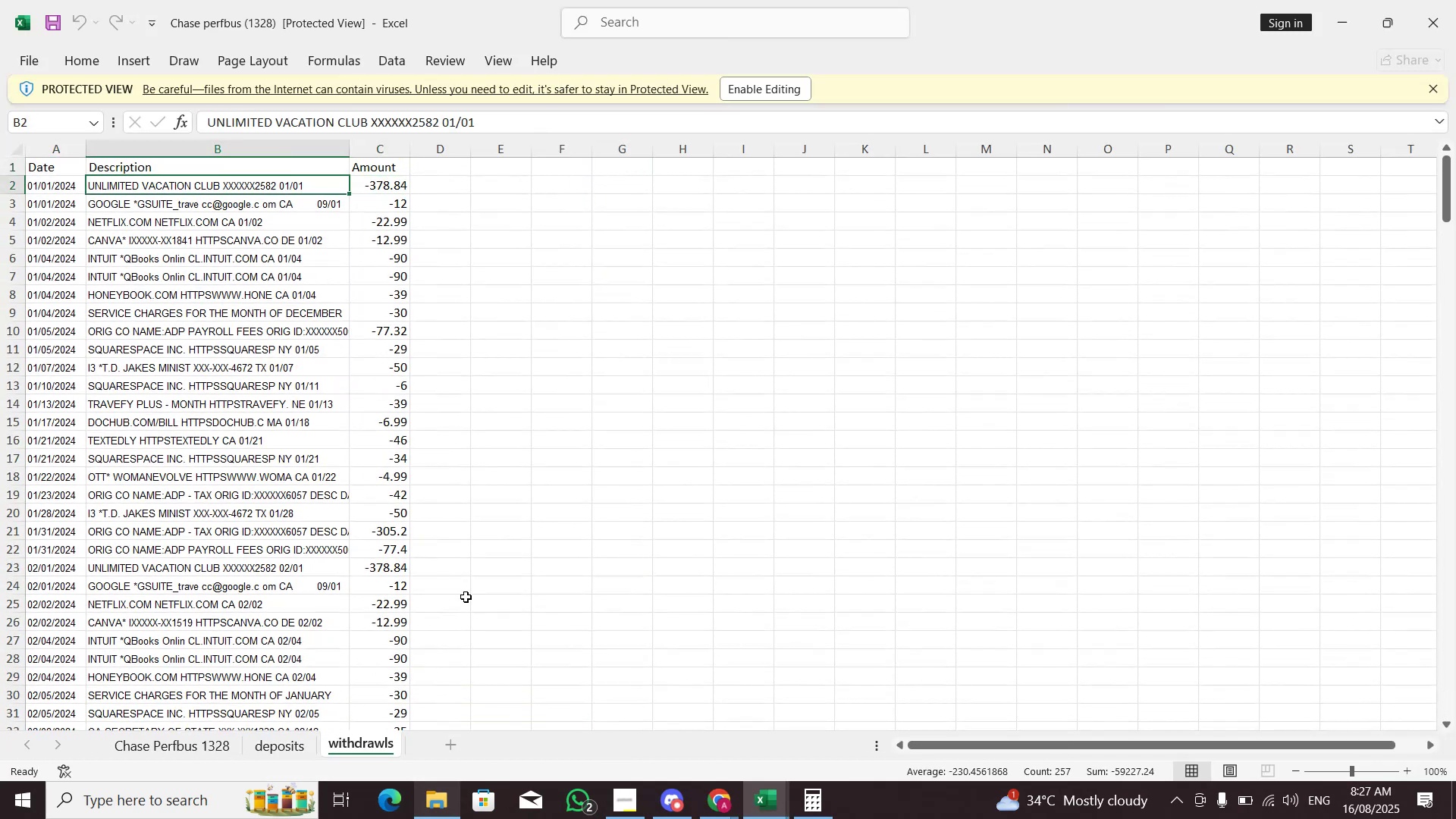 
key(Alt+Tab)
 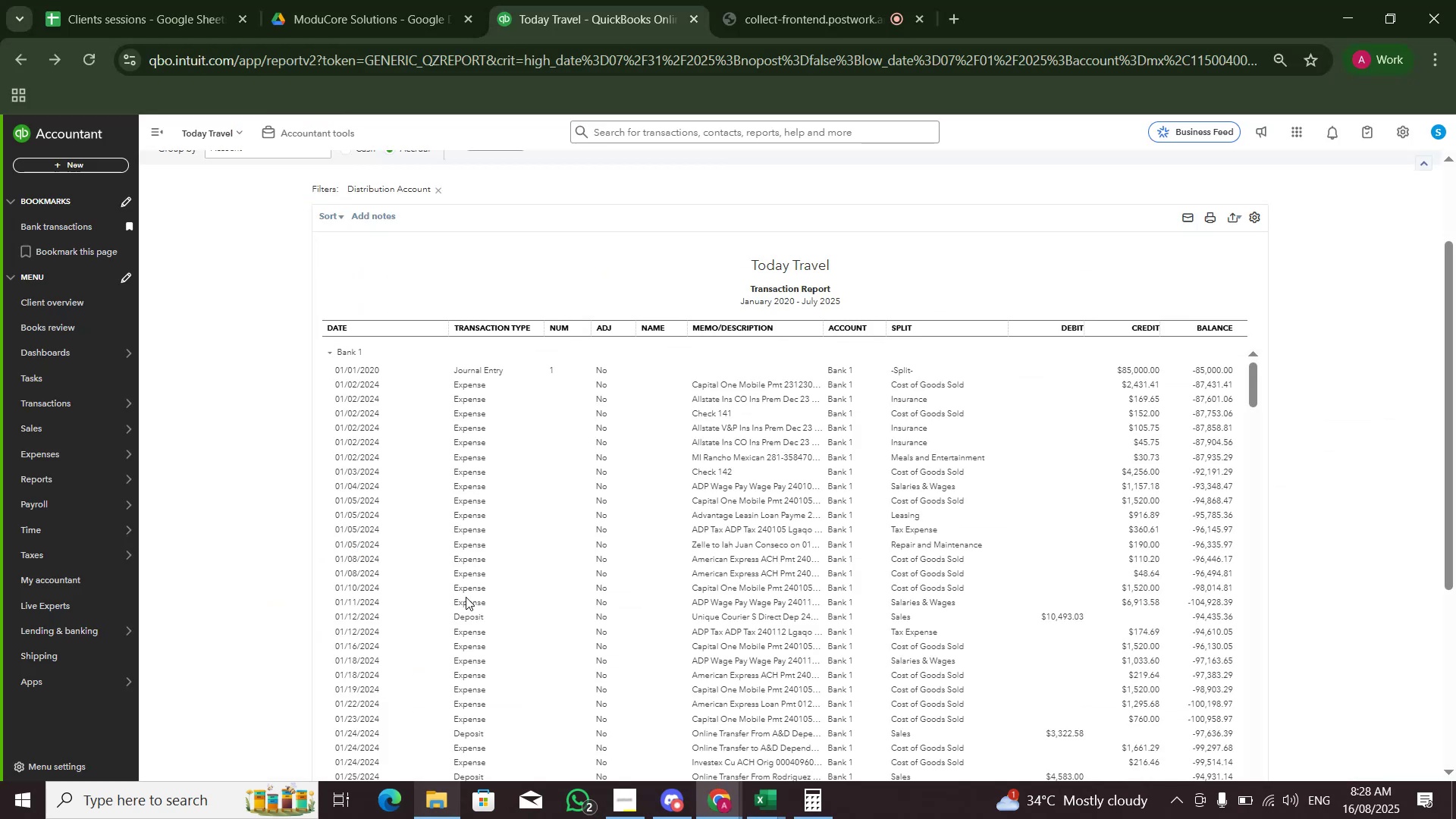 
key(Alt+AltLeft)
 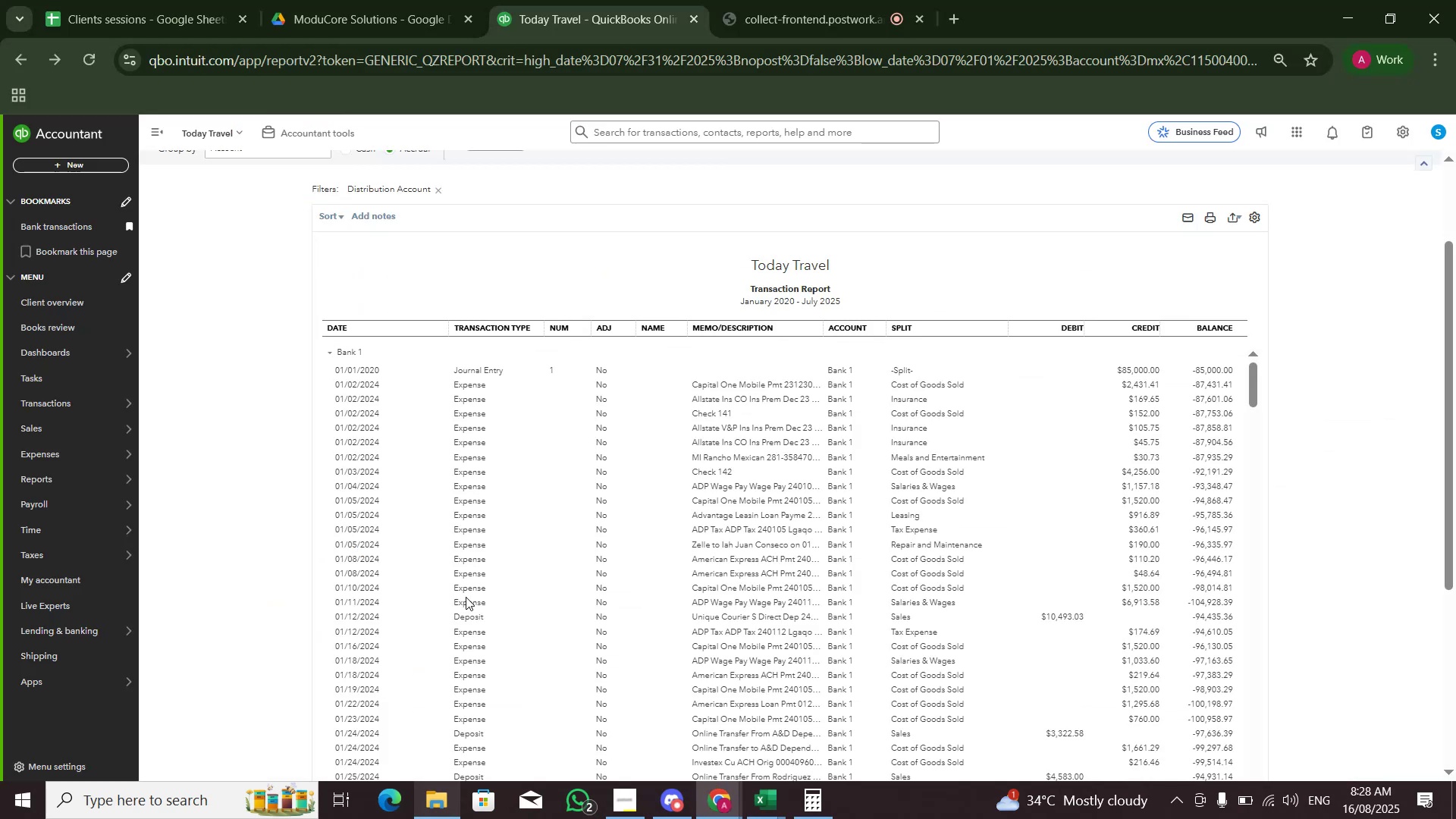 
key(Alt+Tab)
 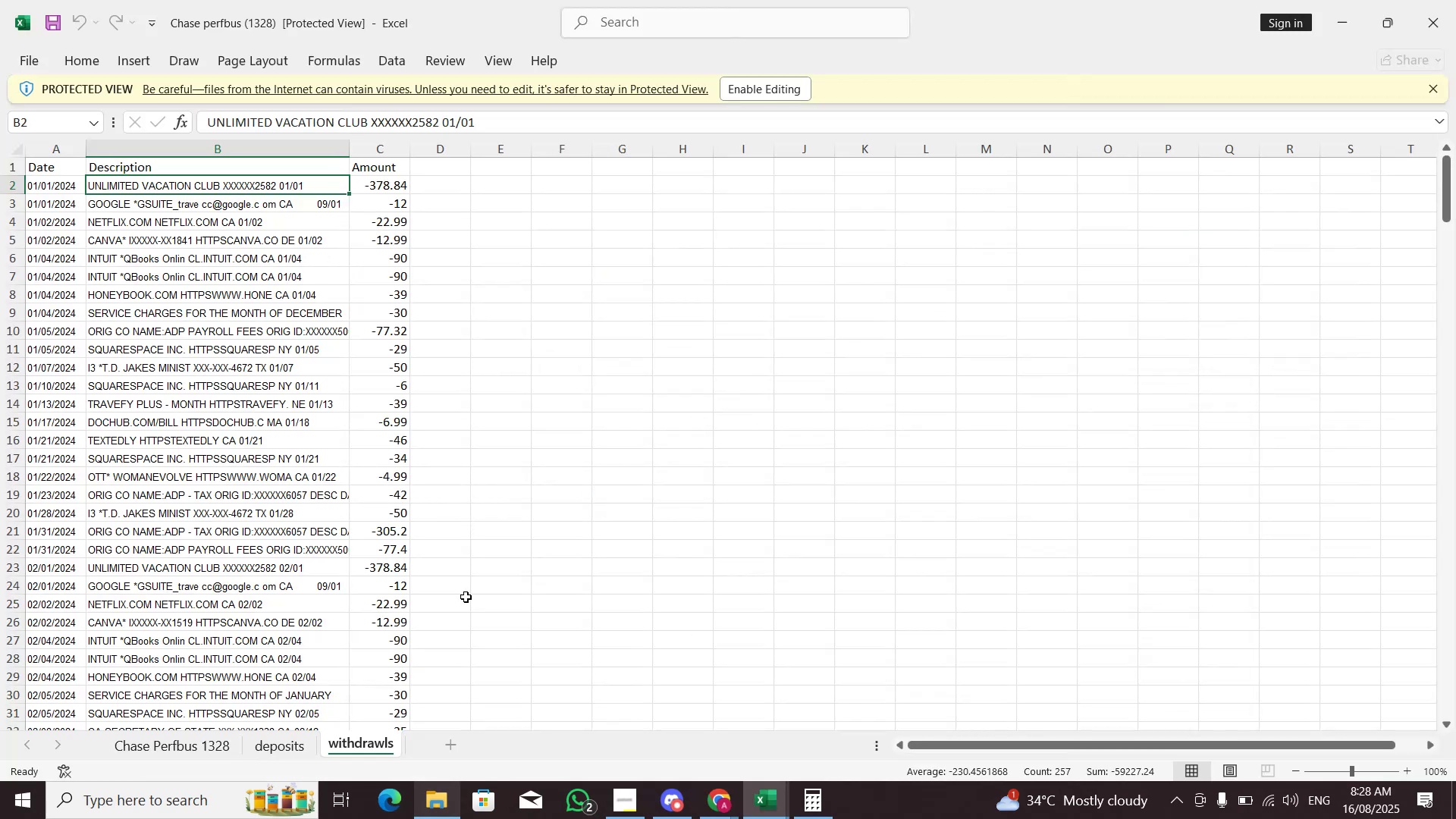 
key(Alt+AltLeft)
 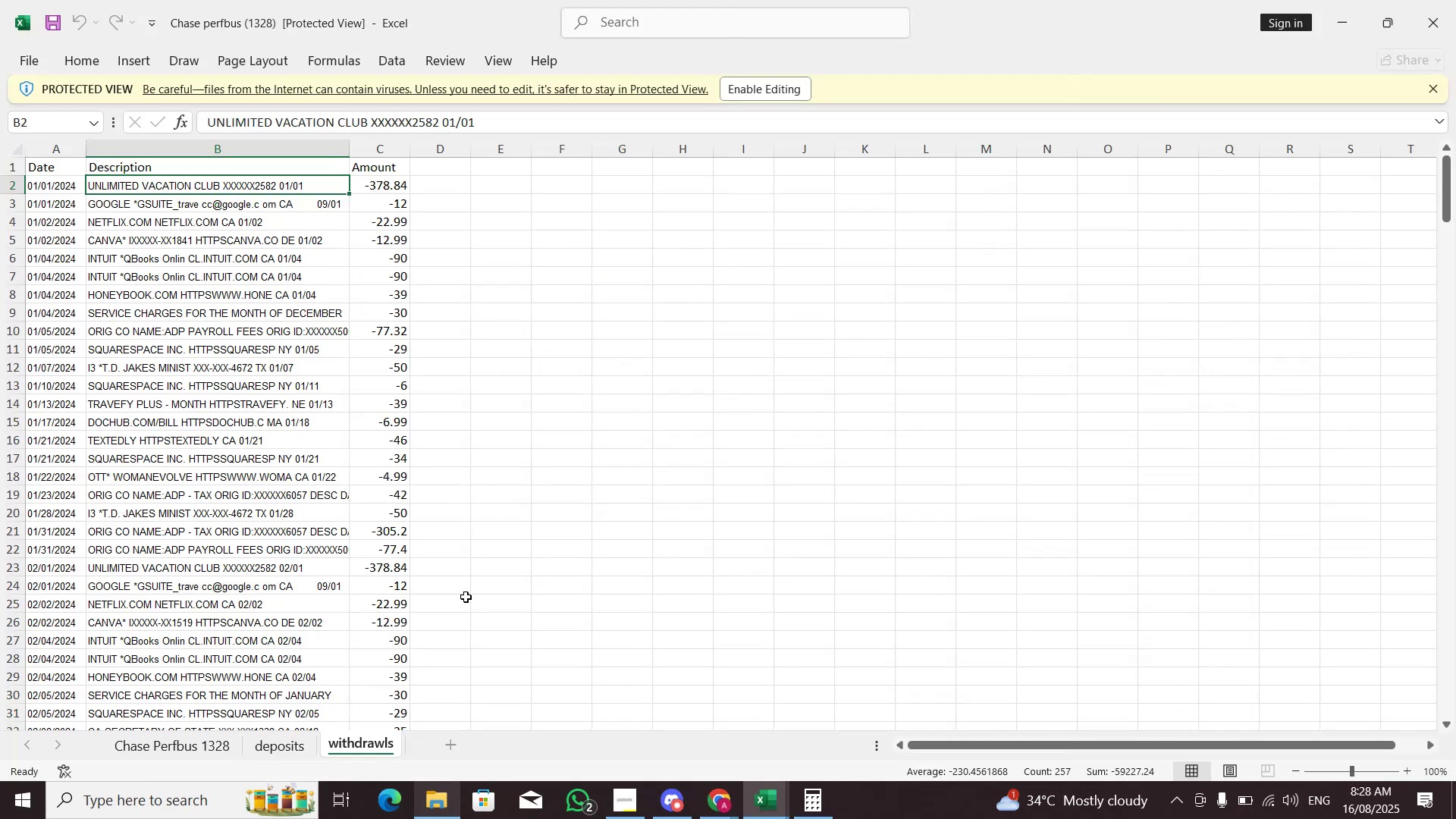 
key(Alt+Tab)
 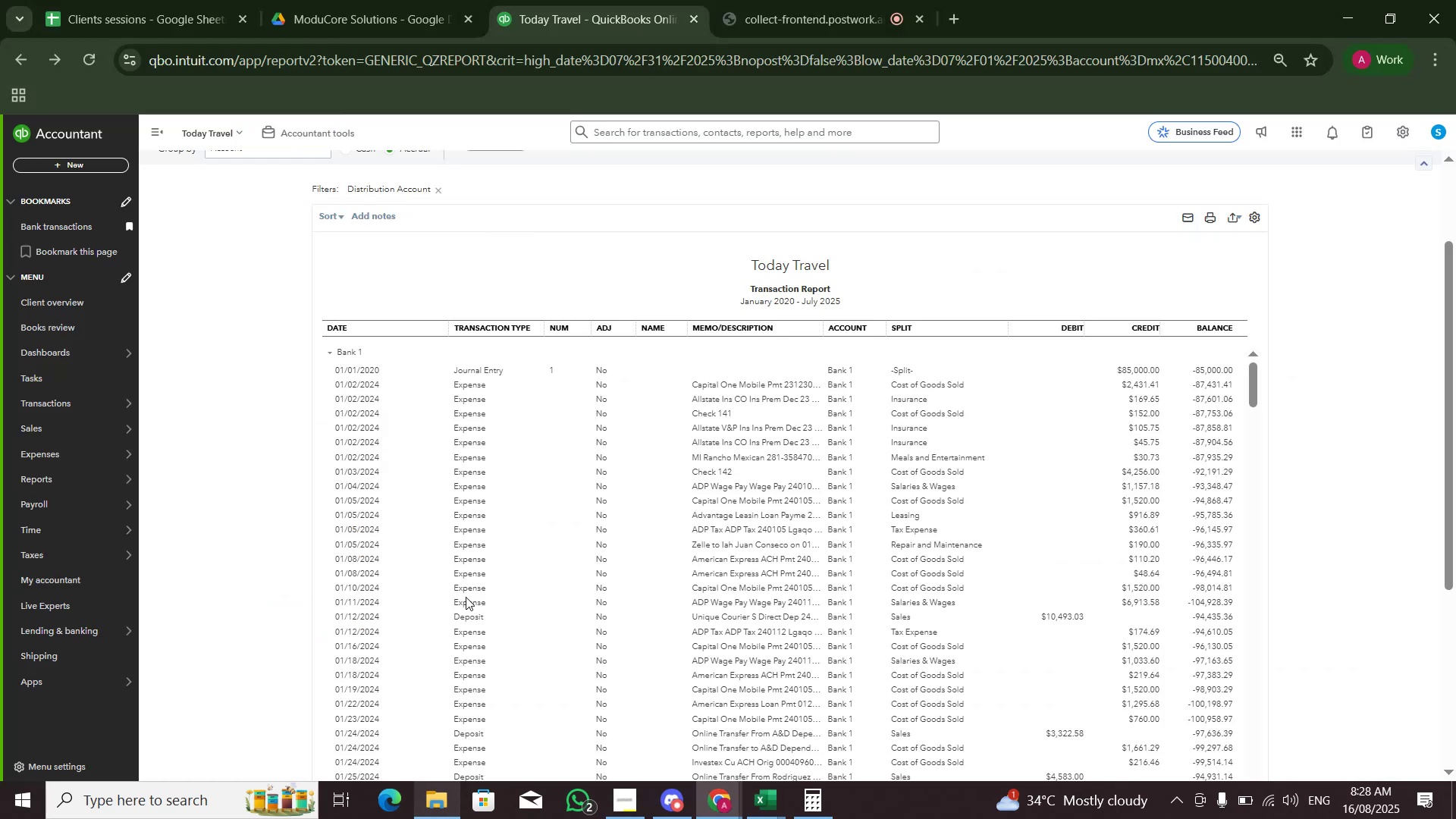 
key(Alt+AltLeft)
 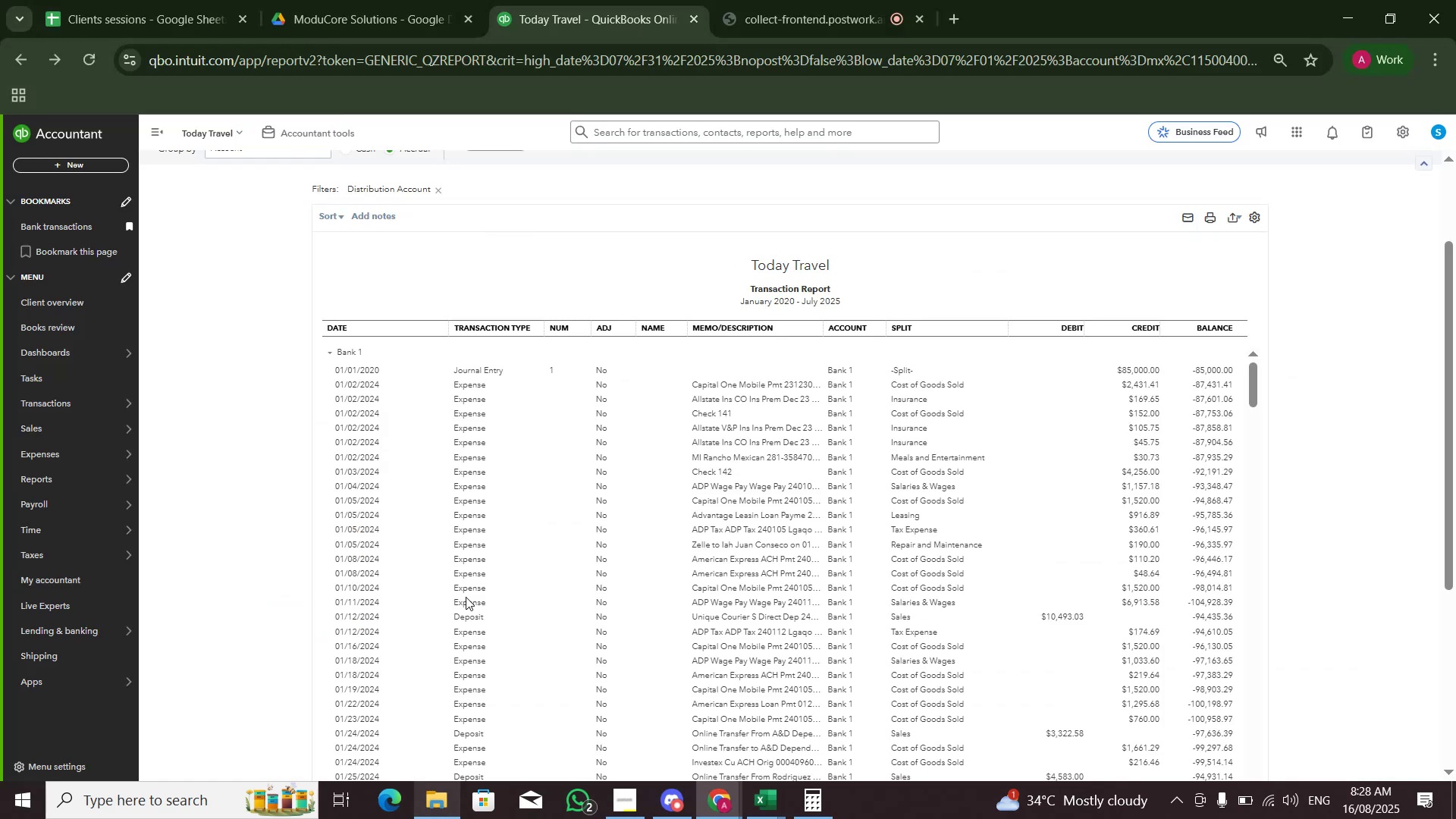 
key(Alt+Tab)
 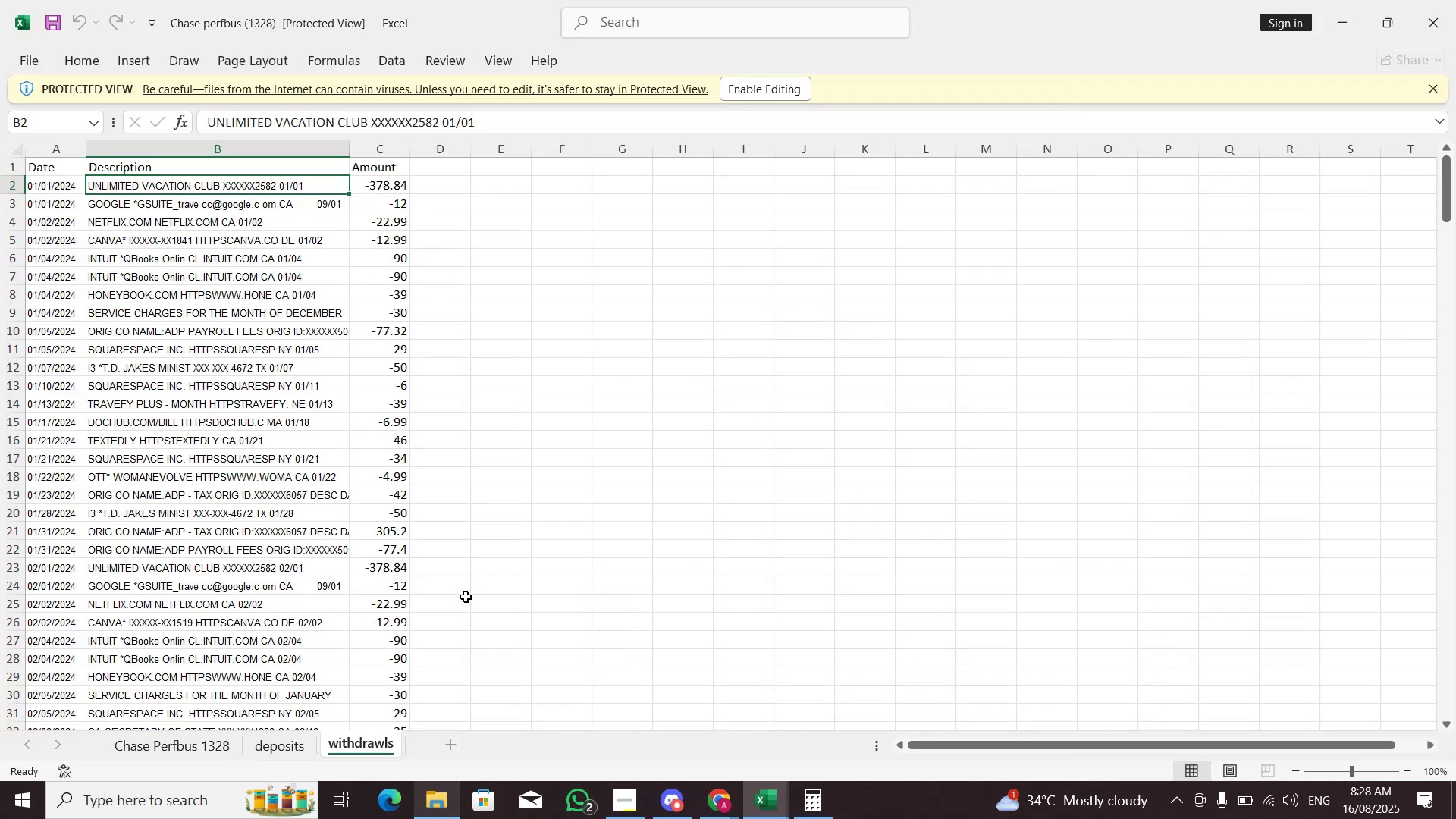 
hold_key(key=ArrowDown, duration=0.37)
 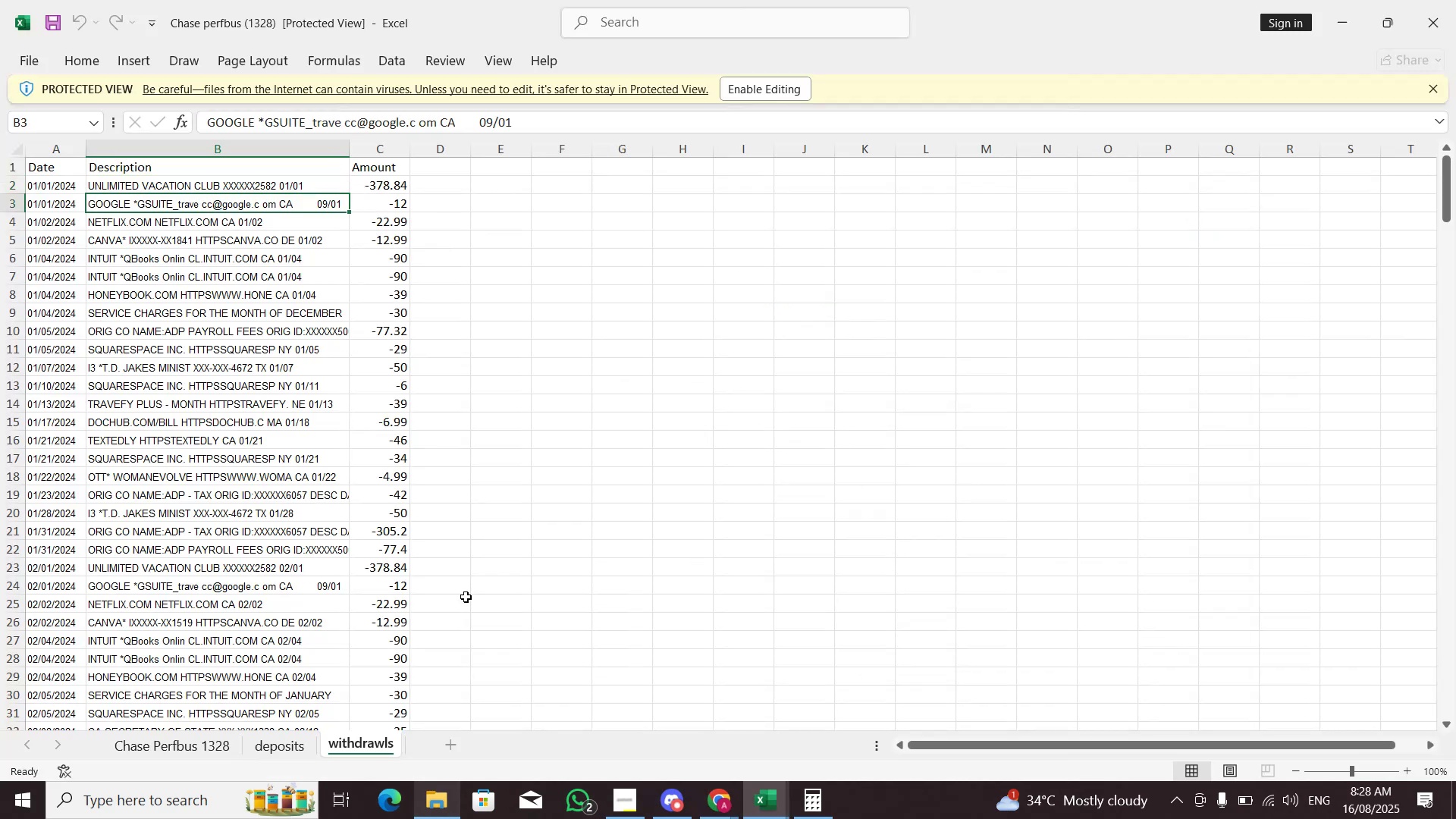 
key(Alt+Tab)
 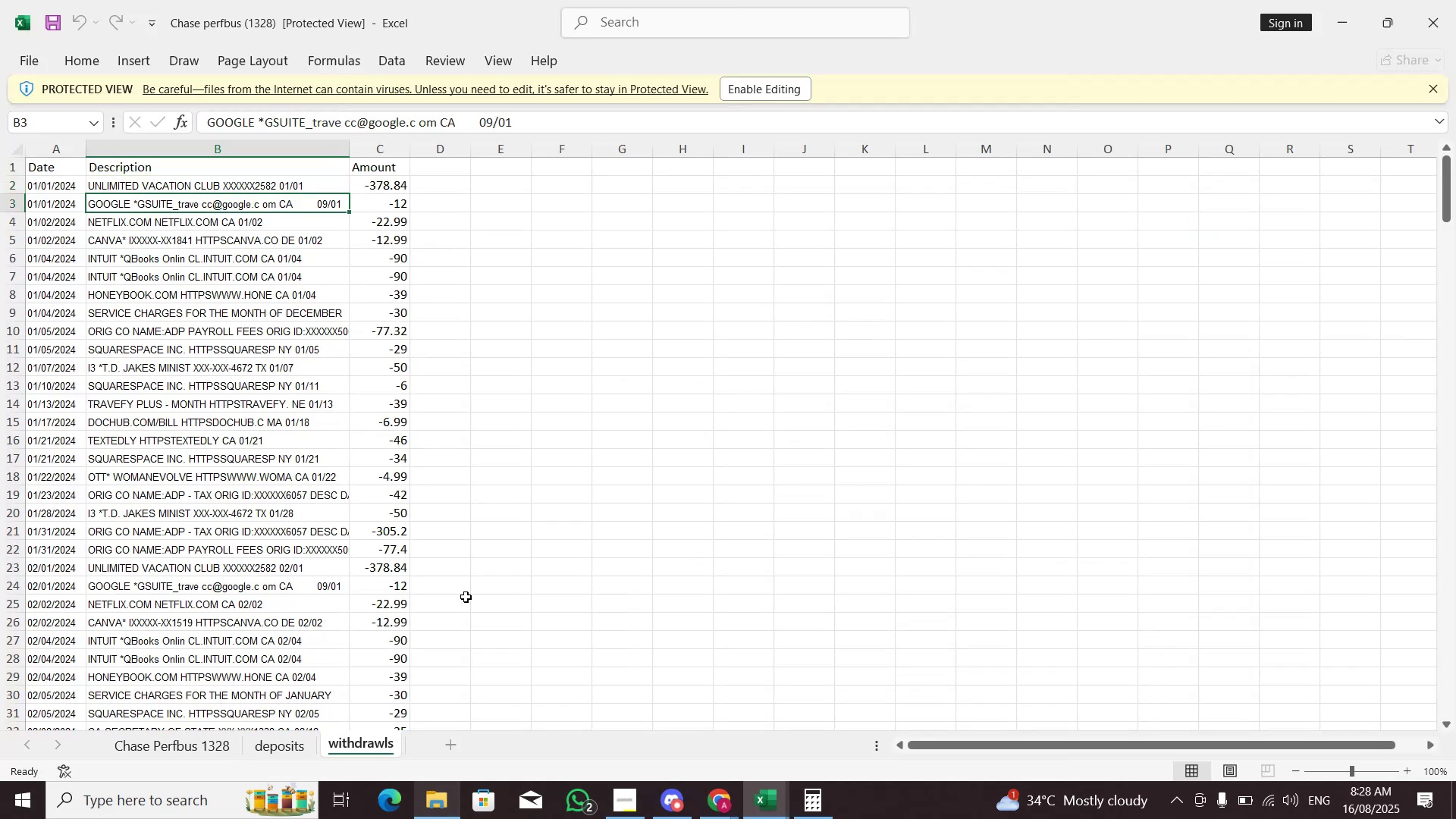 
key(Alt+Tab)
 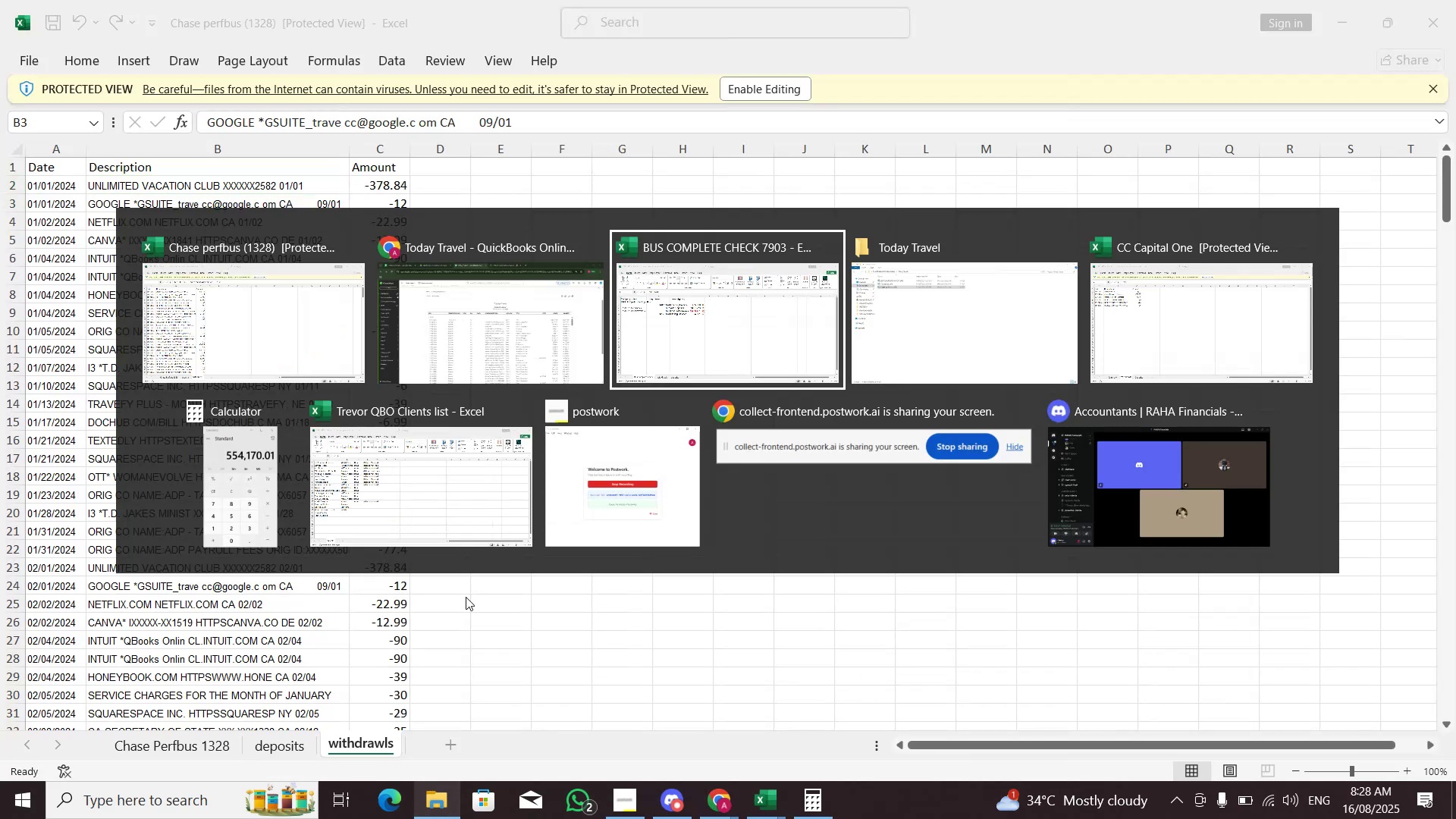 
key(Alt+ArrowLeft)
 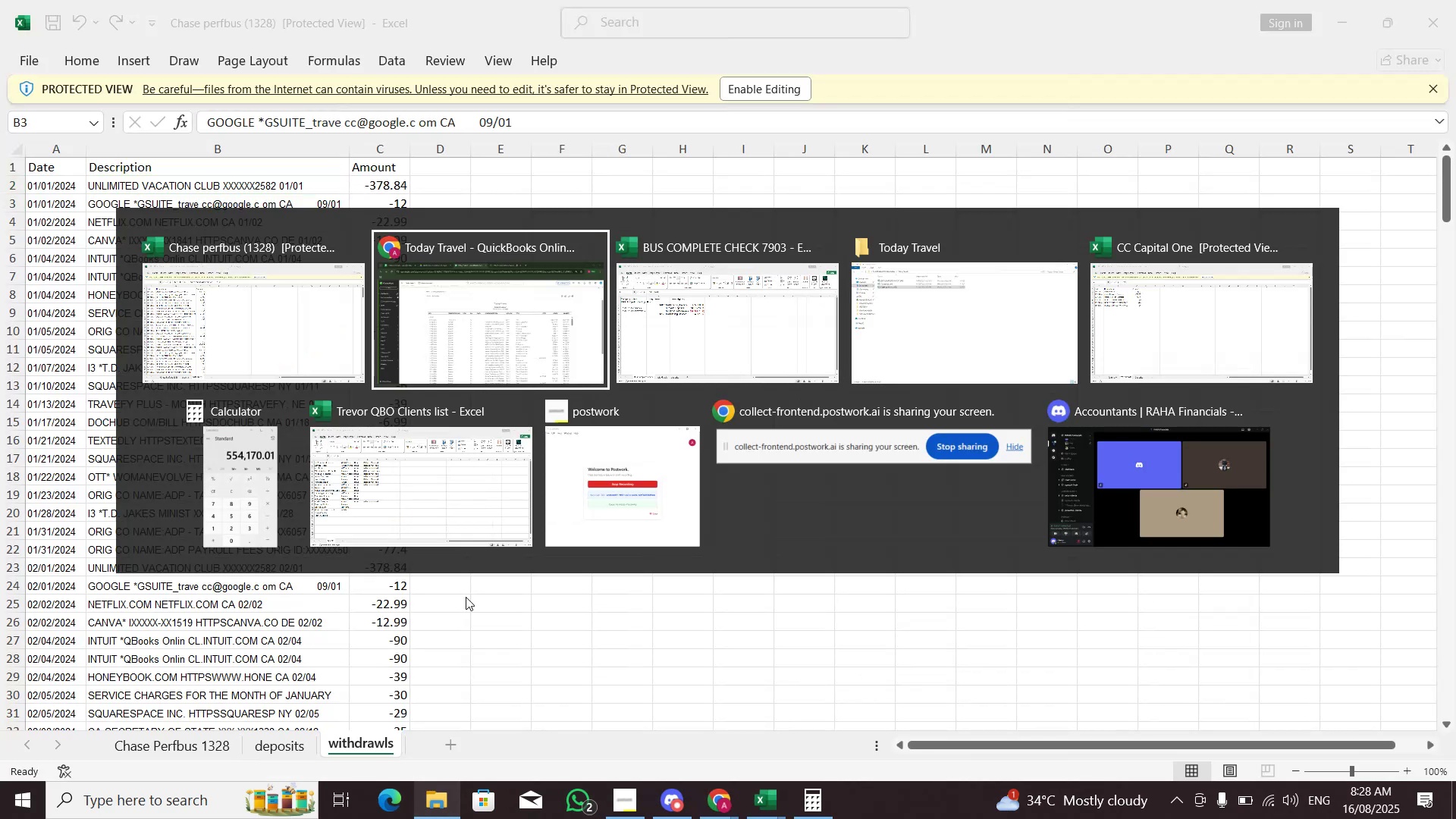 
key(Alt+Tab)
 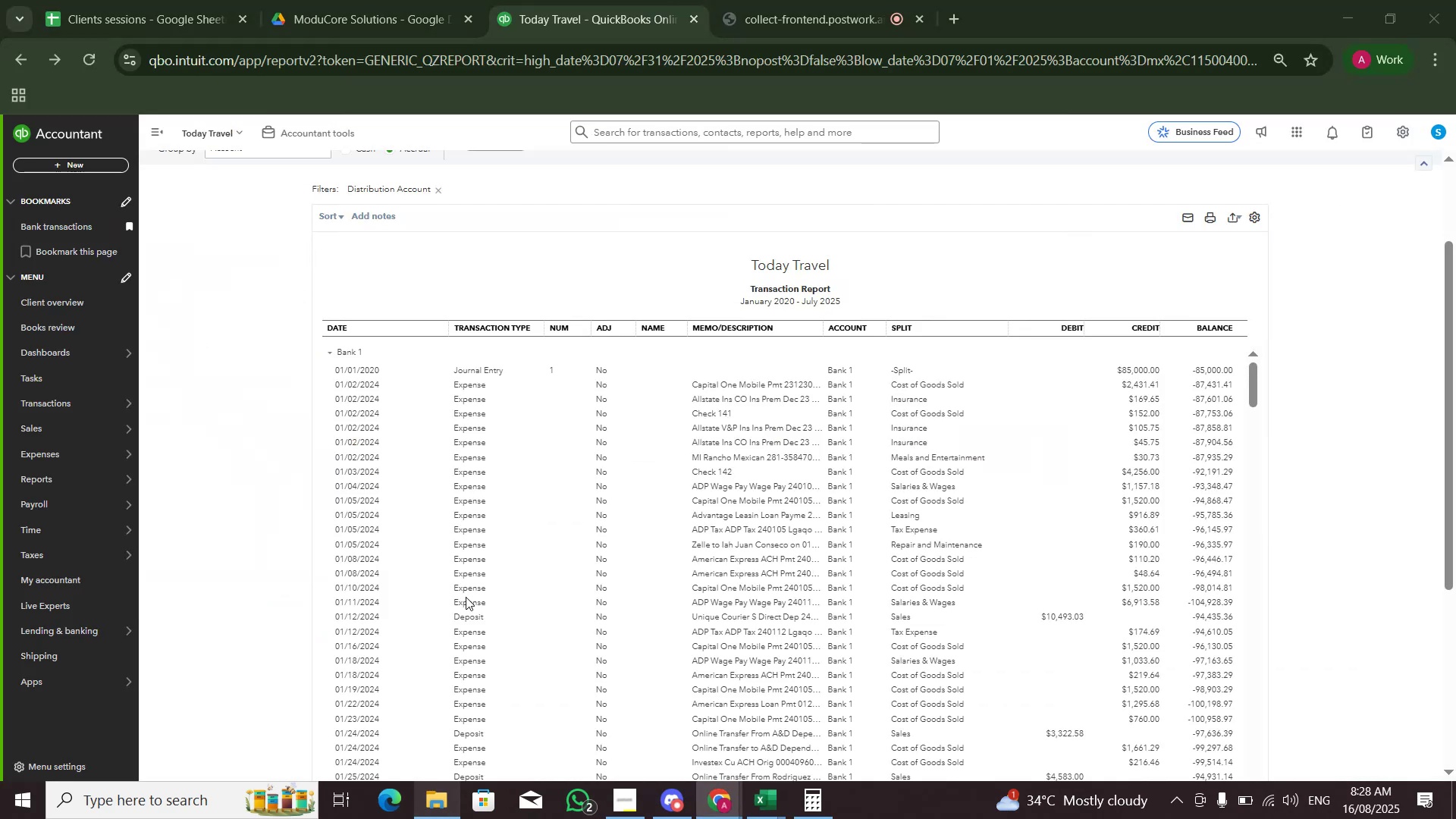 
key(Alt+Tab)
 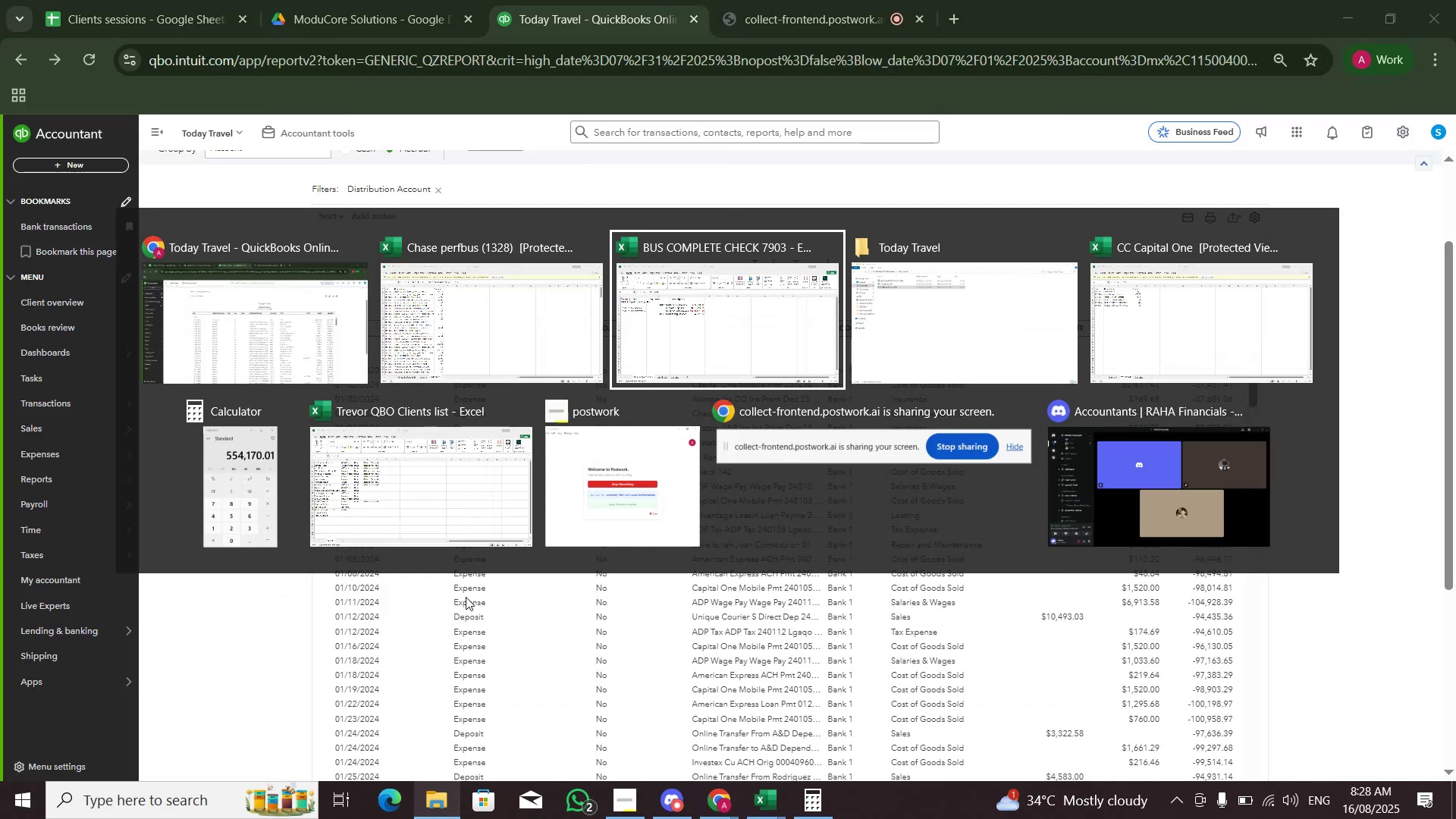 
key(Alt+Tab)
 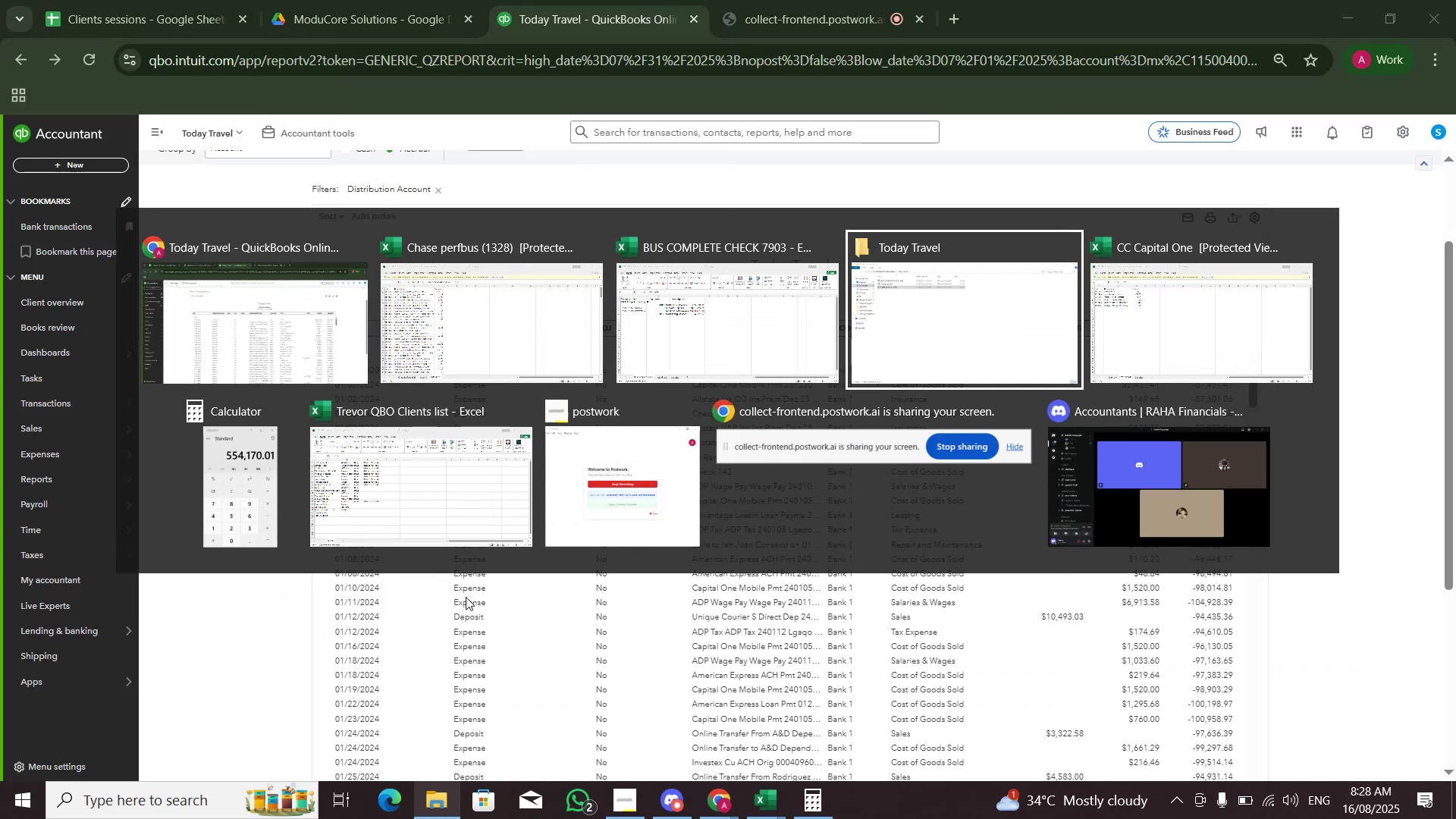 
key(Alt+Tab)
 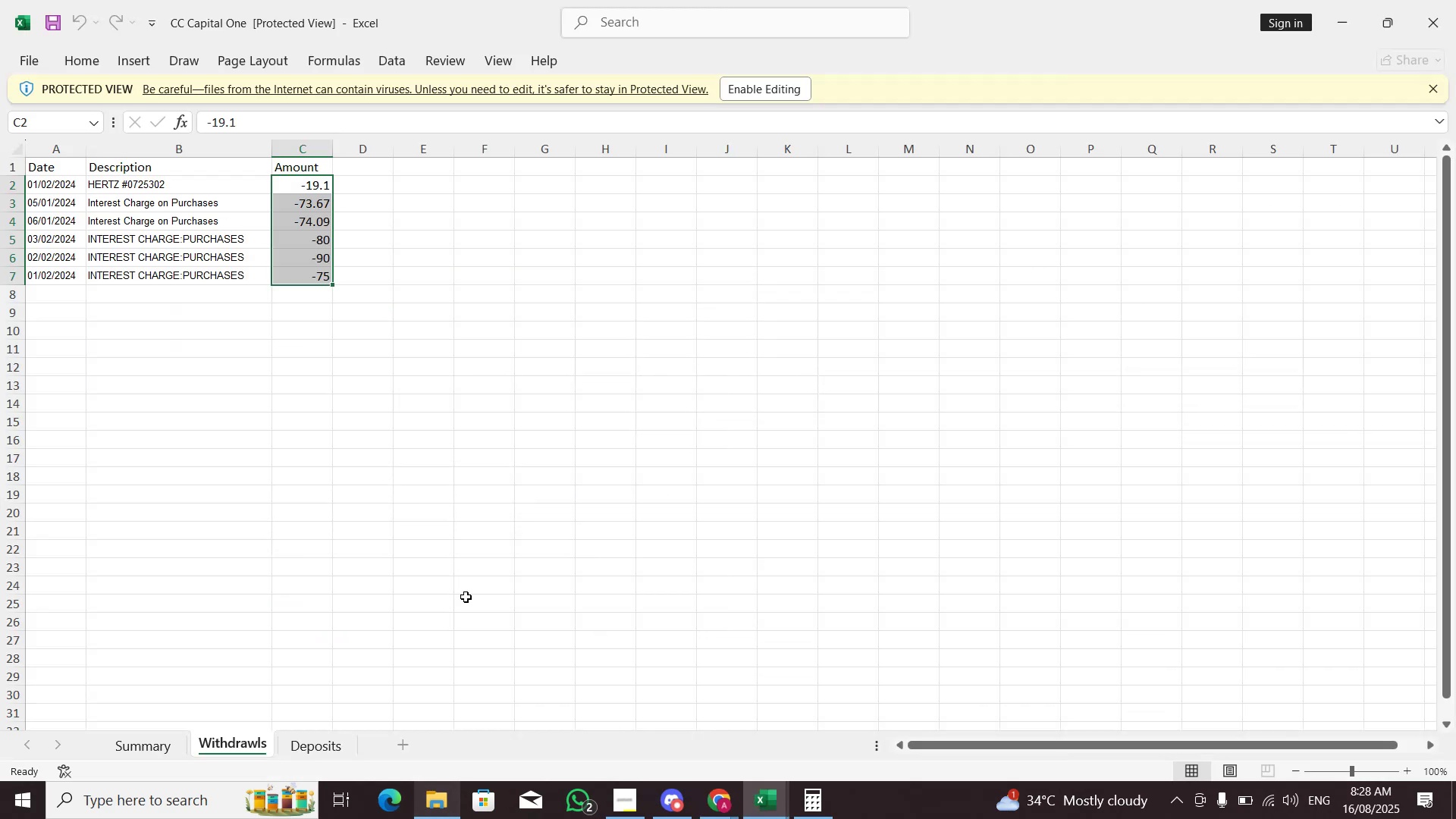 
key(ArrowDown)
 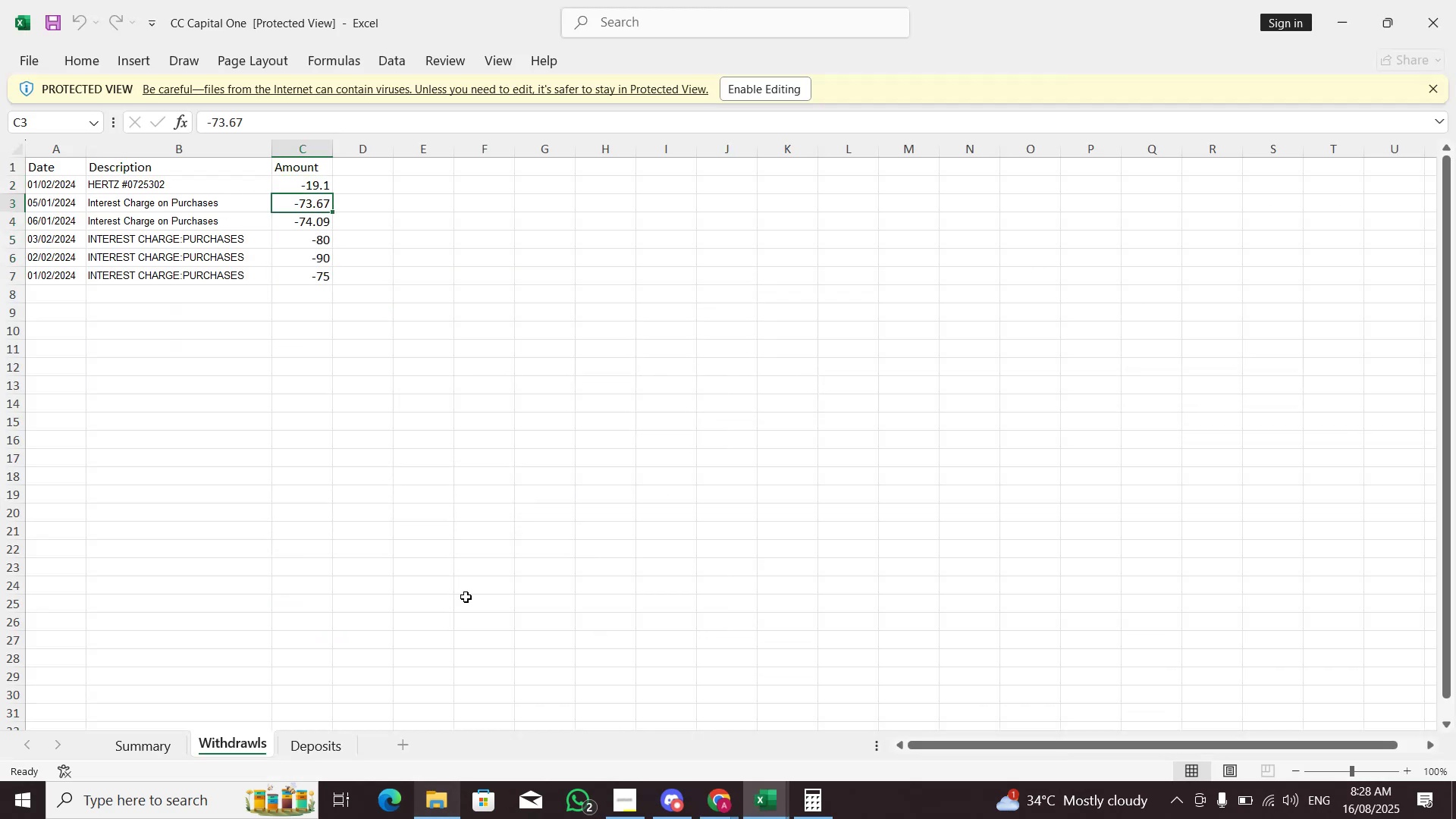 
key(ArrowLeft)
 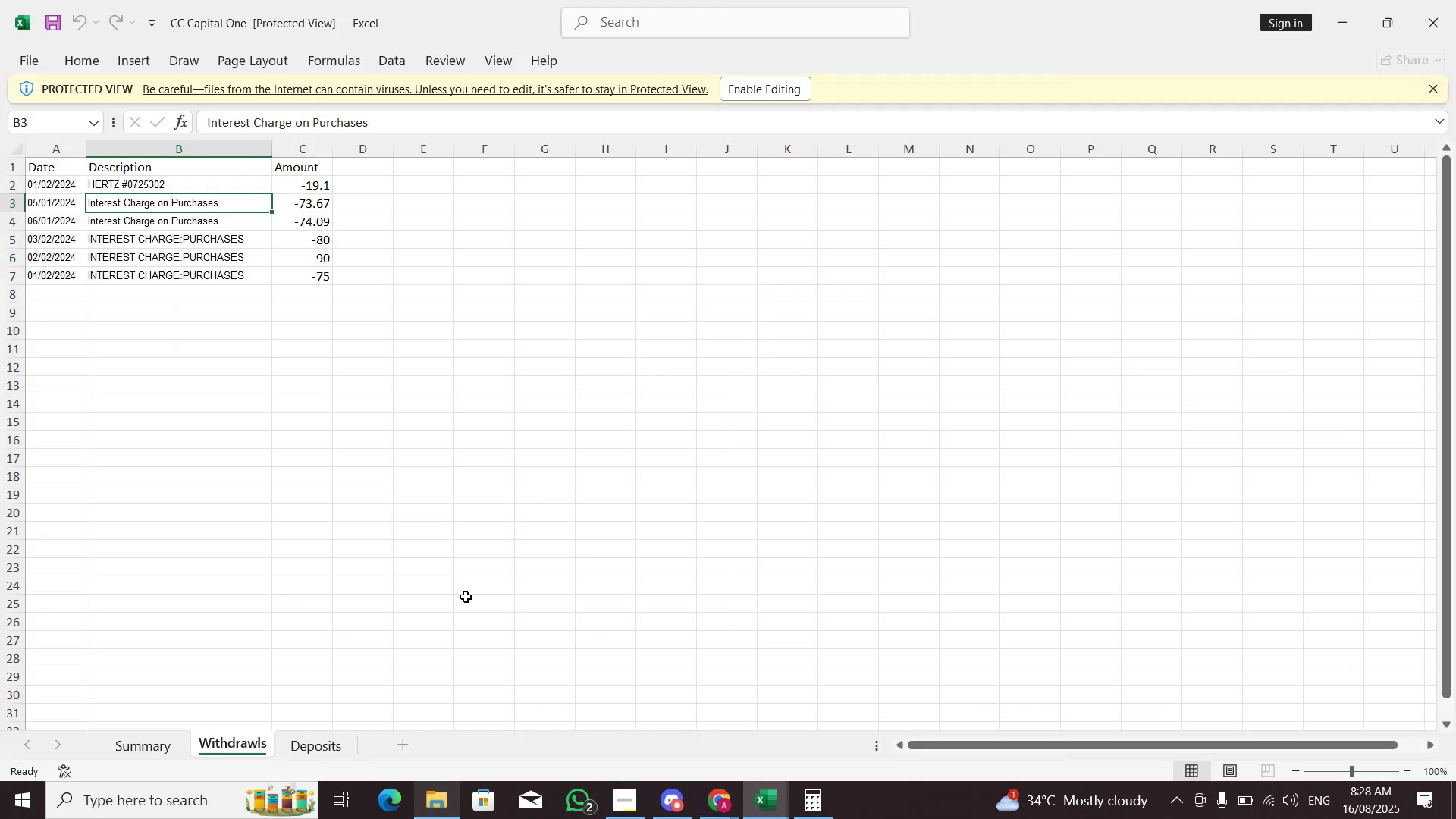 
key(ArrowLeft)
 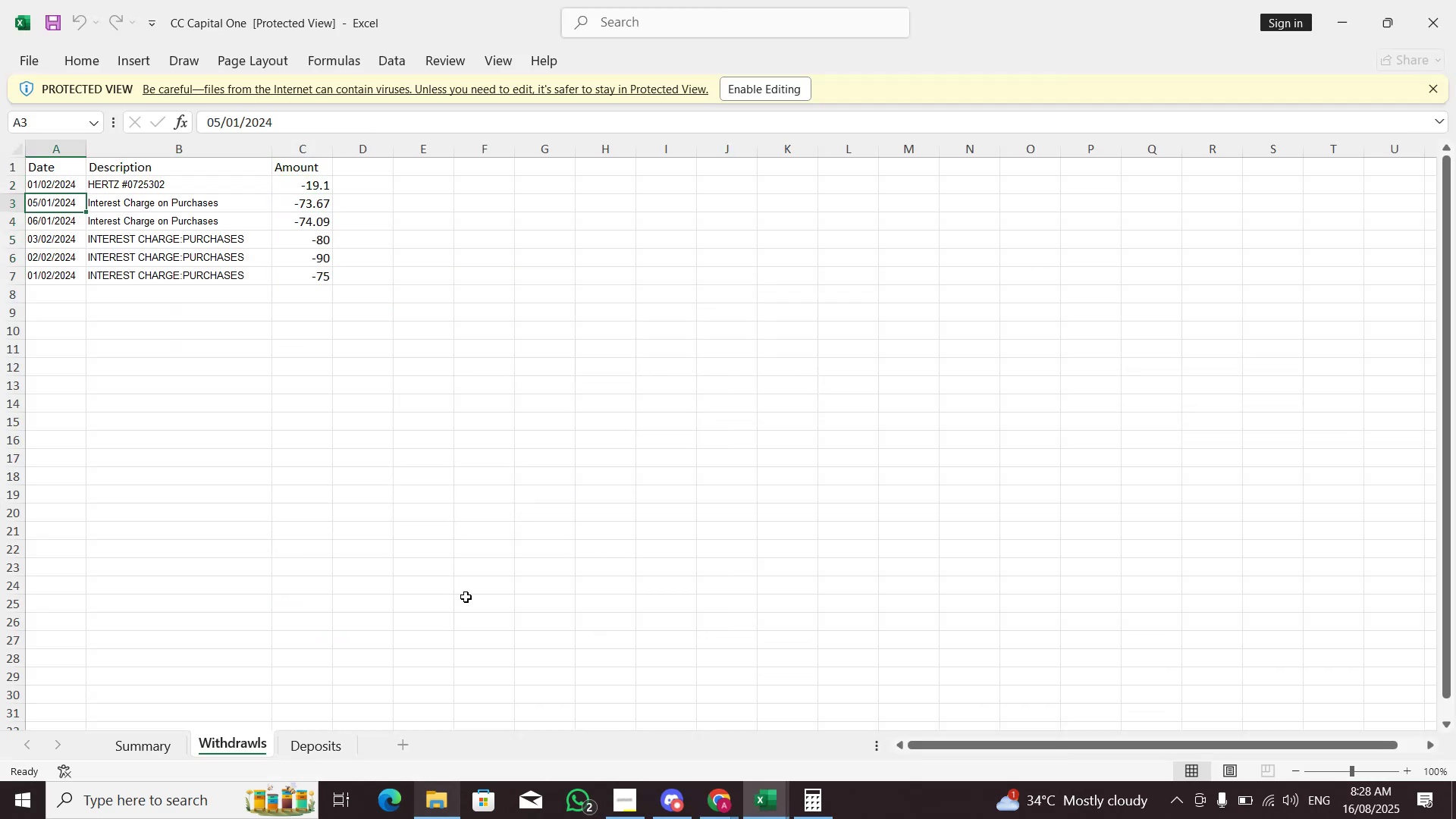 
key(ArrowDown)
 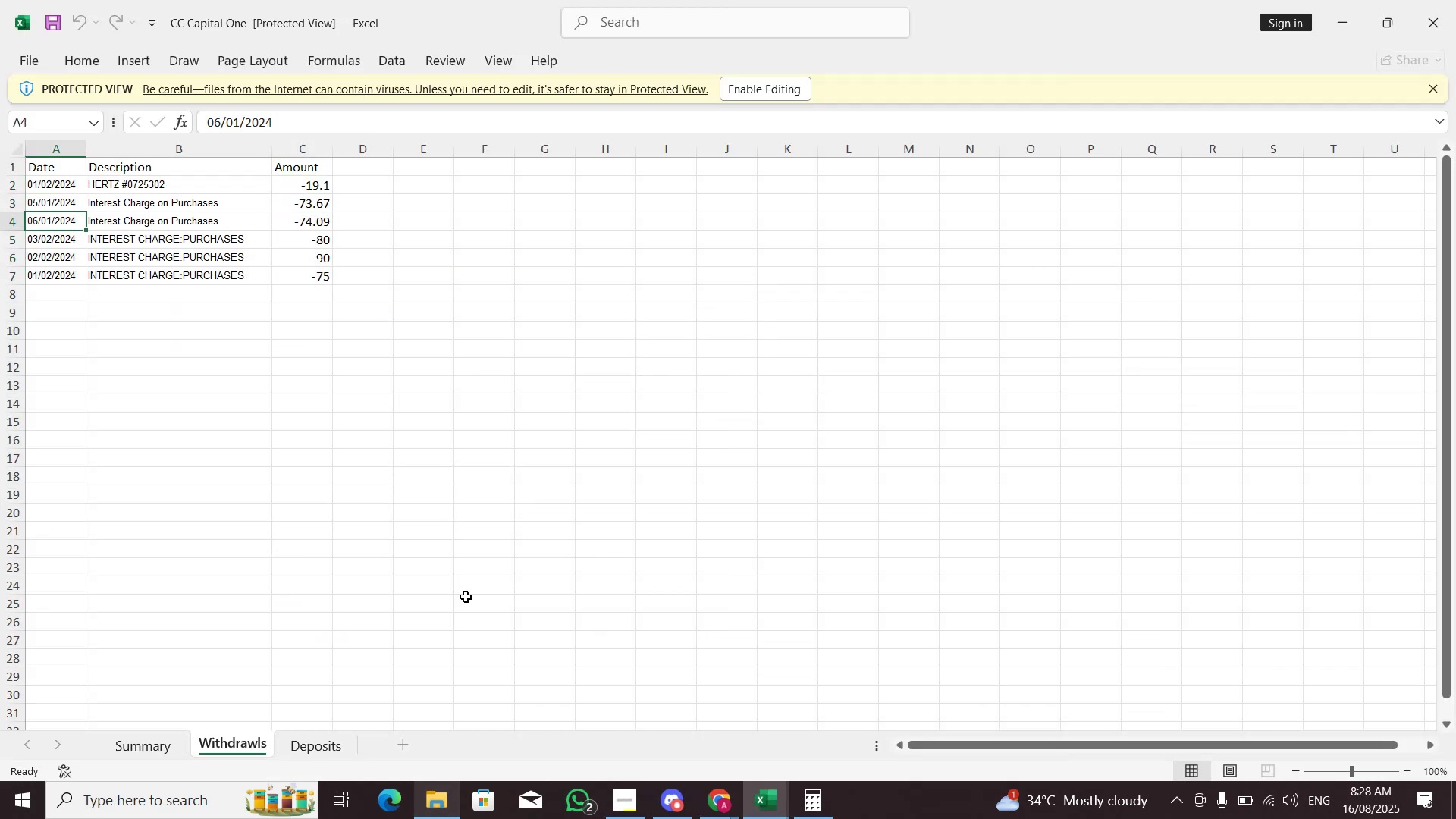 
key(ArrowRight)
 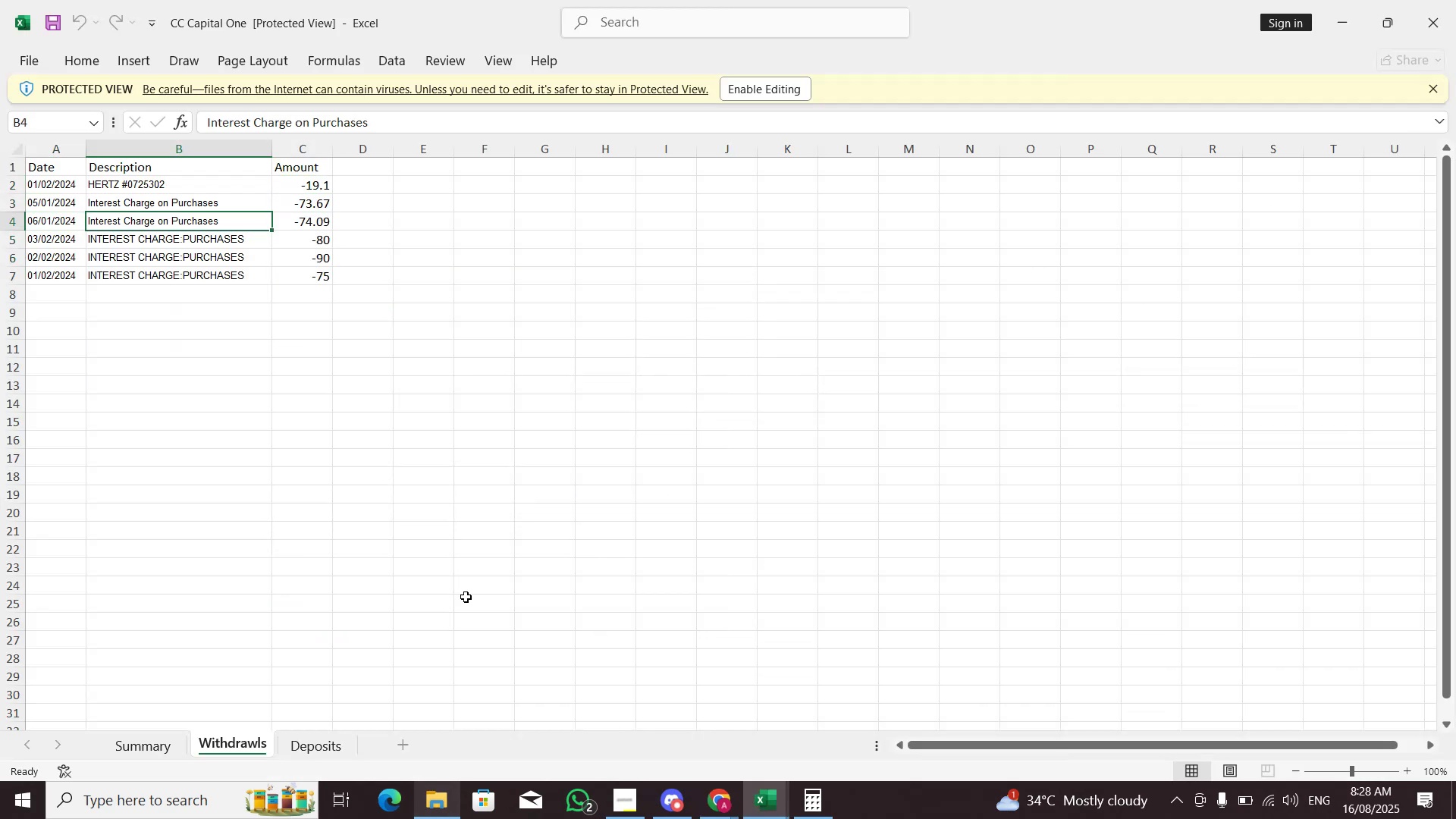 
key(ArrowUp)
 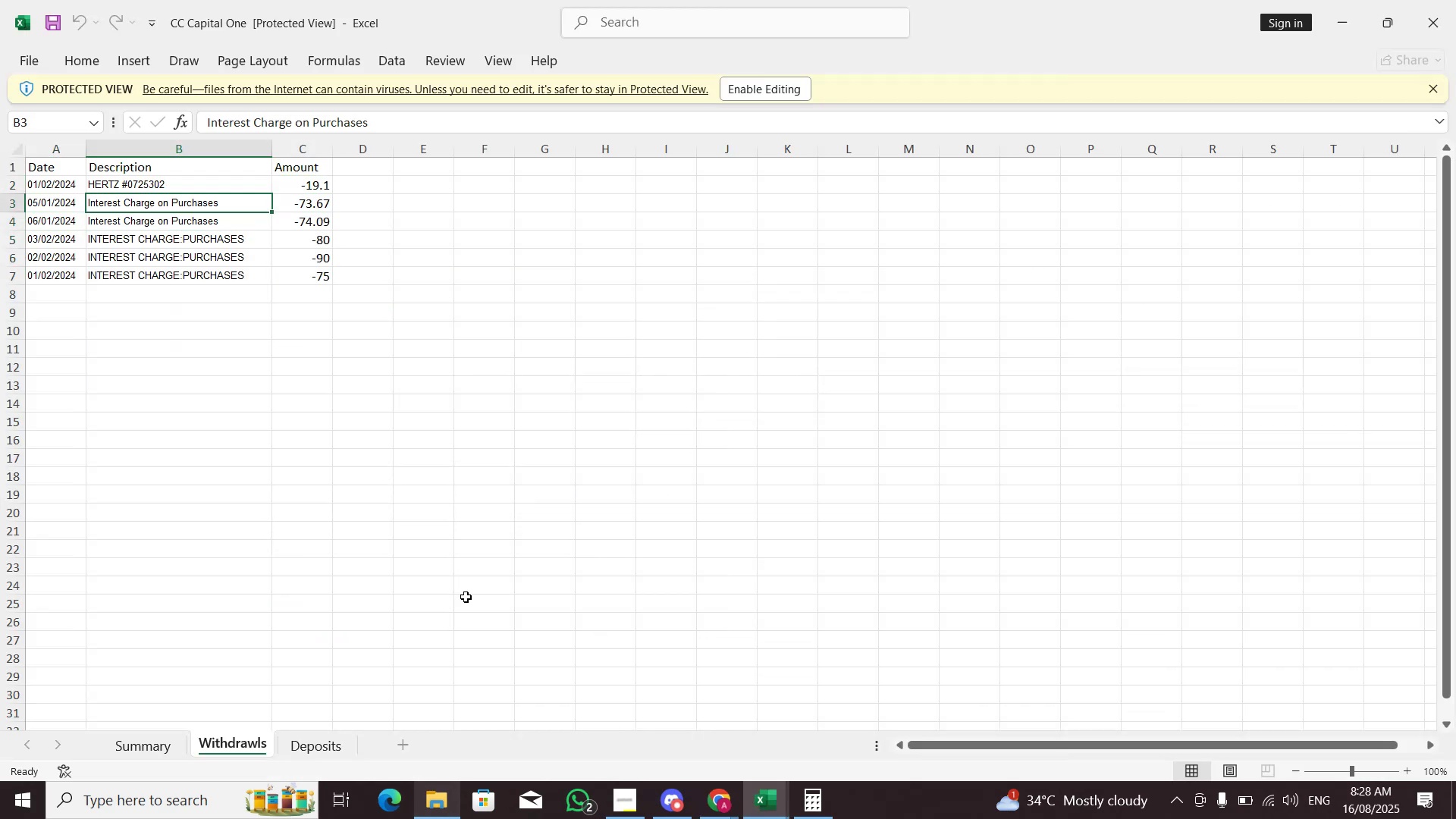 
key(ArrowUp)
 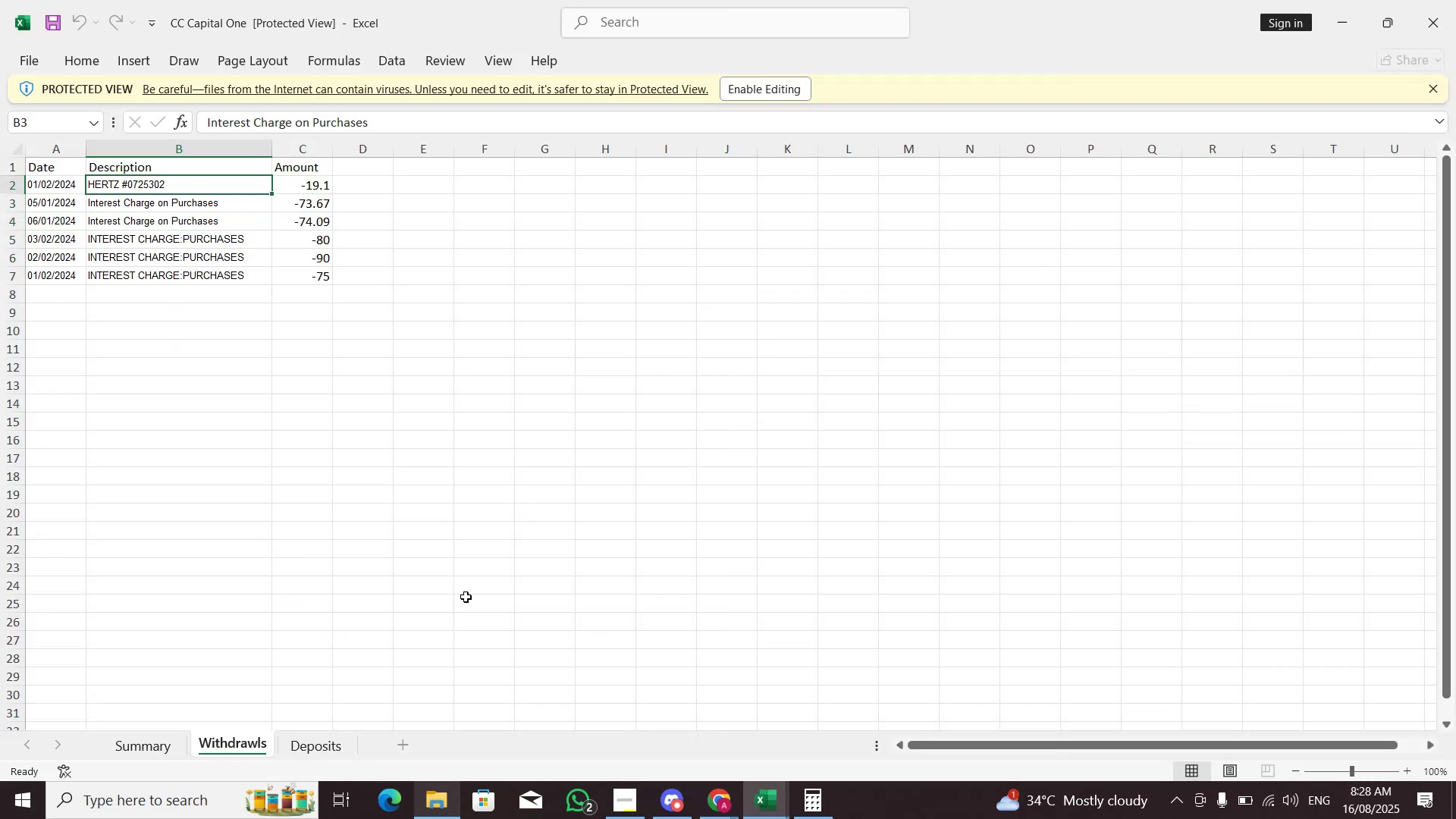 
key(Alt+Tab)
 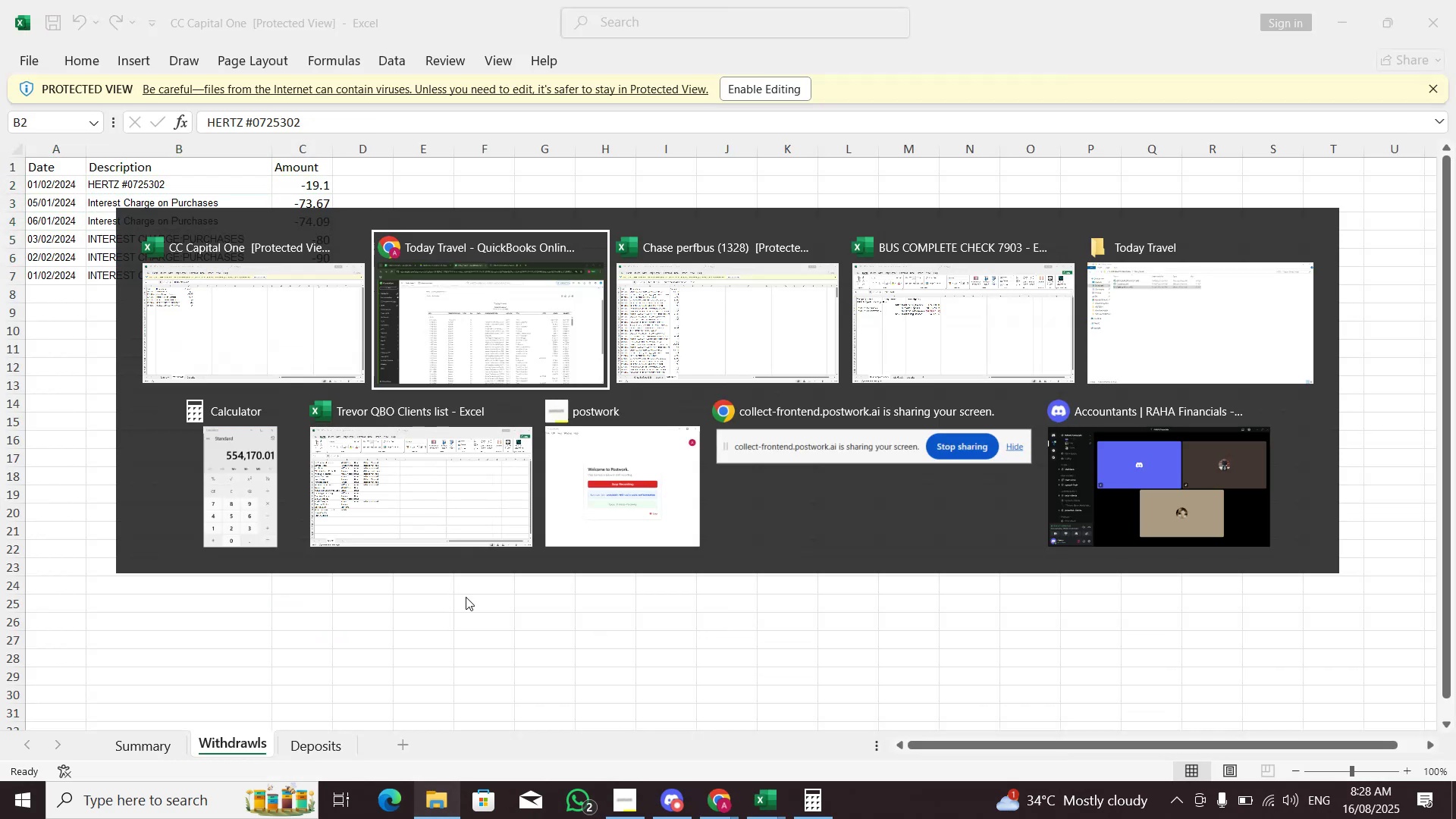 
key(Alt+Tab)
 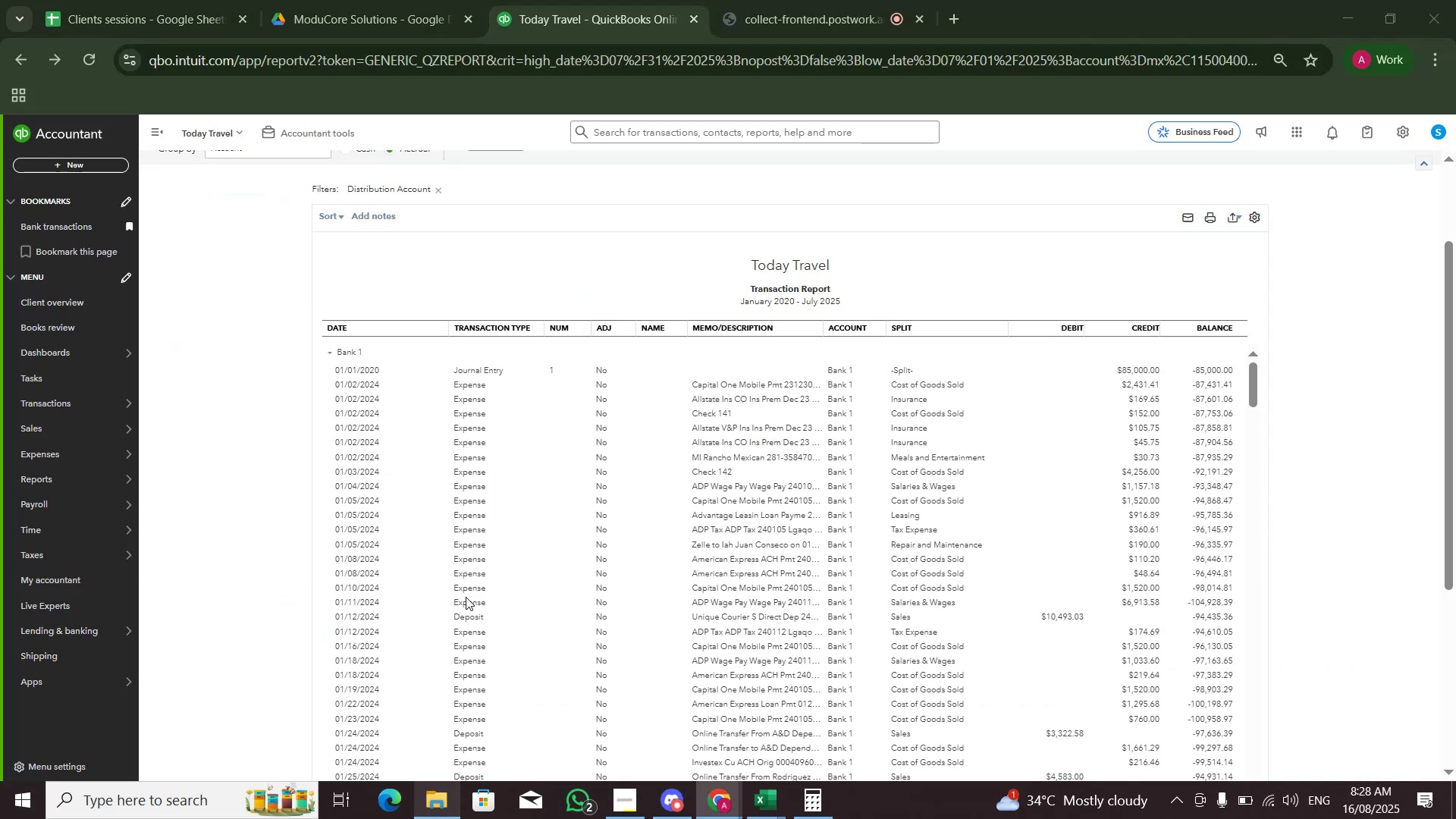 
key(Alt+Tab)
 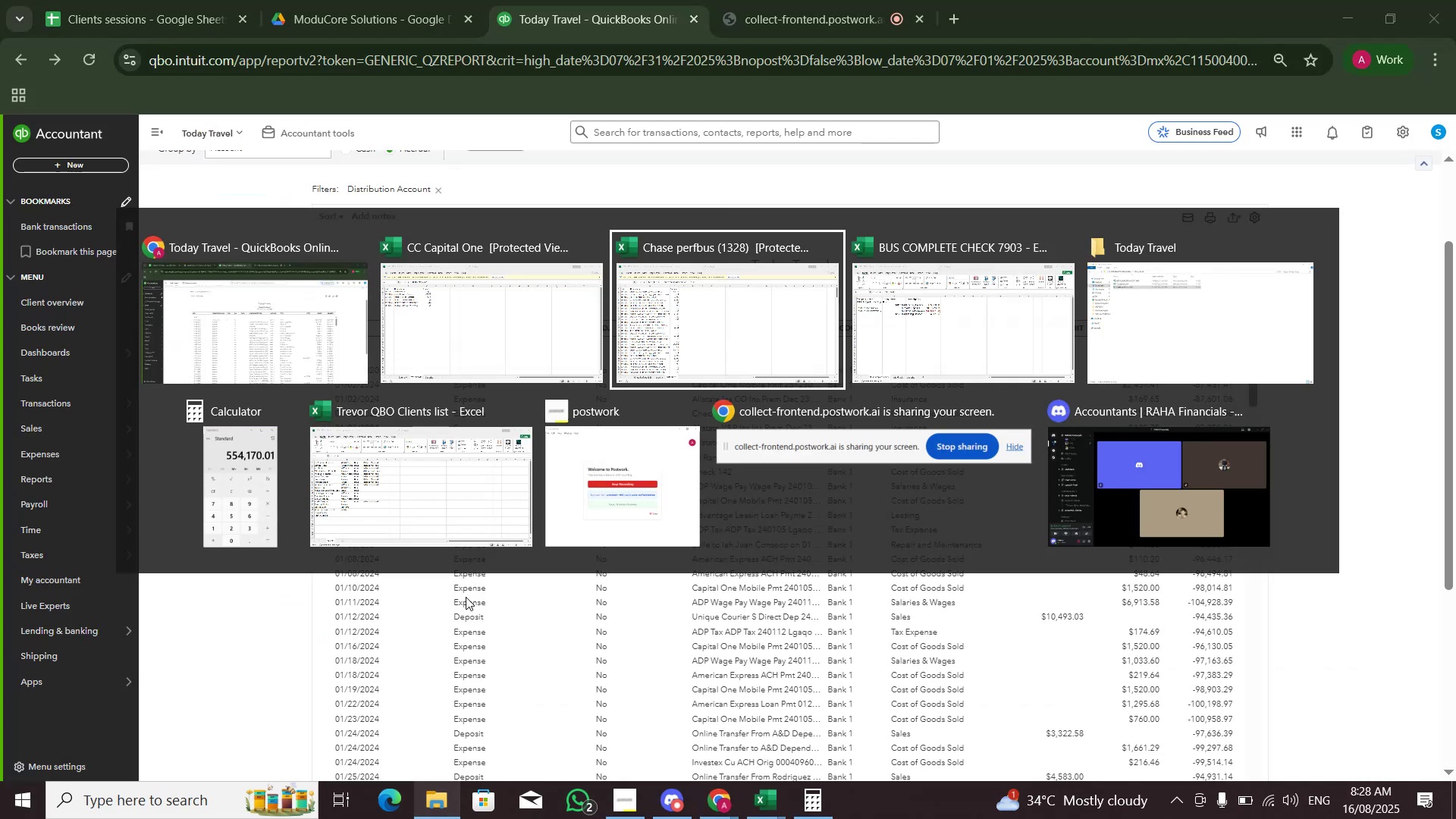 
key(Alt+ArrowRight)
 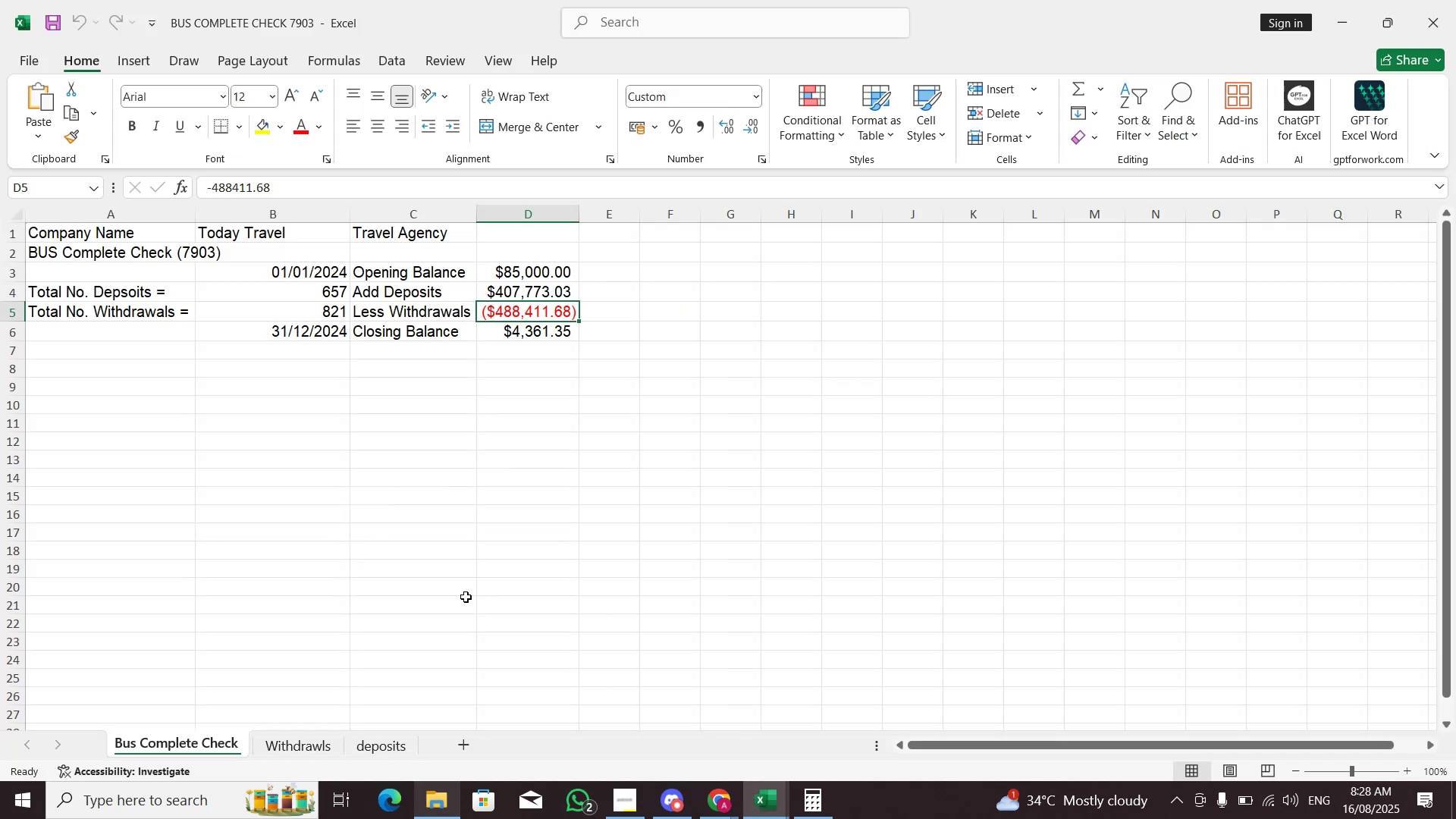 
key(Control+PageDown)
 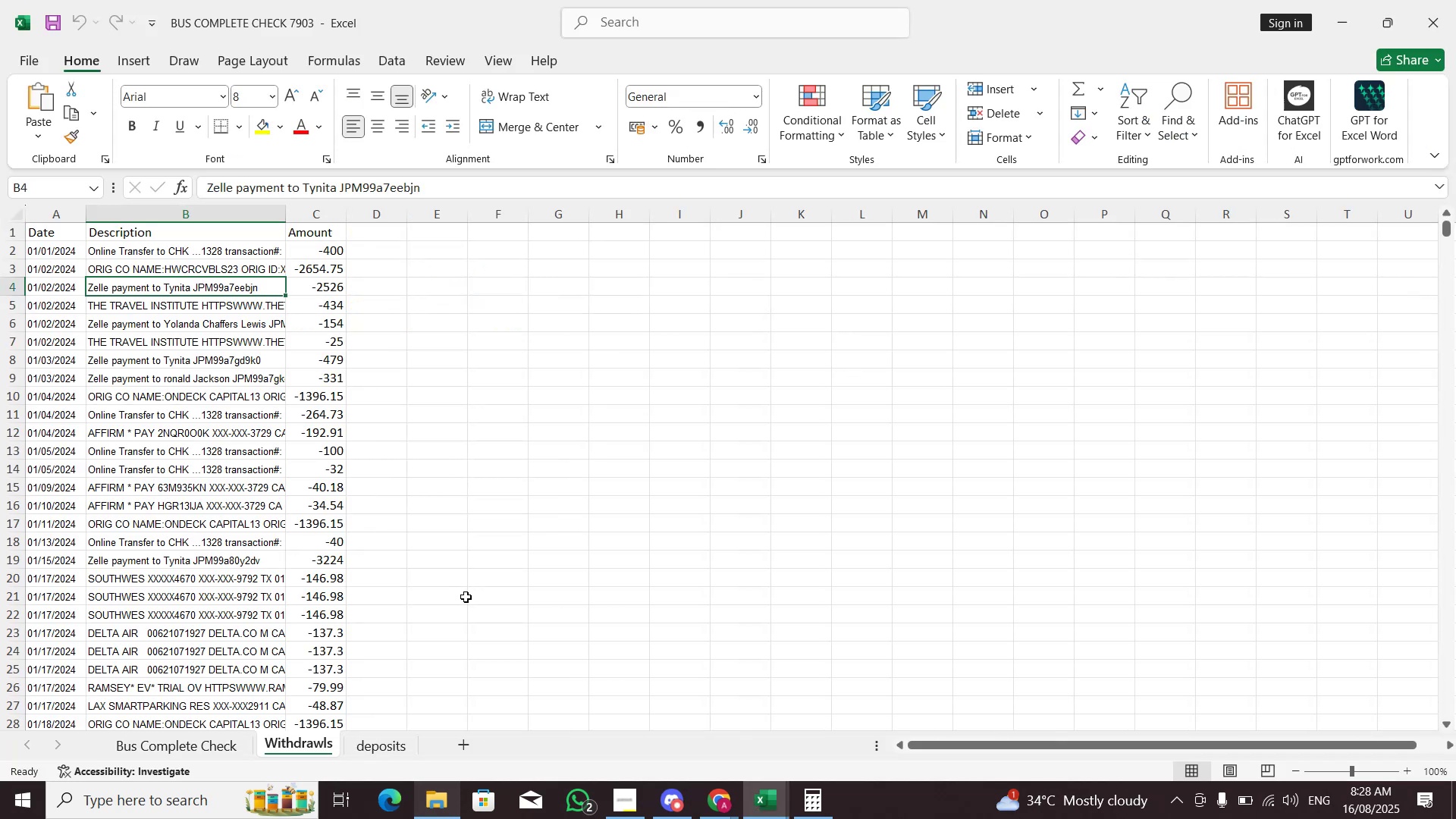 
key(ArrowUp)
 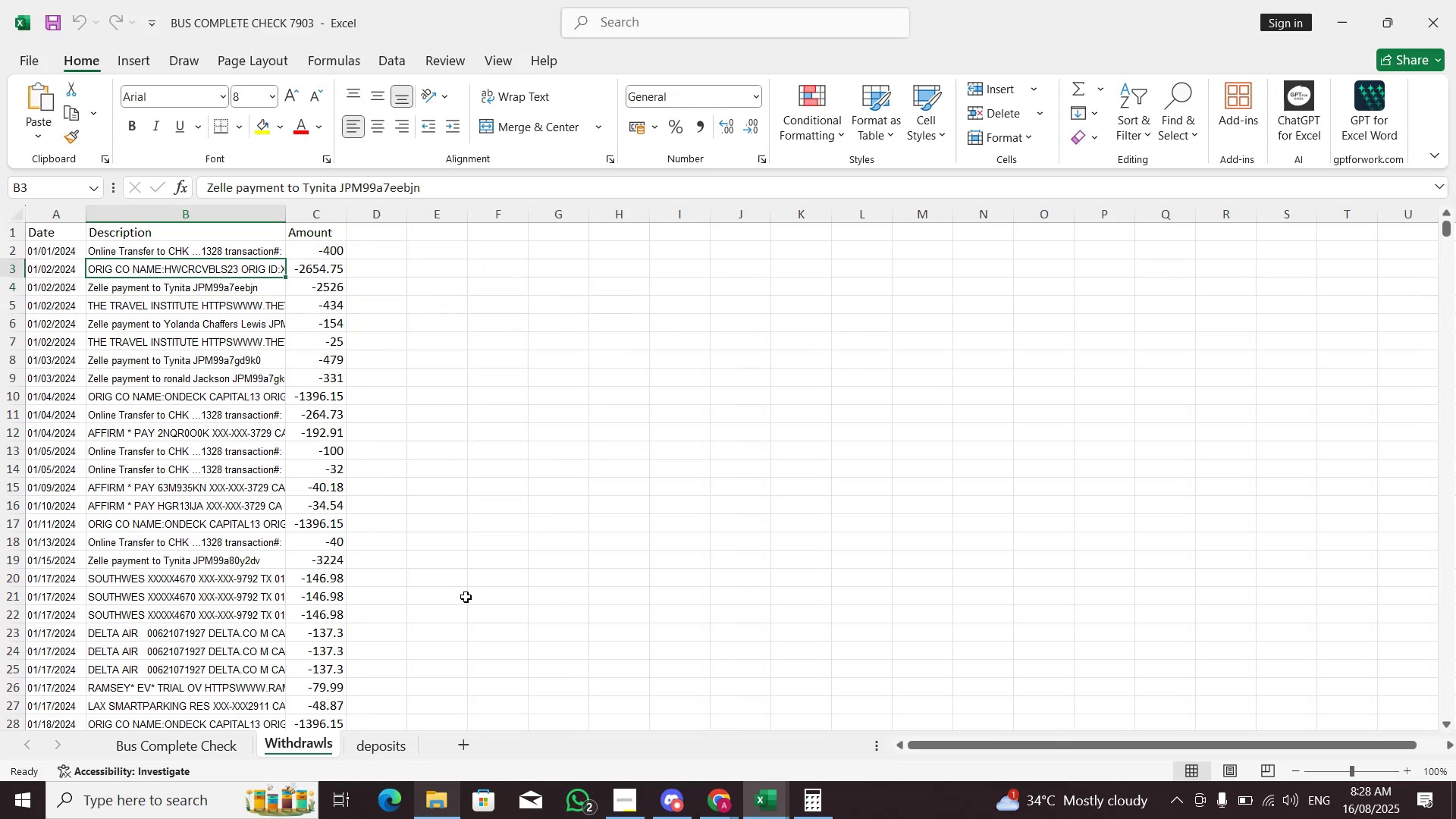 
key(ArrowUp)
 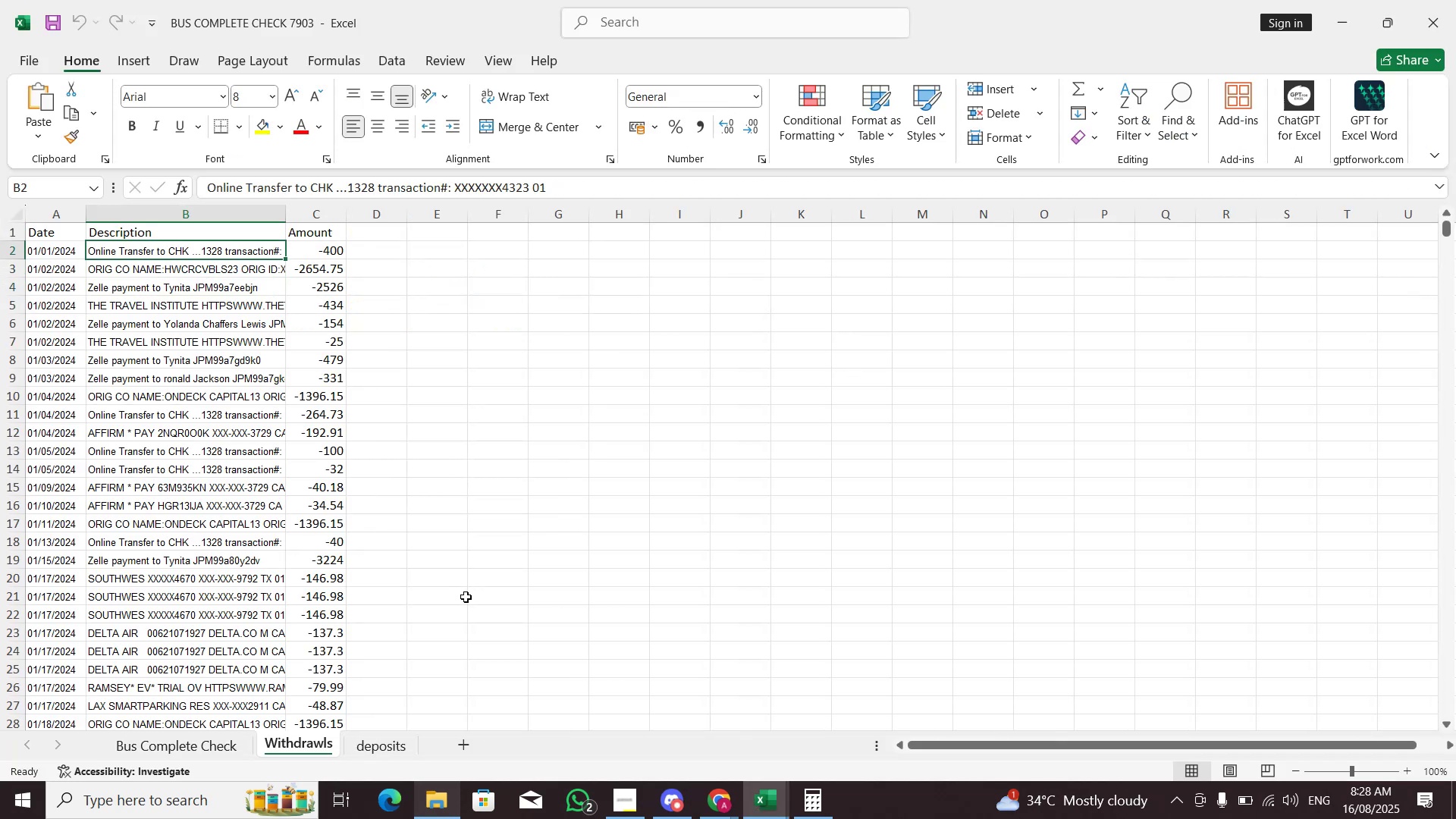 
key(ArrowDown)
 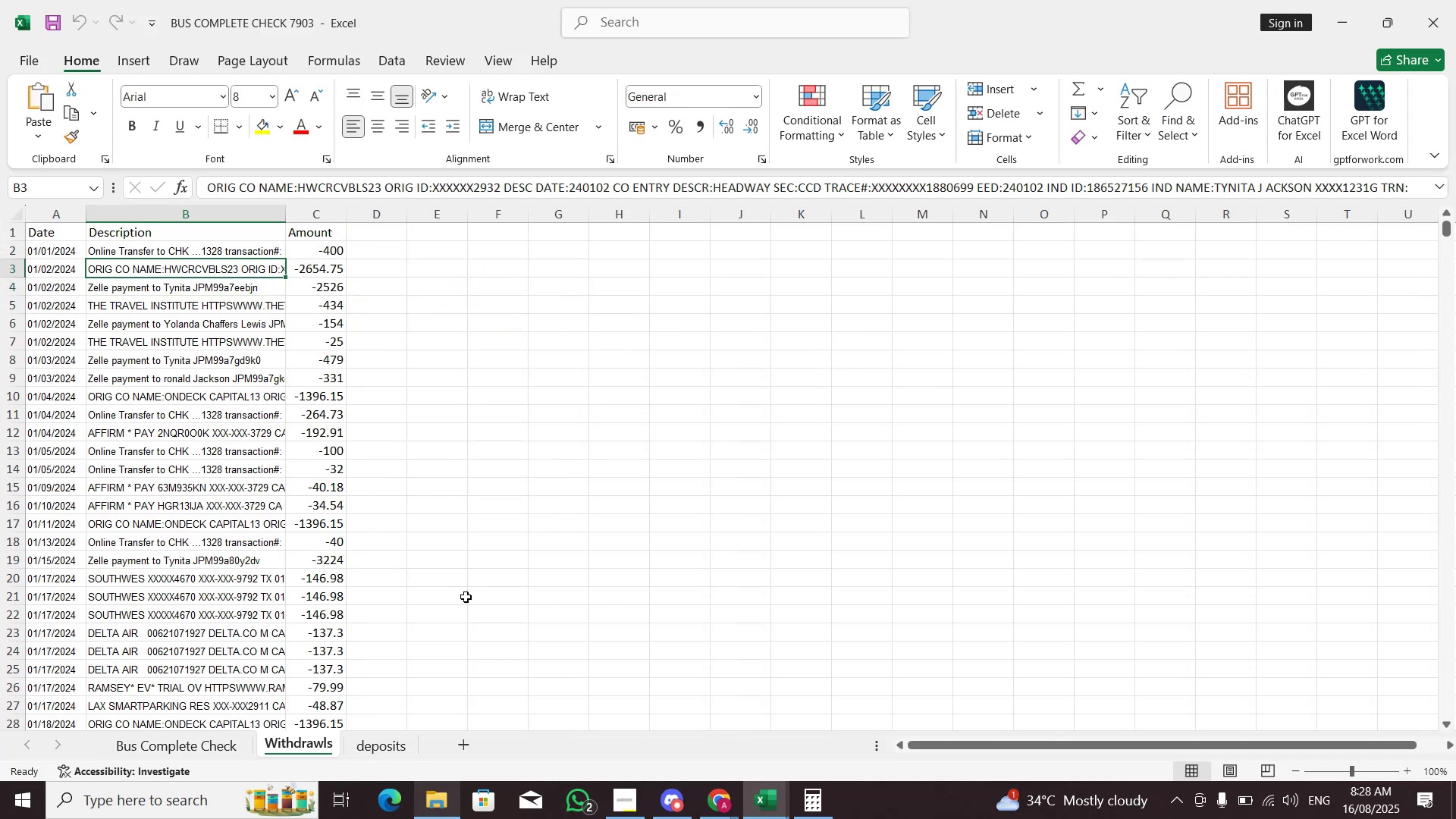 
key(Alt+Tab)
 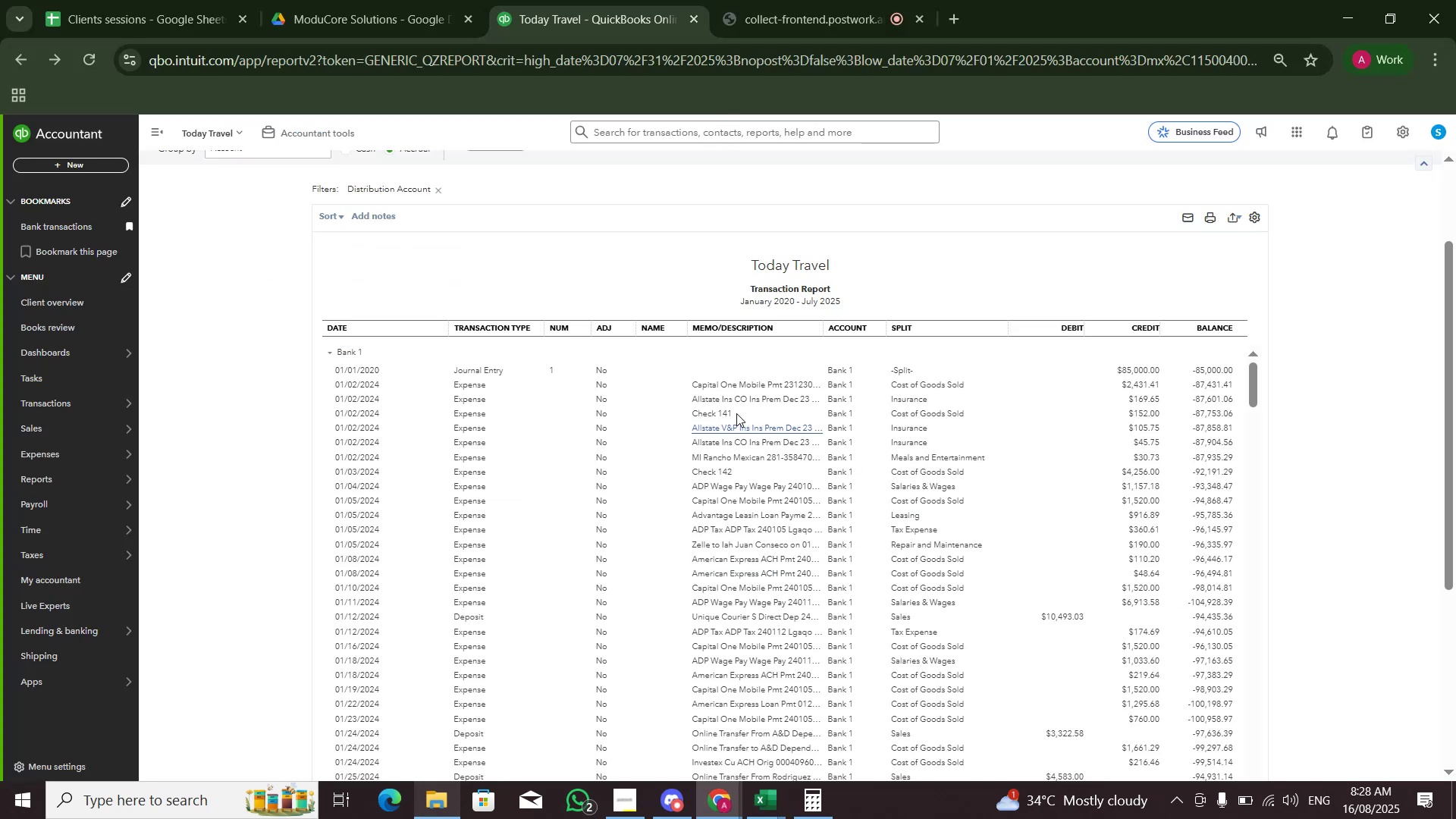 
left_click_drag(start_coordinate=[683, 378], to_coordinate=[806, 378])
 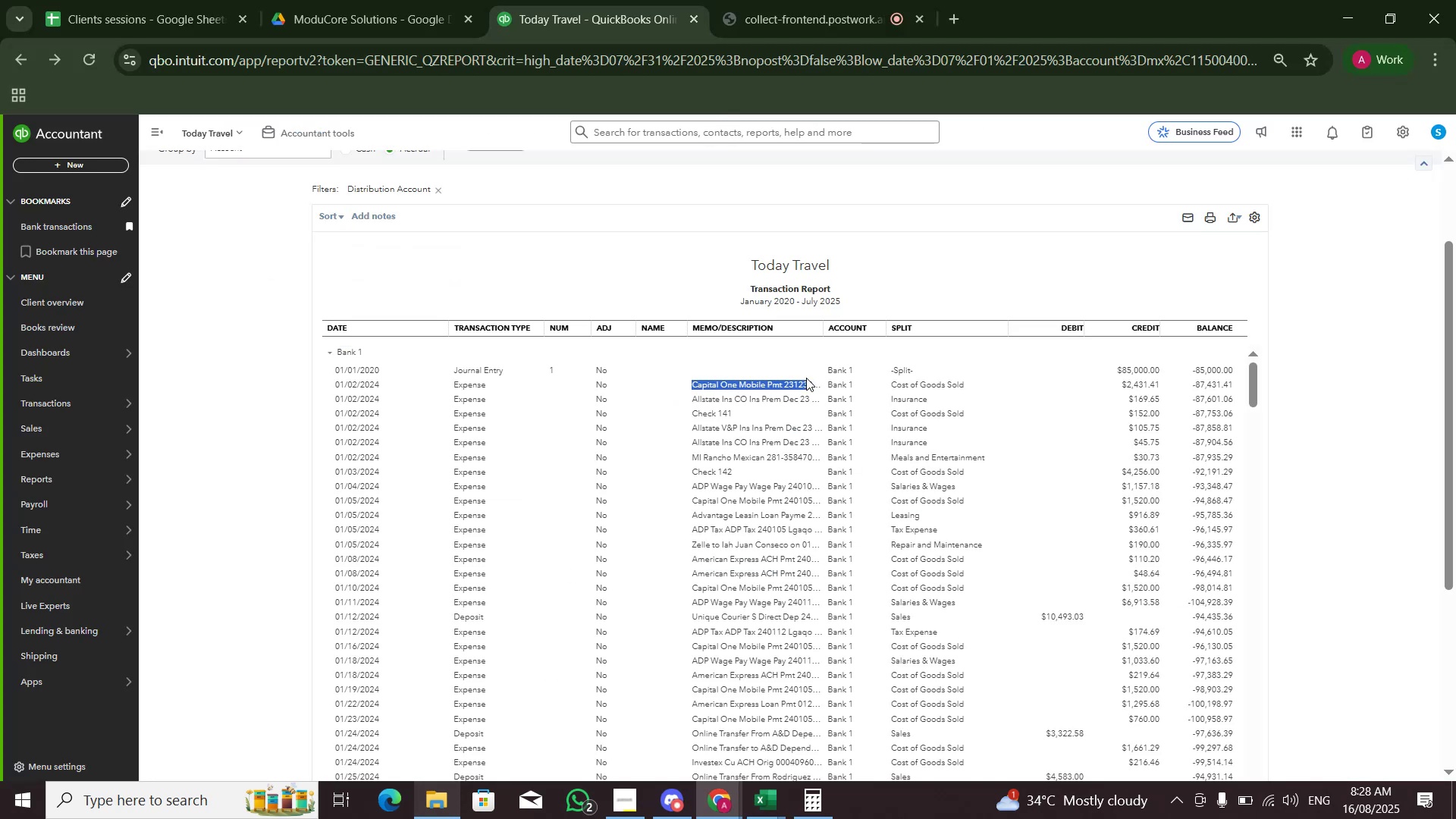 
key(Control+C)
 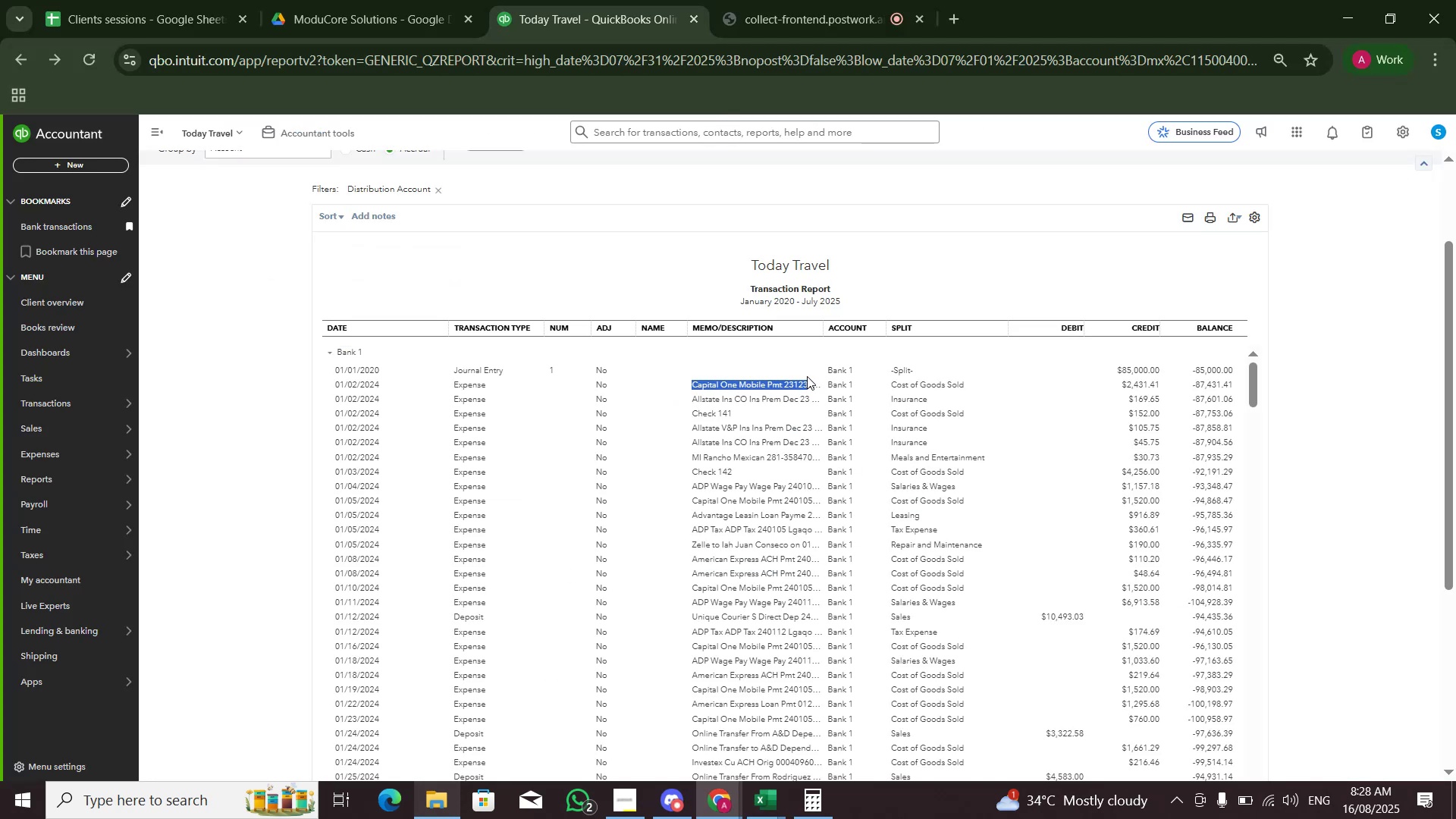 
key(Alt+AltLeft)
 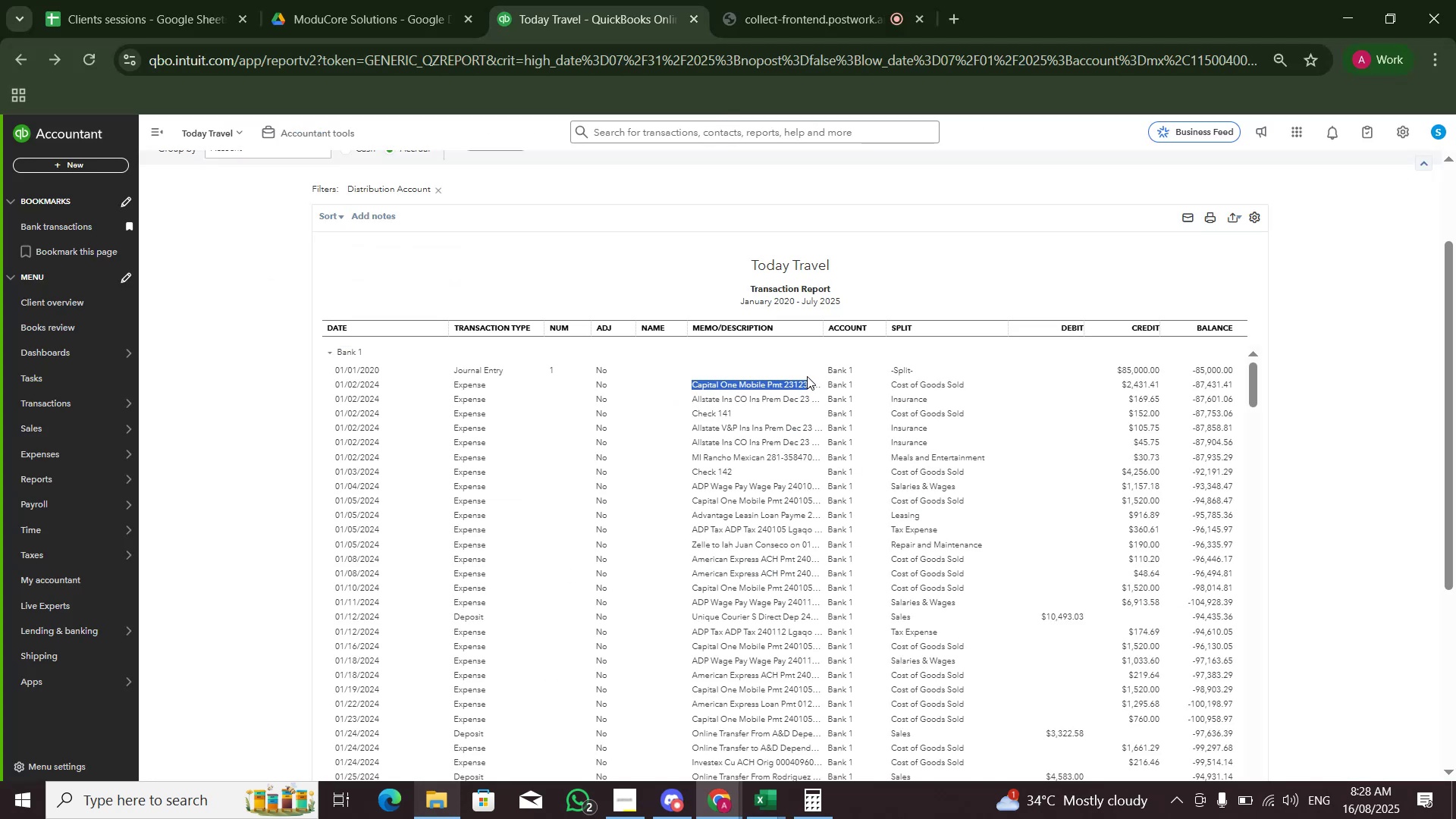 
key(Alt+Tab)
 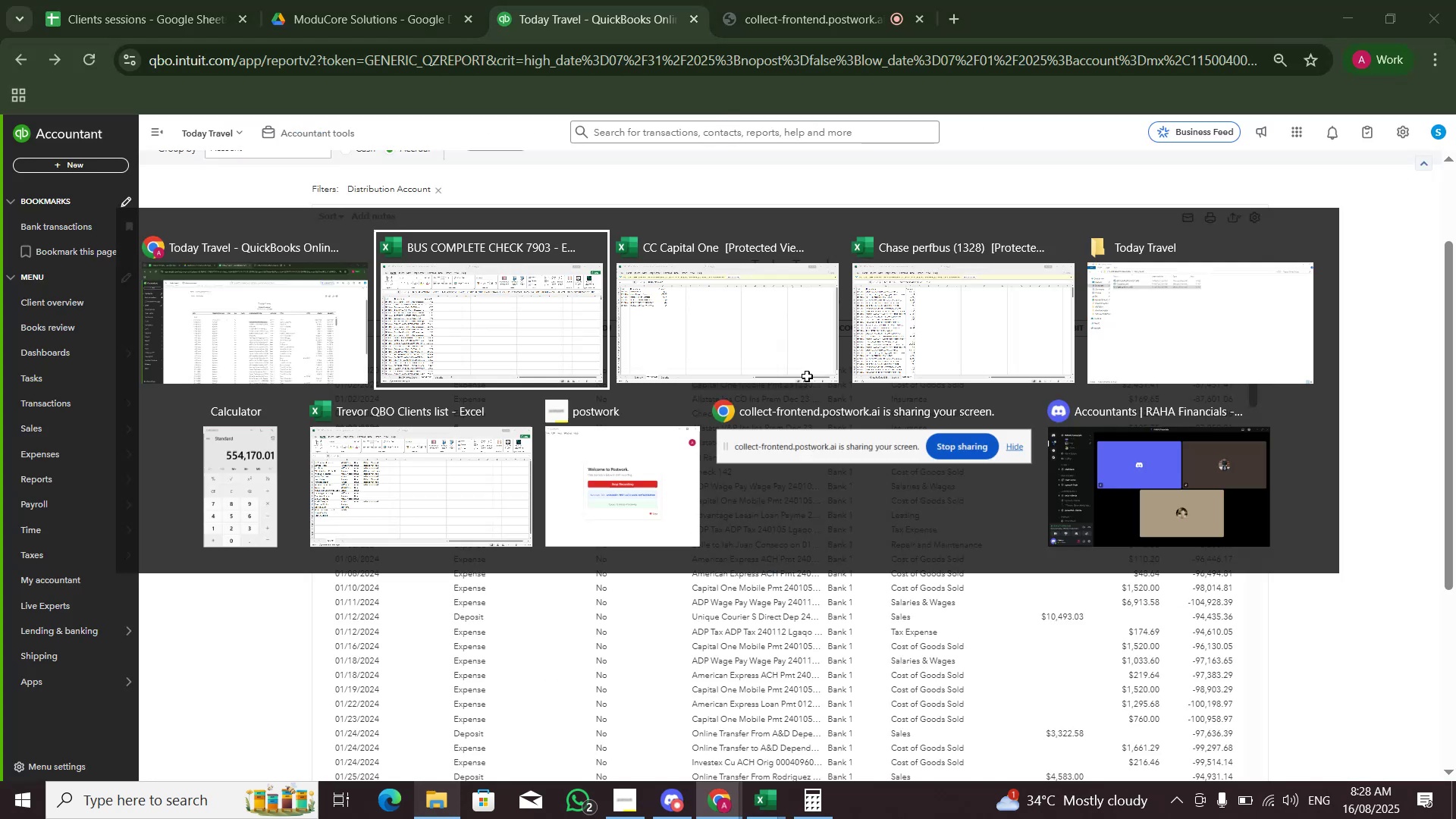 
key(Control+F)
 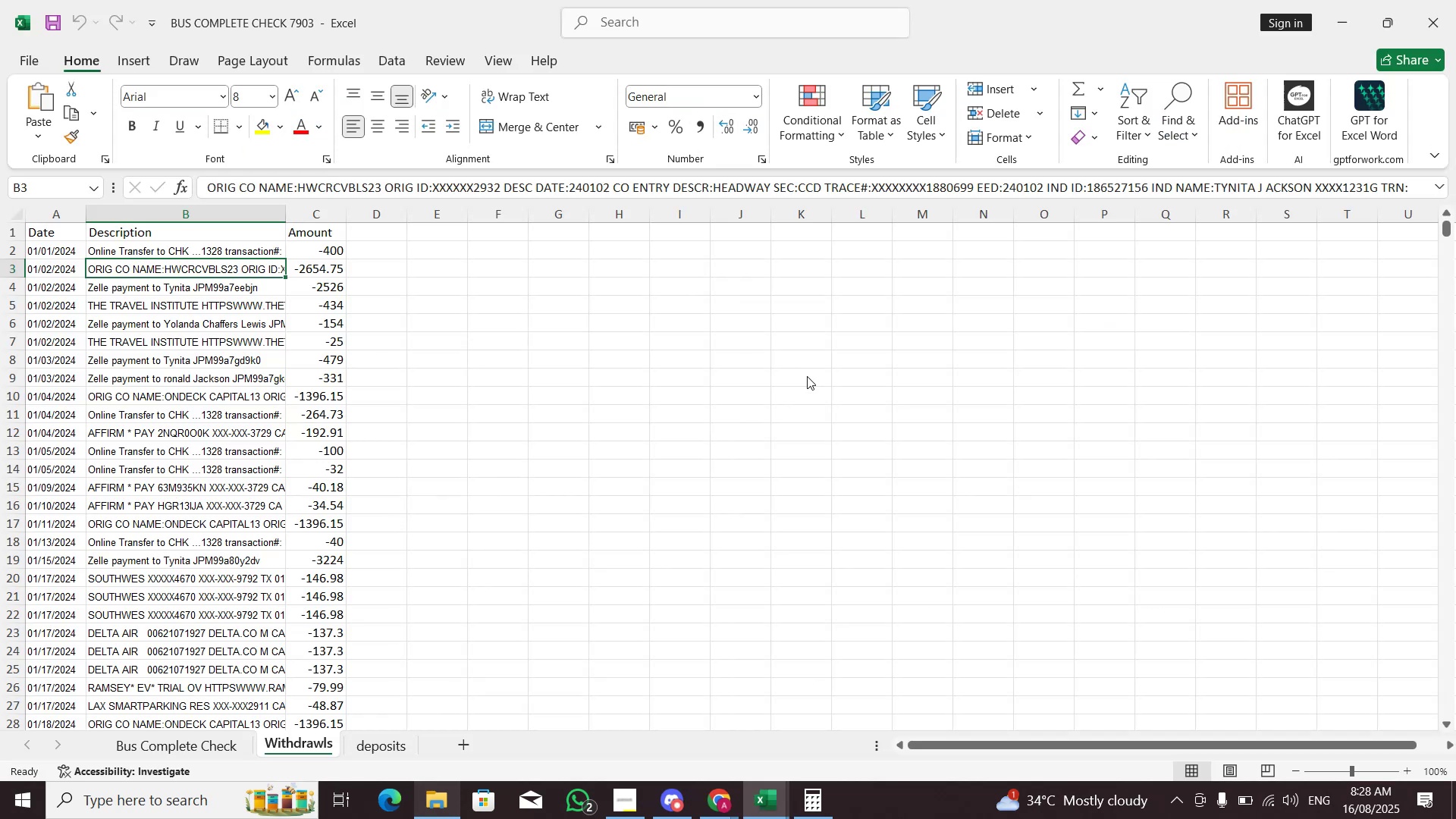 
key(Control+V)
 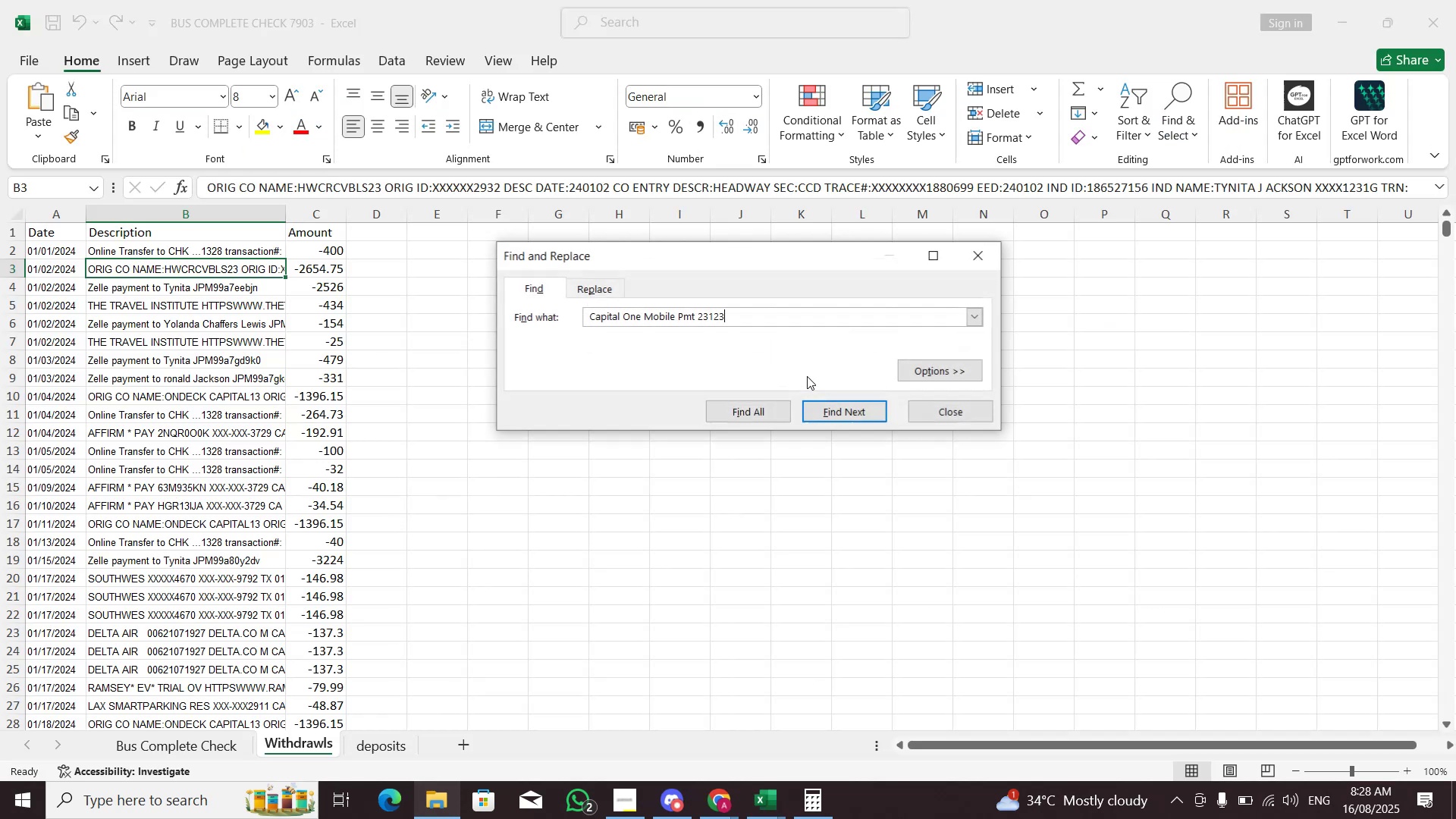 
key(NumpadEnter)
 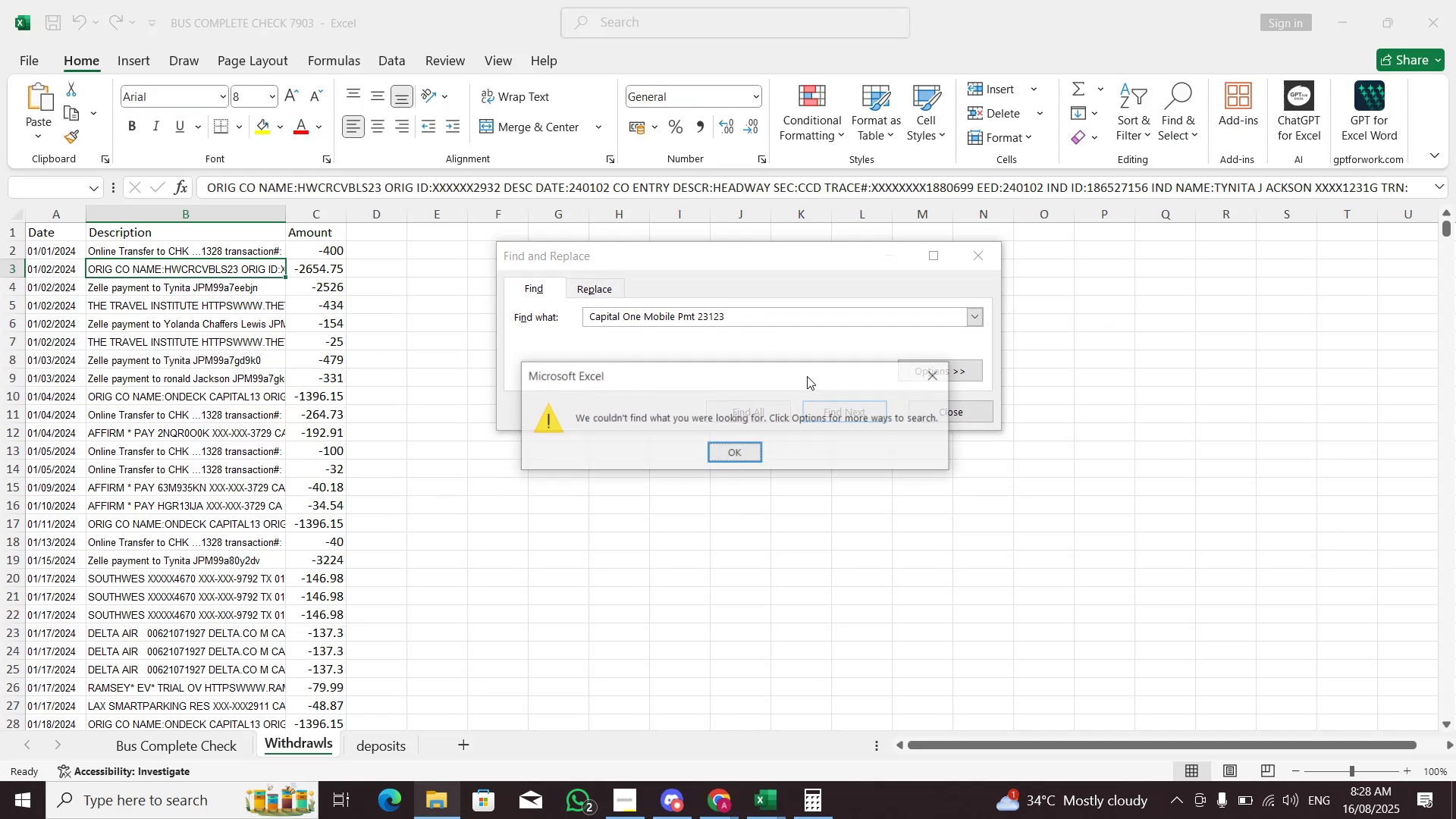 
key(NumpadEnter)
 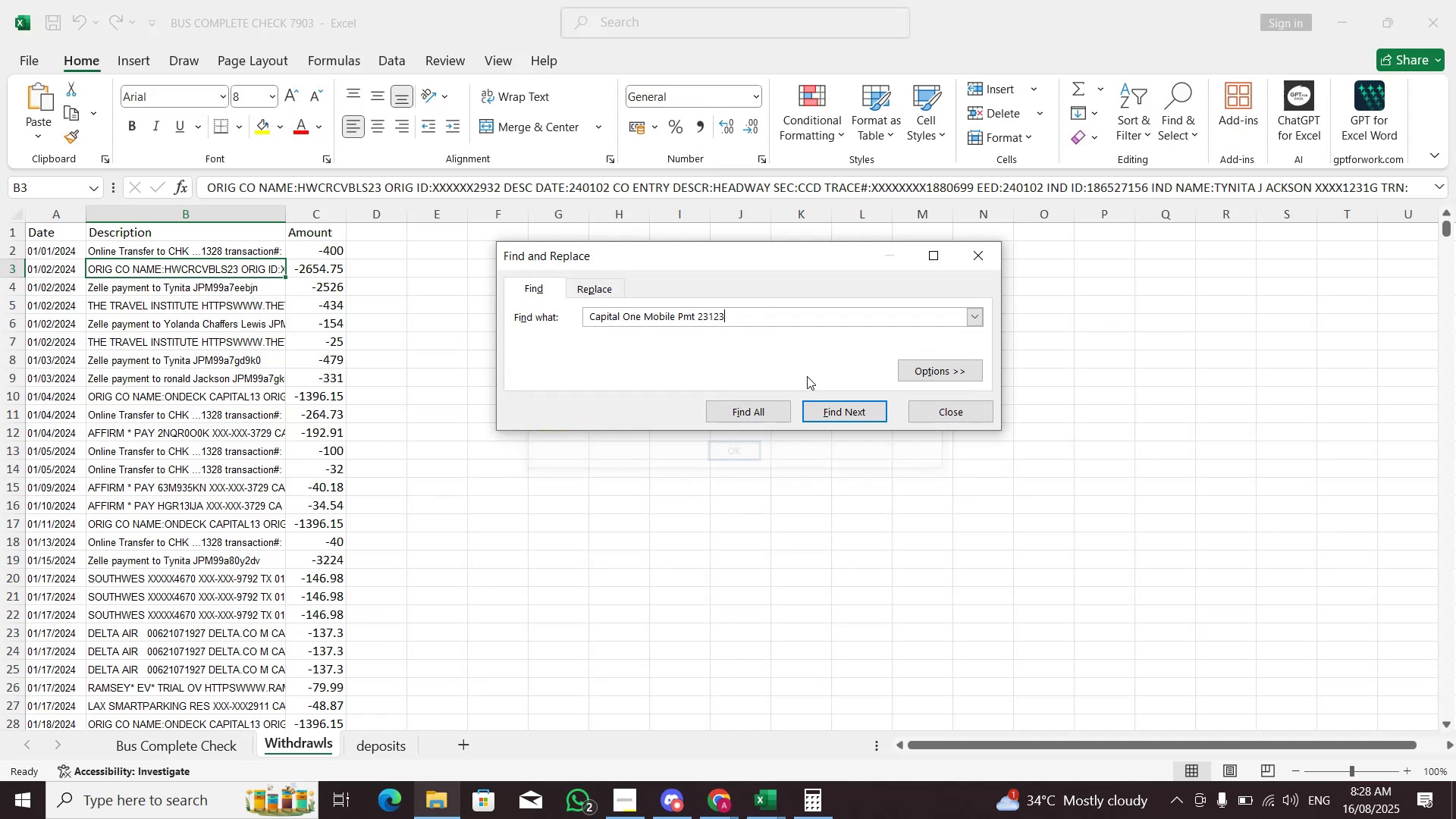 
key(NumpadEnter)
 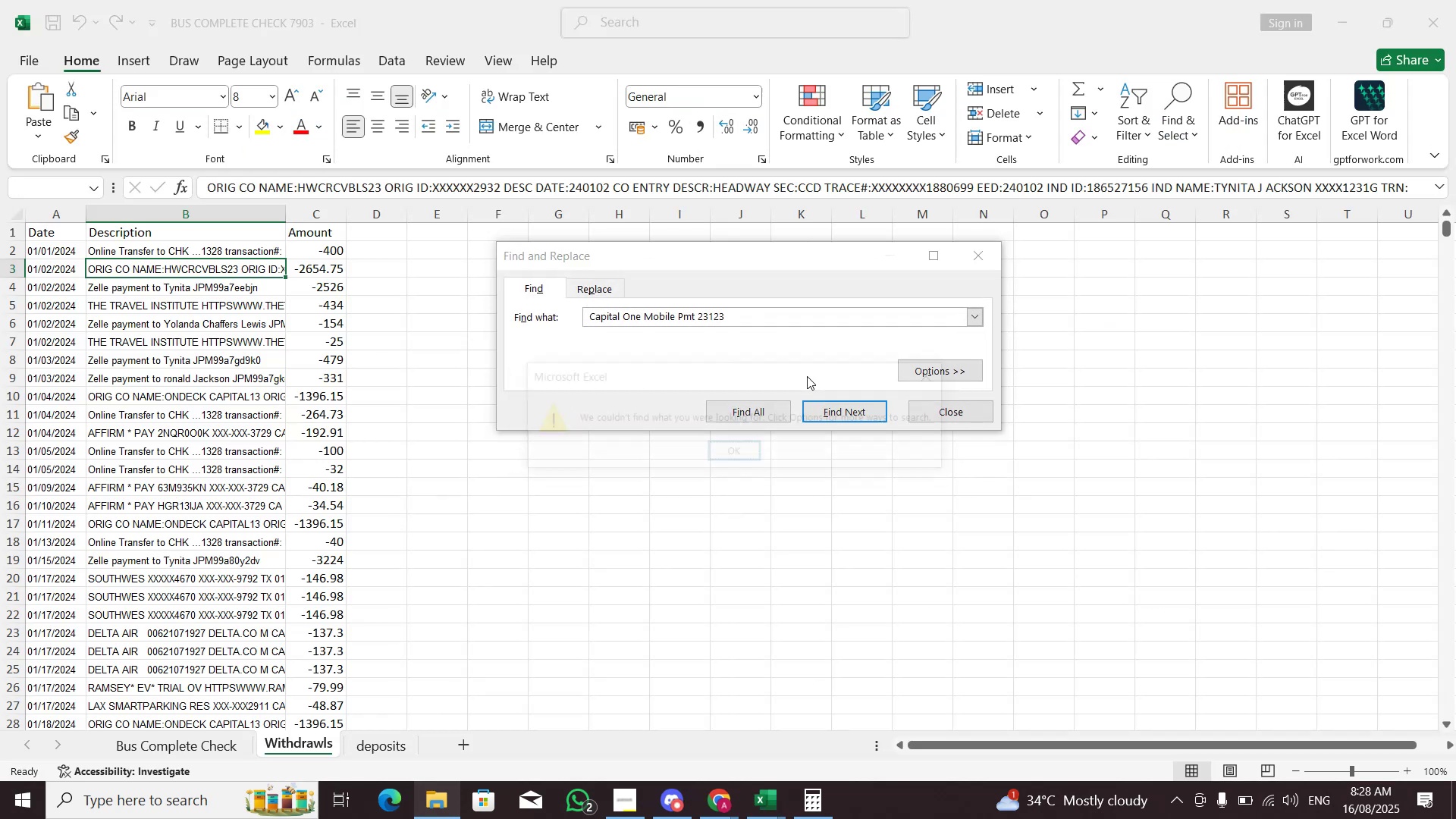 
key(NumpadEnter)
 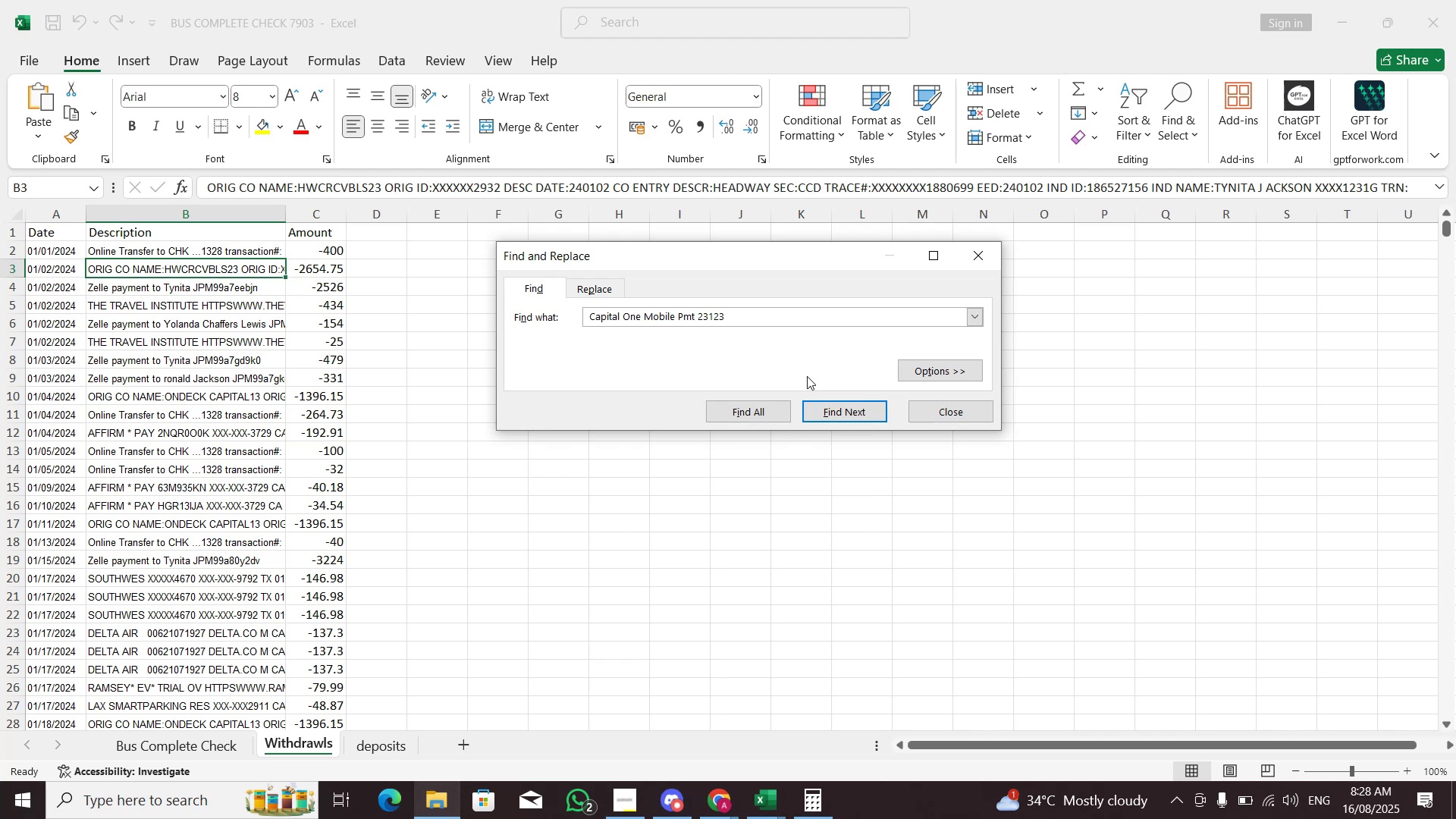 
key(Escape)
 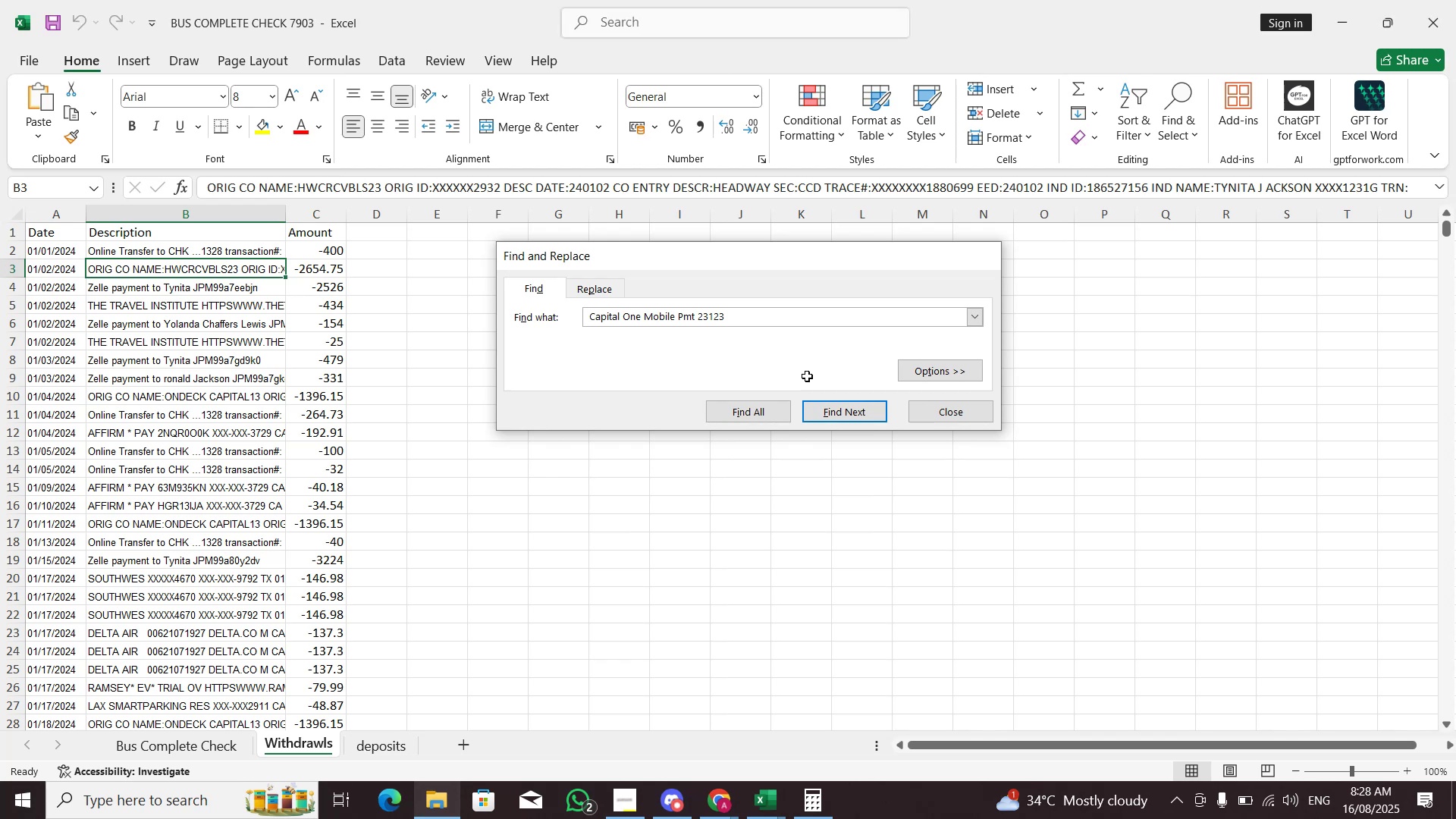 
hold_key(key=ArrowDown, duration=0.64)
 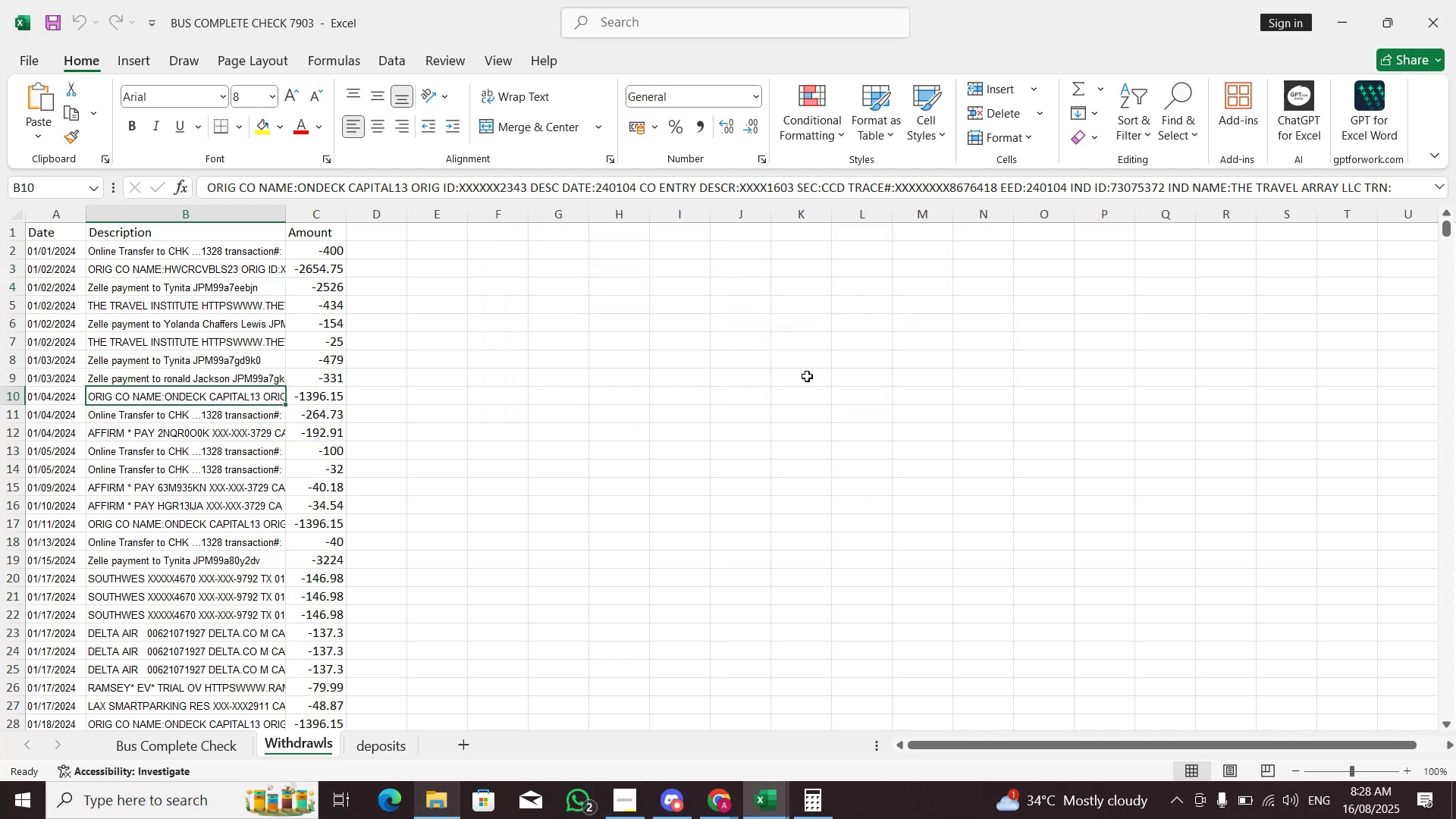 
key(Control+PageDown)
 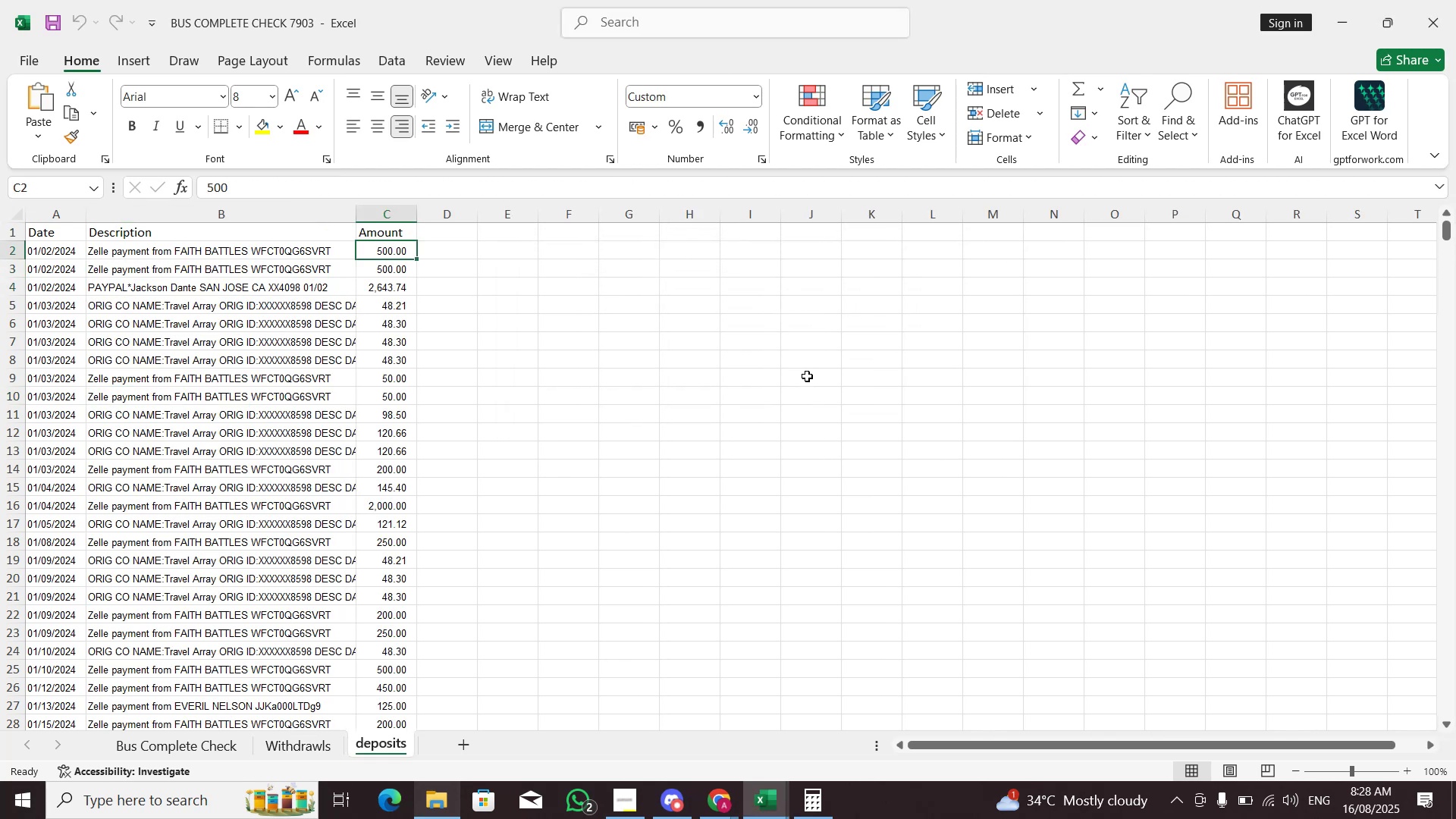 
key(ArrowLeft)
 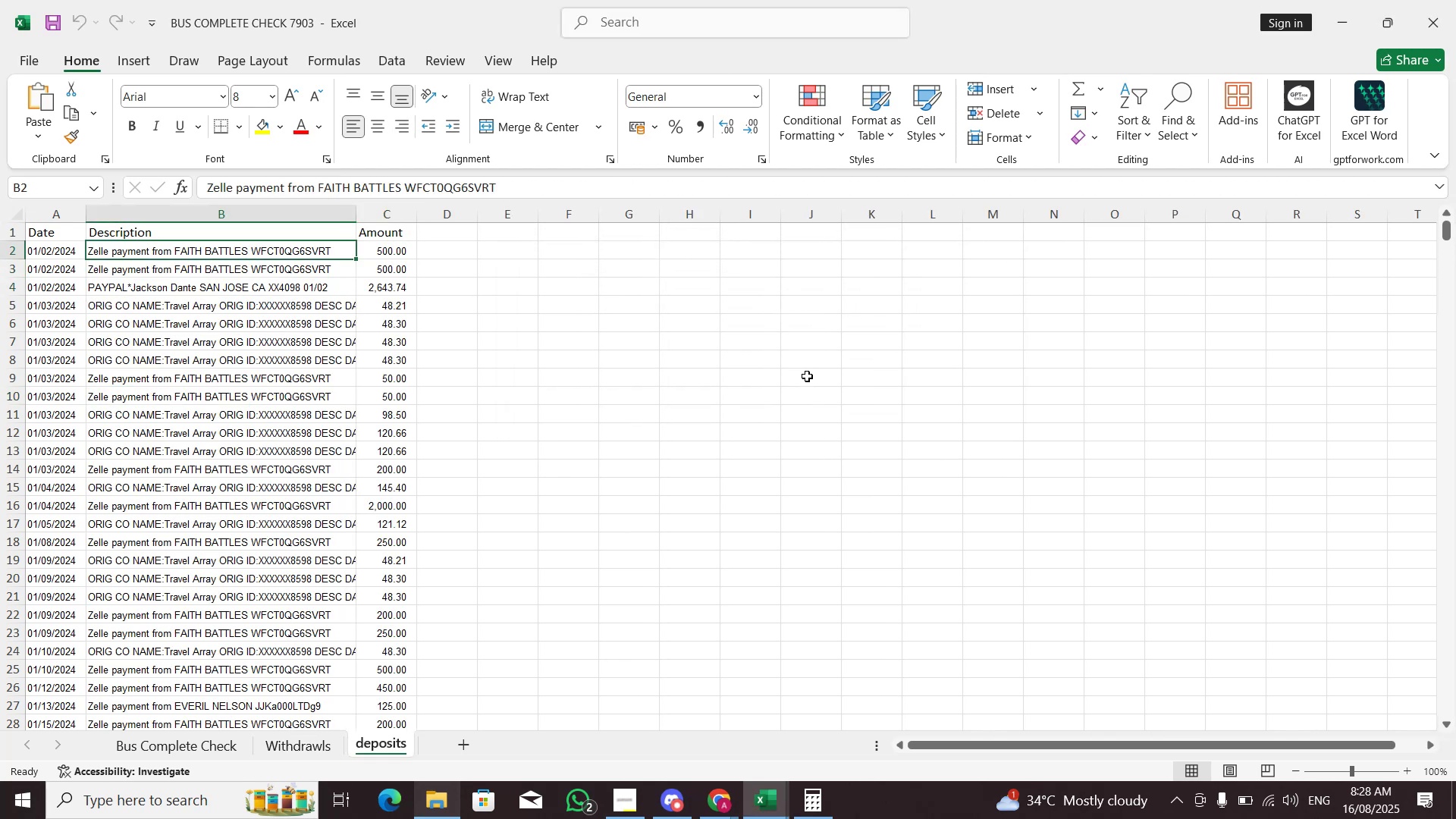 
key(Control+F)
 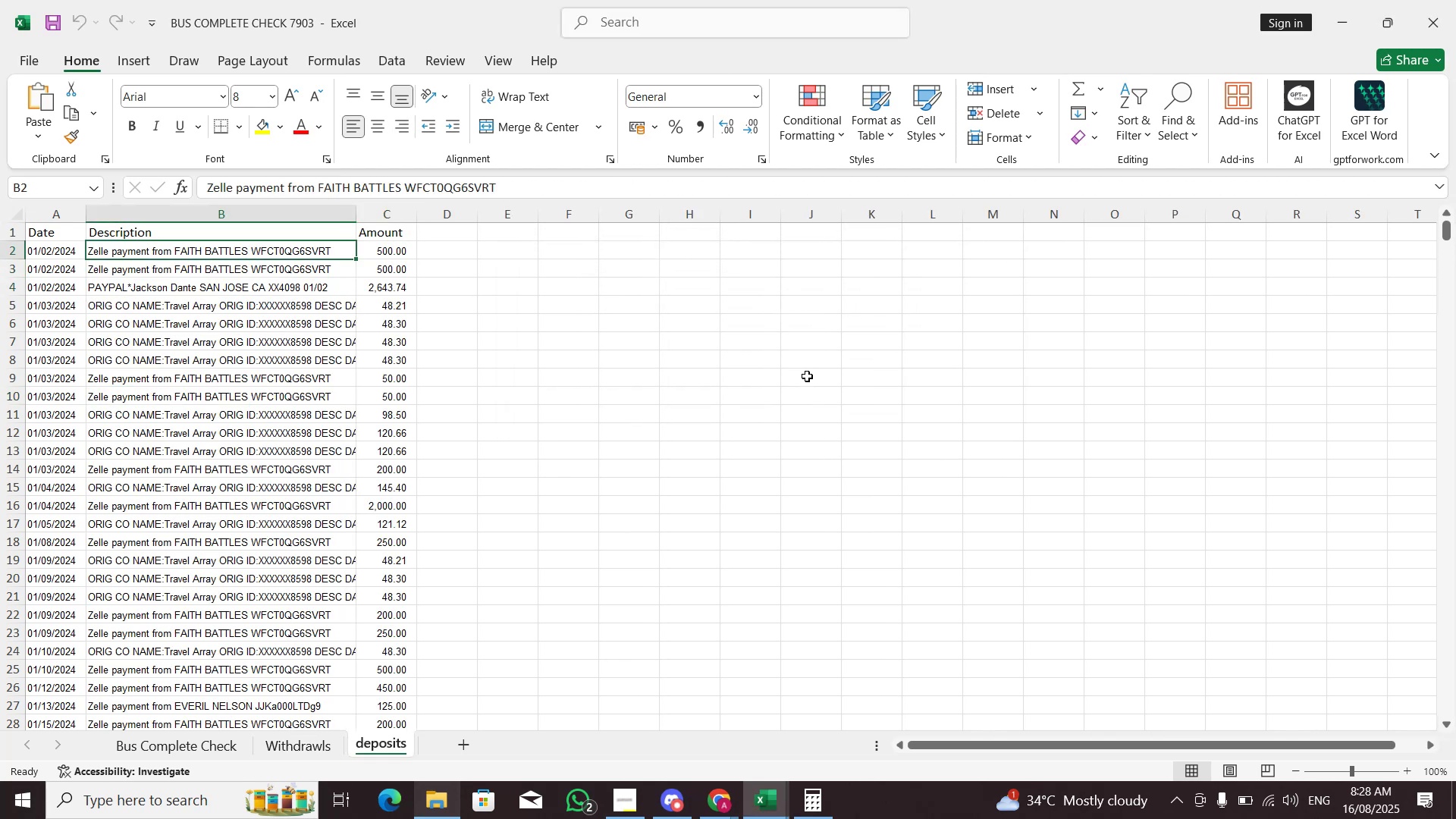 
key(Control+V)
 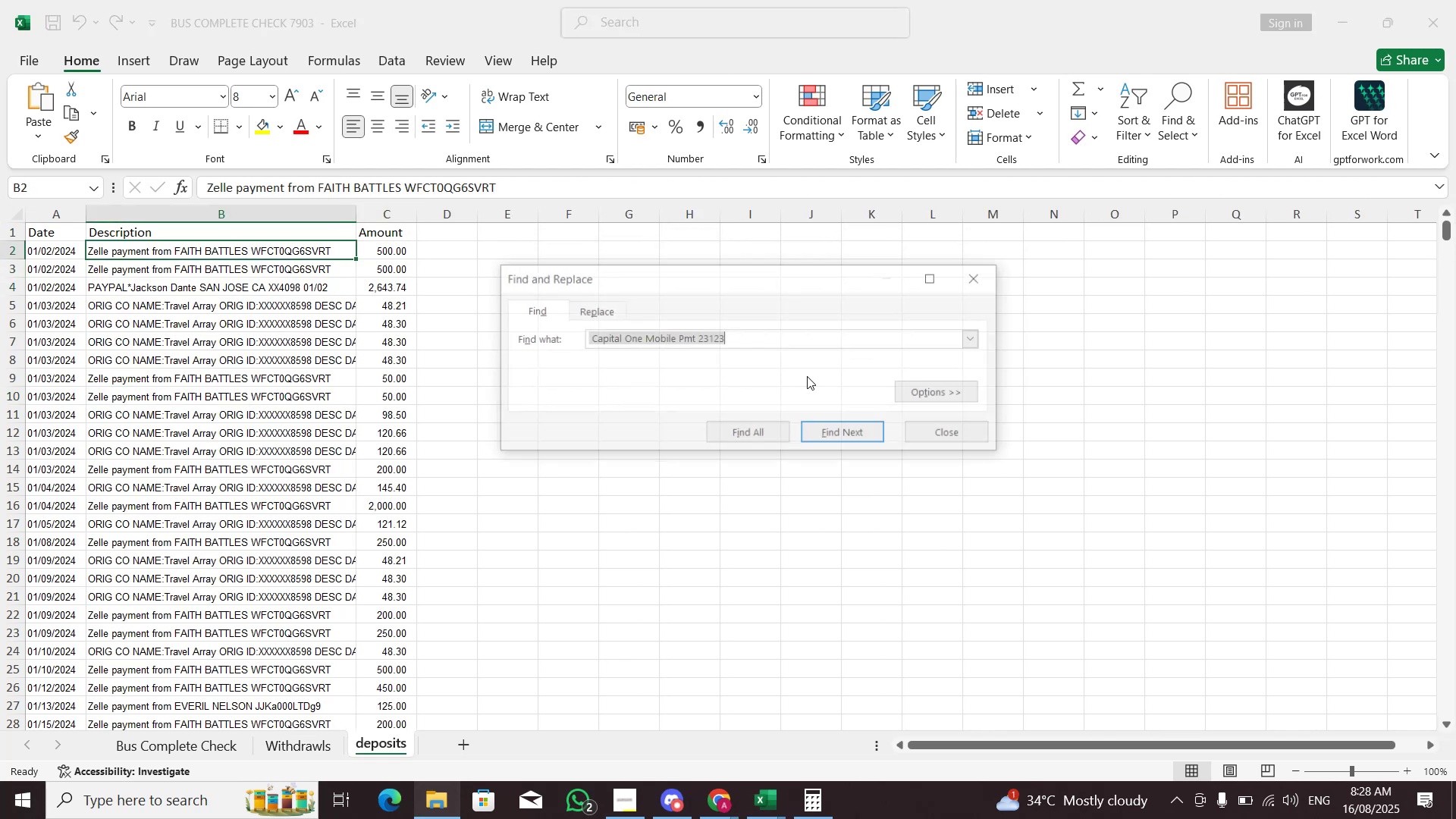 
key(Control+NumpadEnter)
 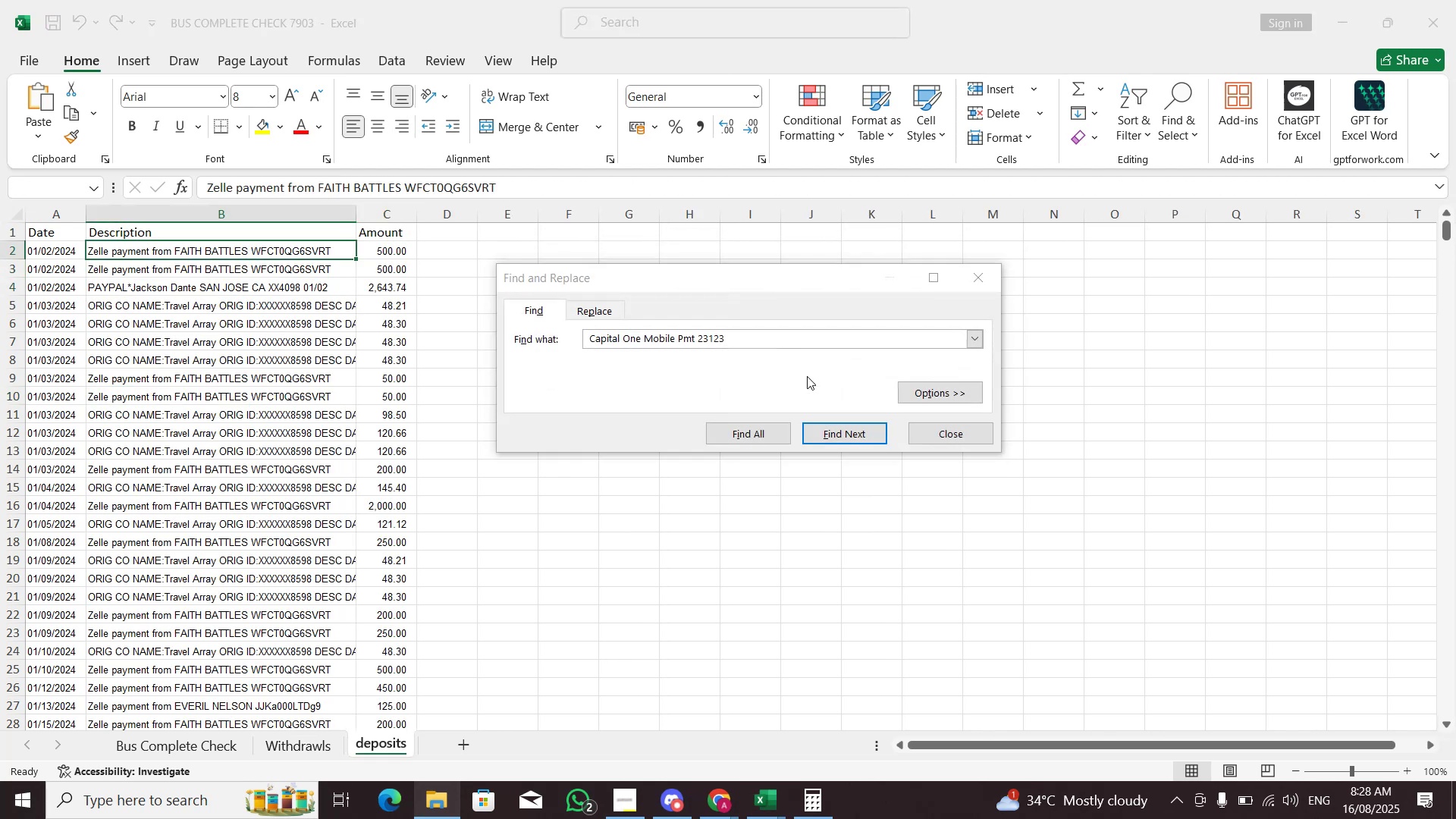 
key(NumpadEnter)
 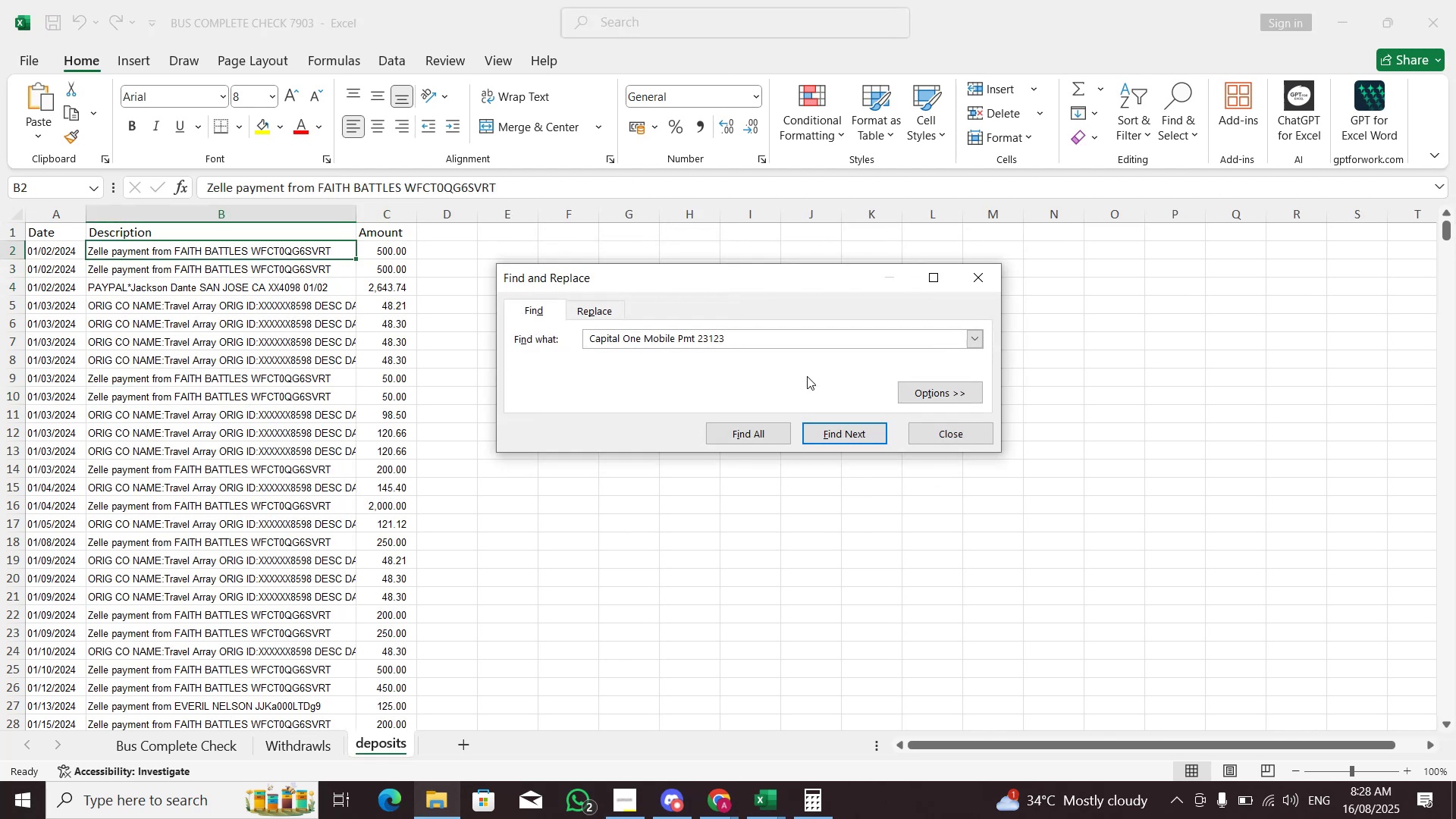 
key(Escape)
 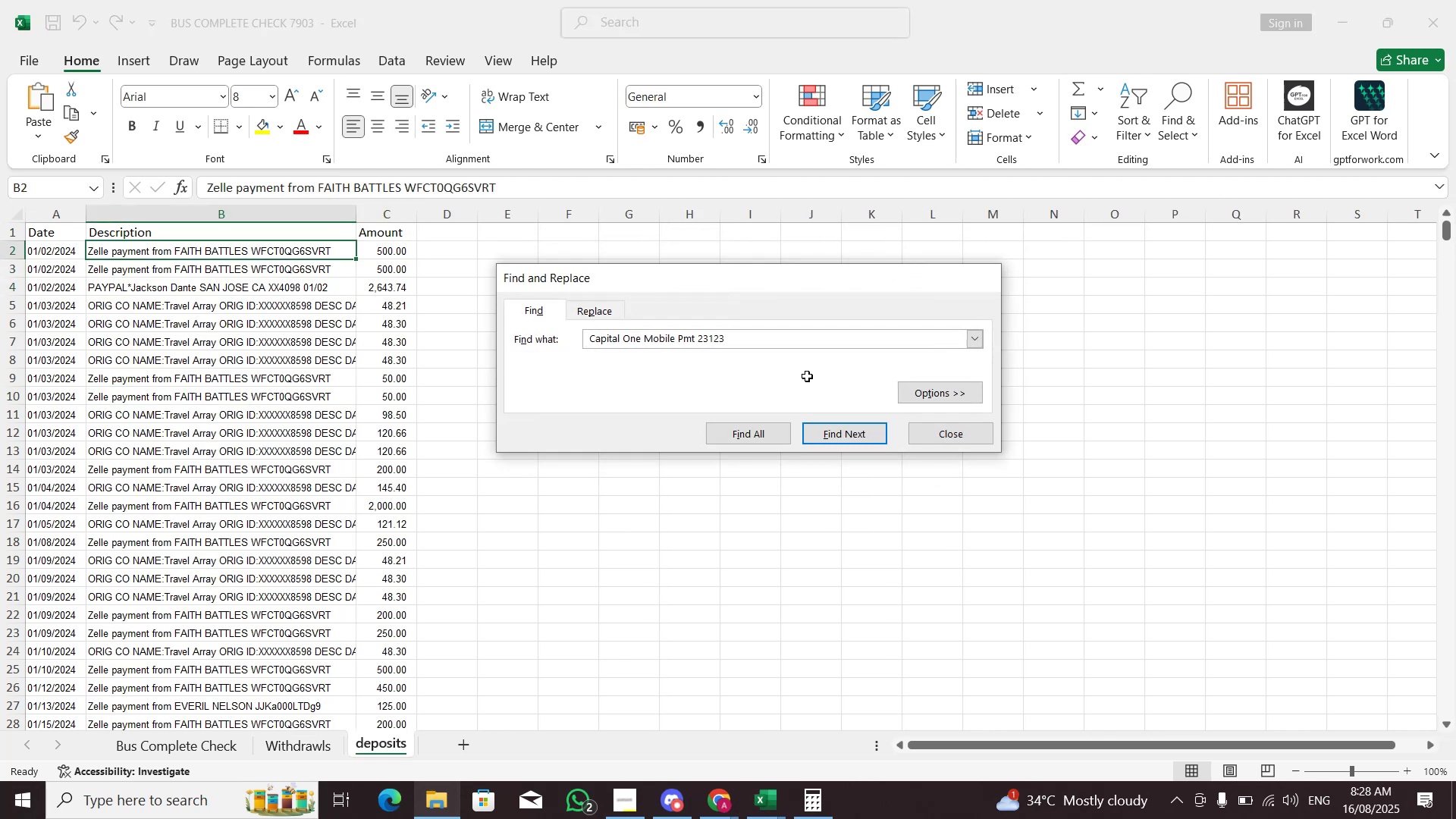 
hold_key(key=ArrowDown, duration=0.47)
 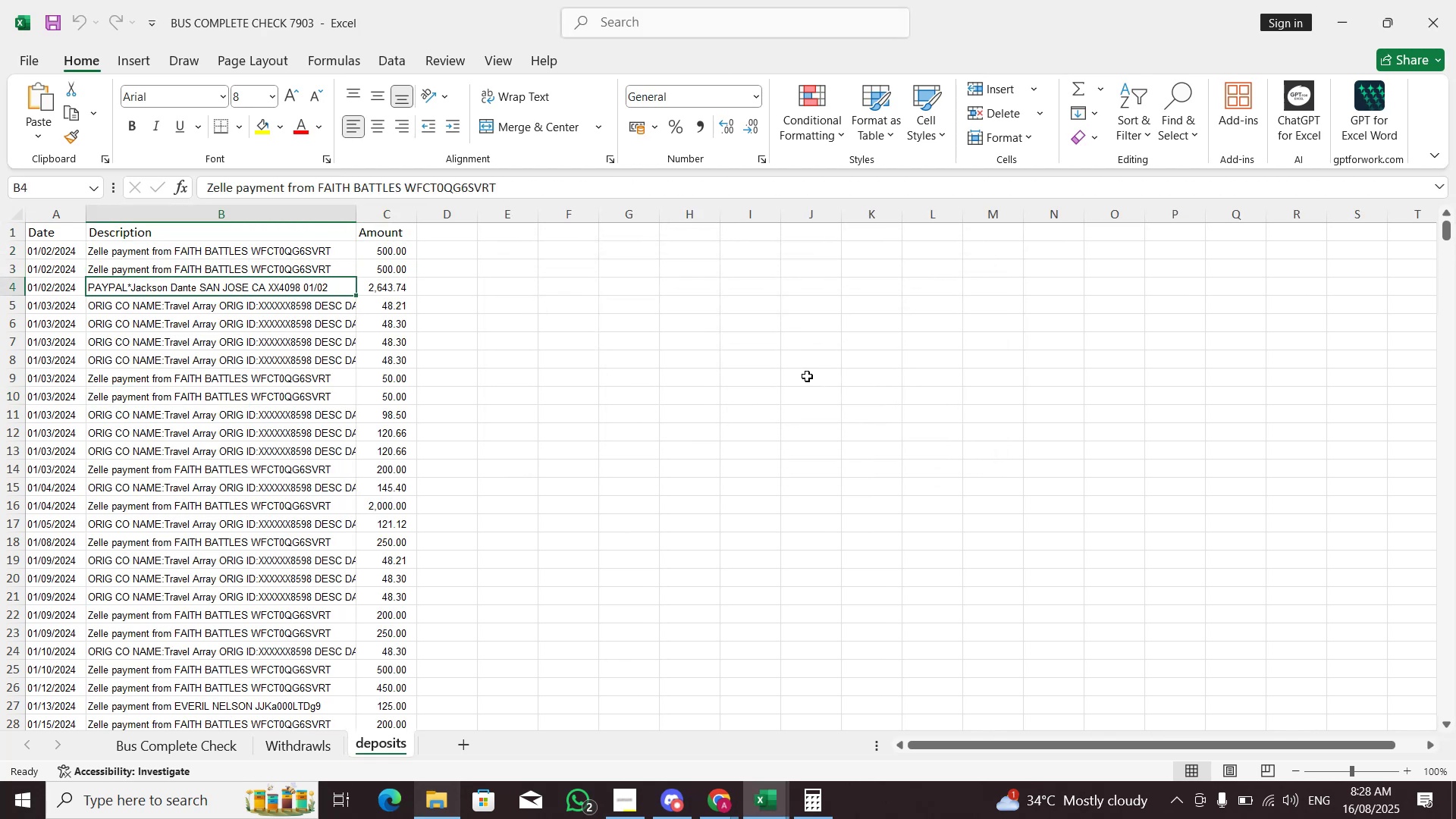 
key(ArrowRight)
 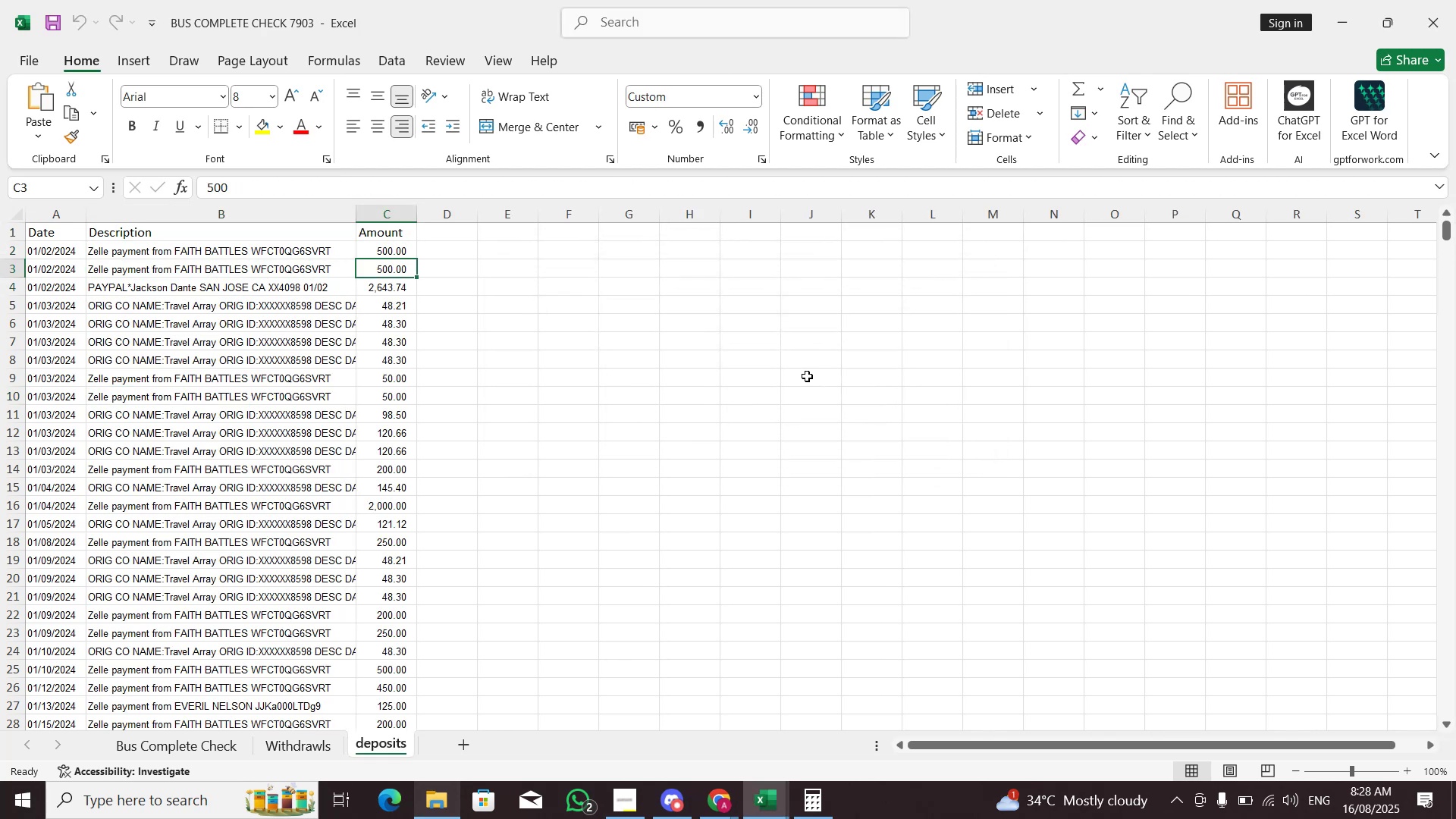 
key(ArrowLeft)
 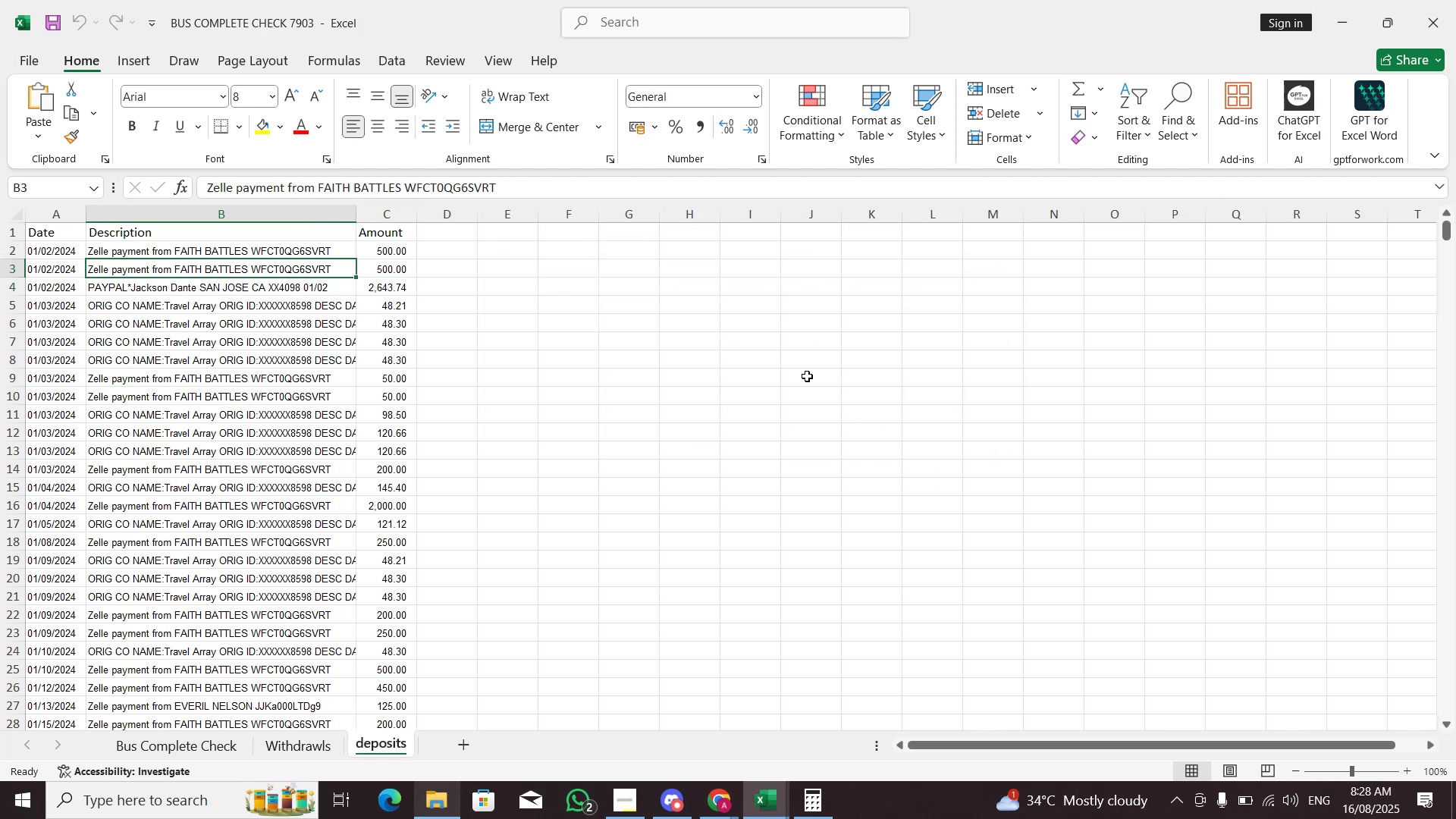 
hold_key(key=ArrowDown, duration=0.66)
 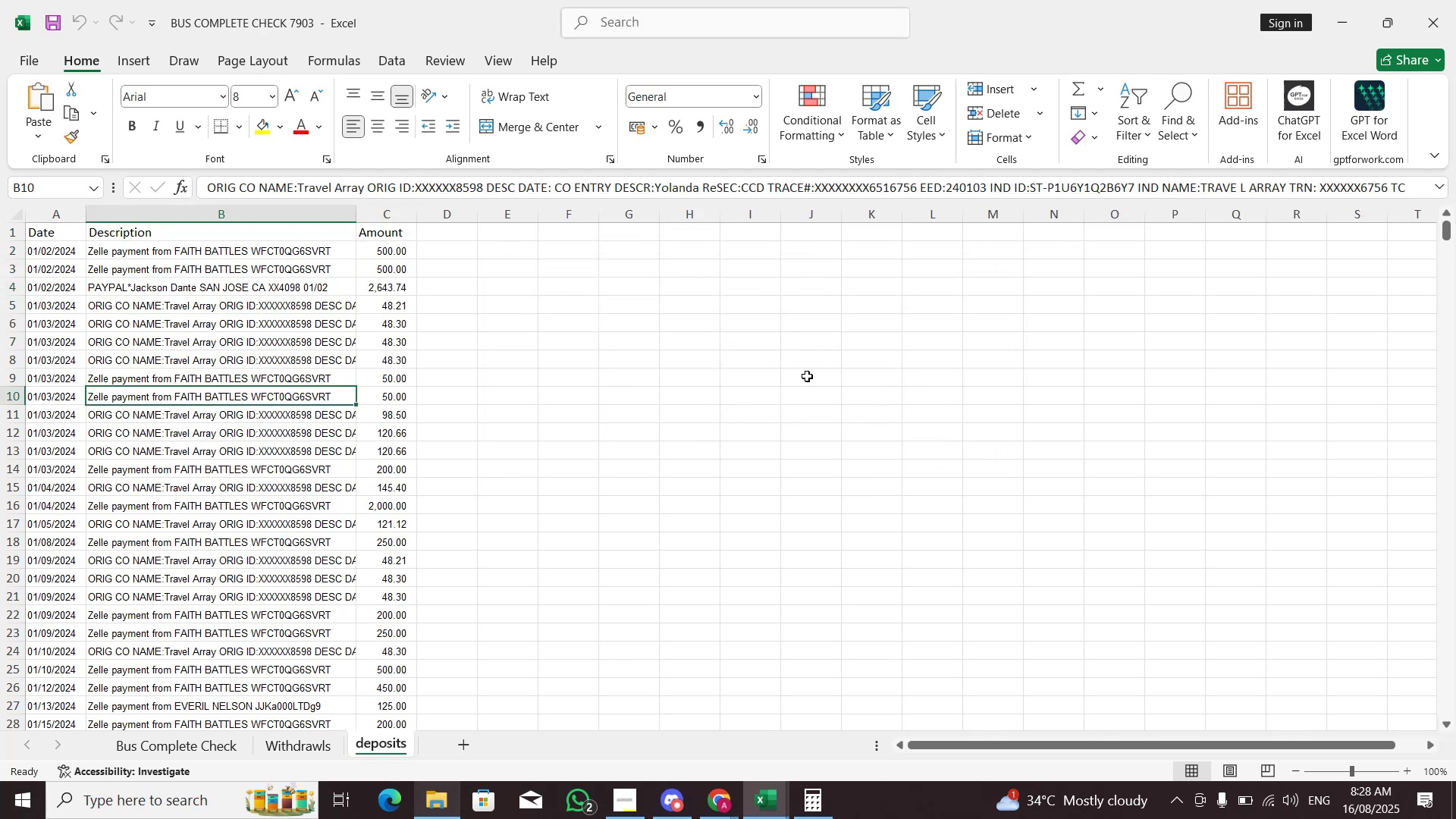 
key(Alt+AltLeft)
 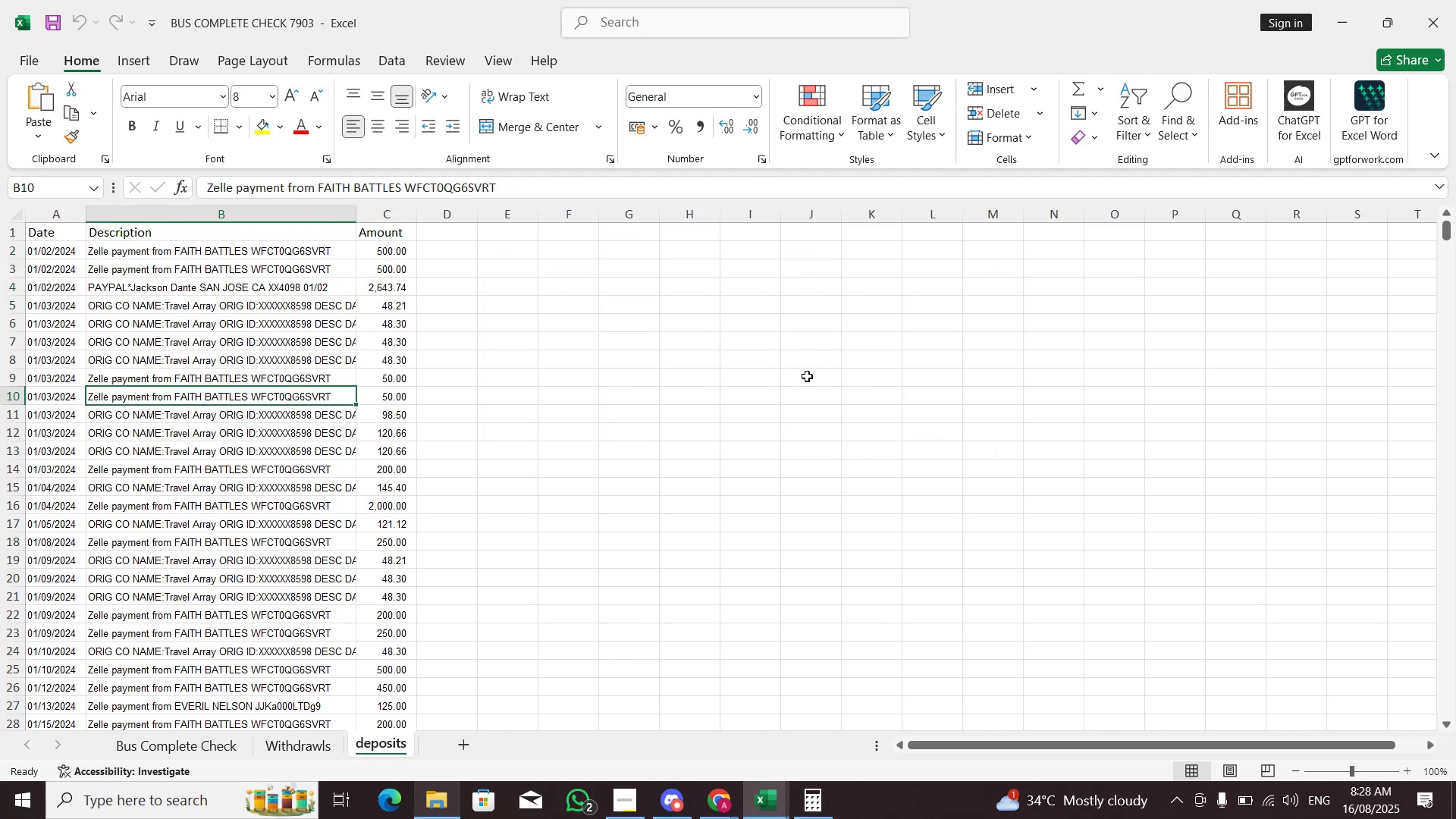 
key(Alt+Tab)
 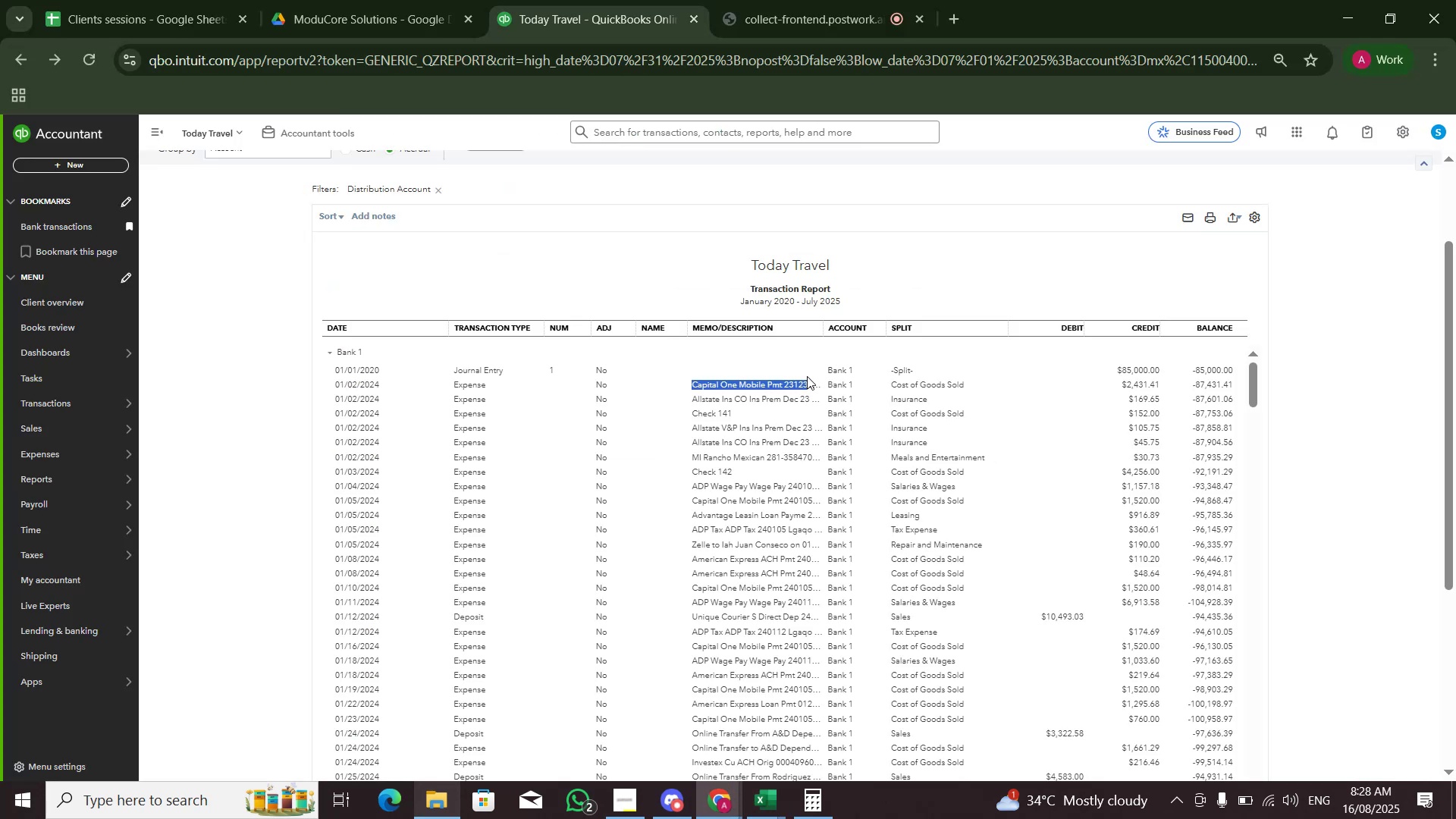 
key(Alt+AltLeft)
 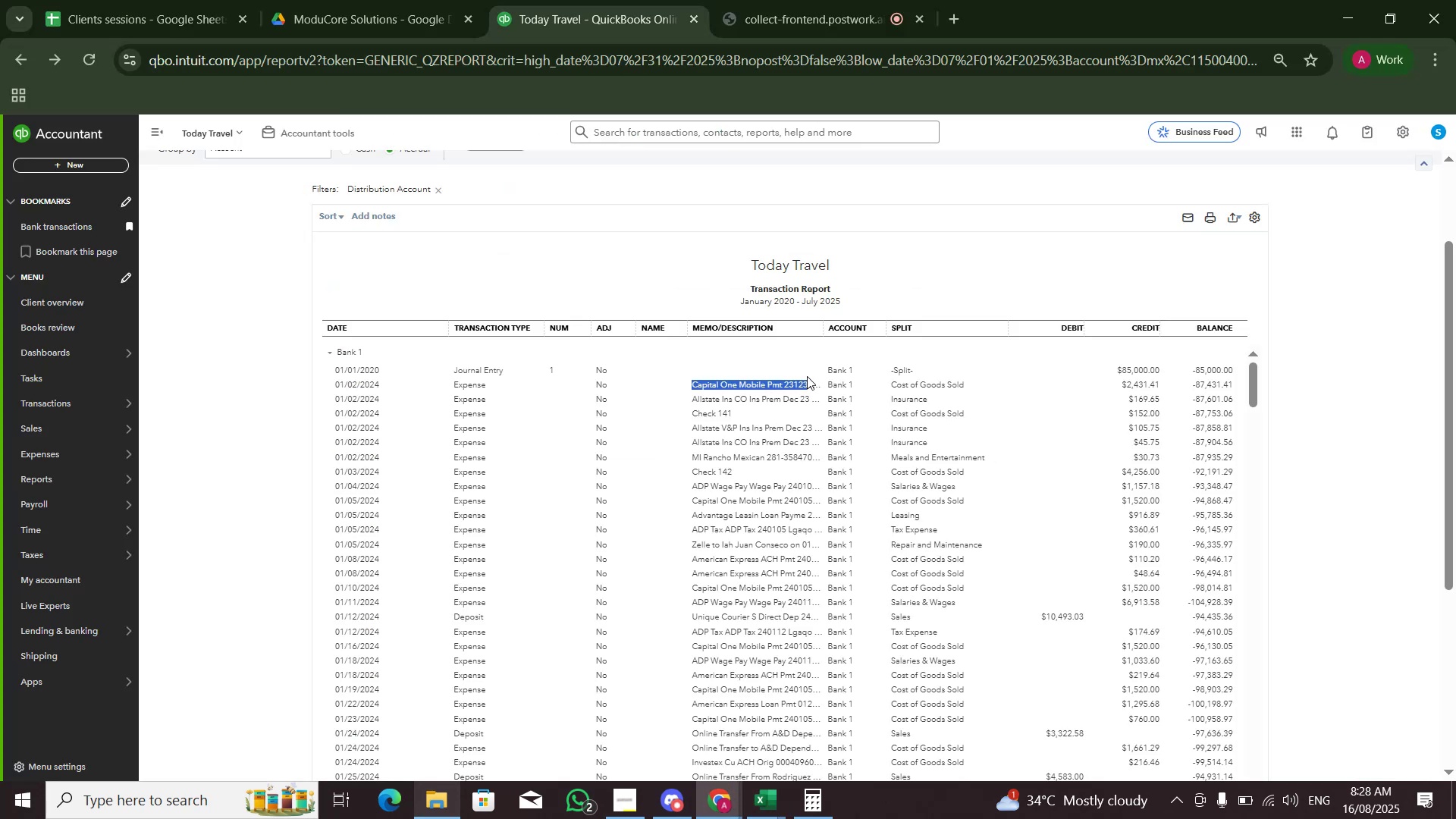 
key(Alt+Tab)
 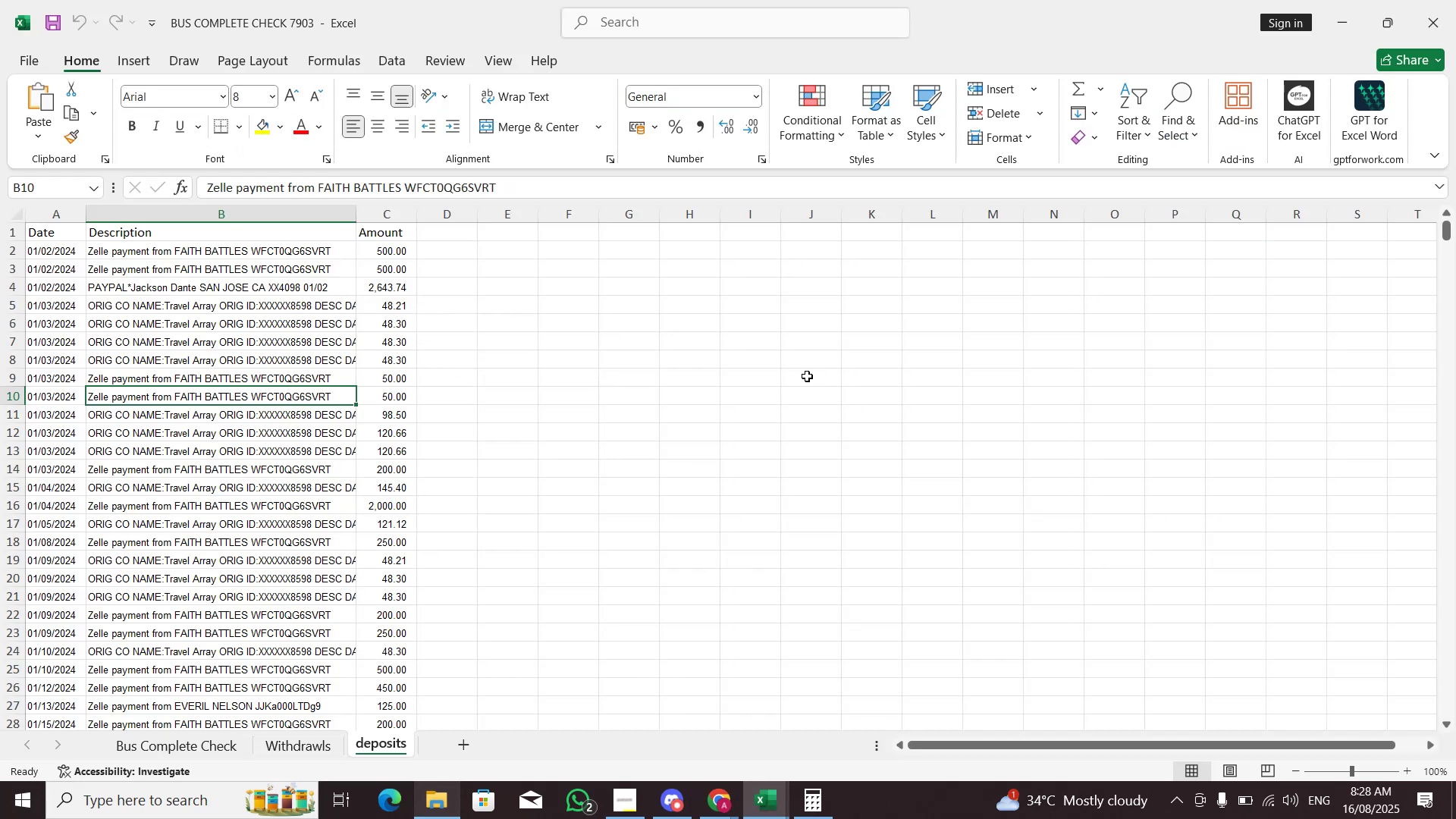 
key(ArrowRight)
 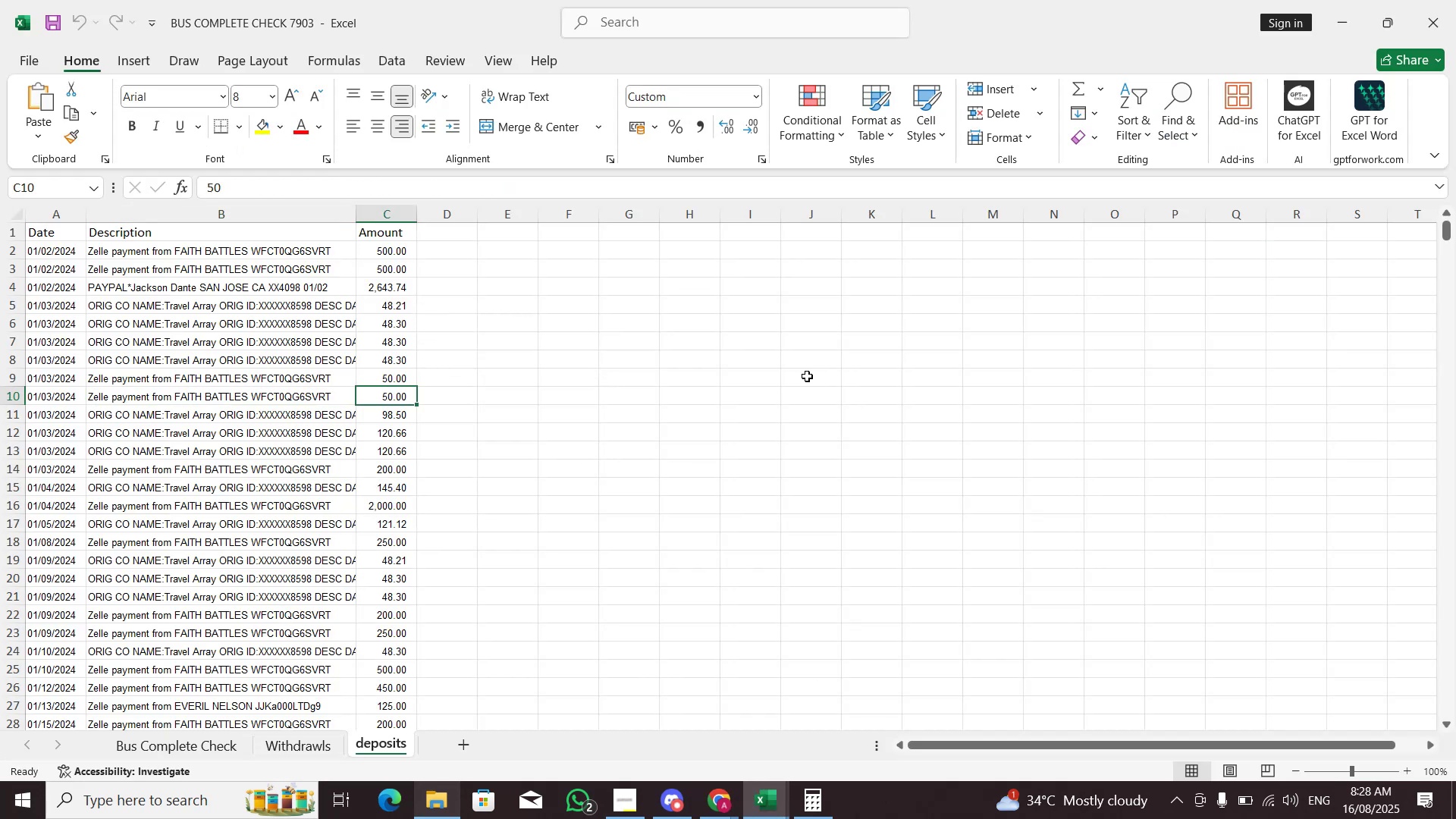 
key(ArrowUp)
 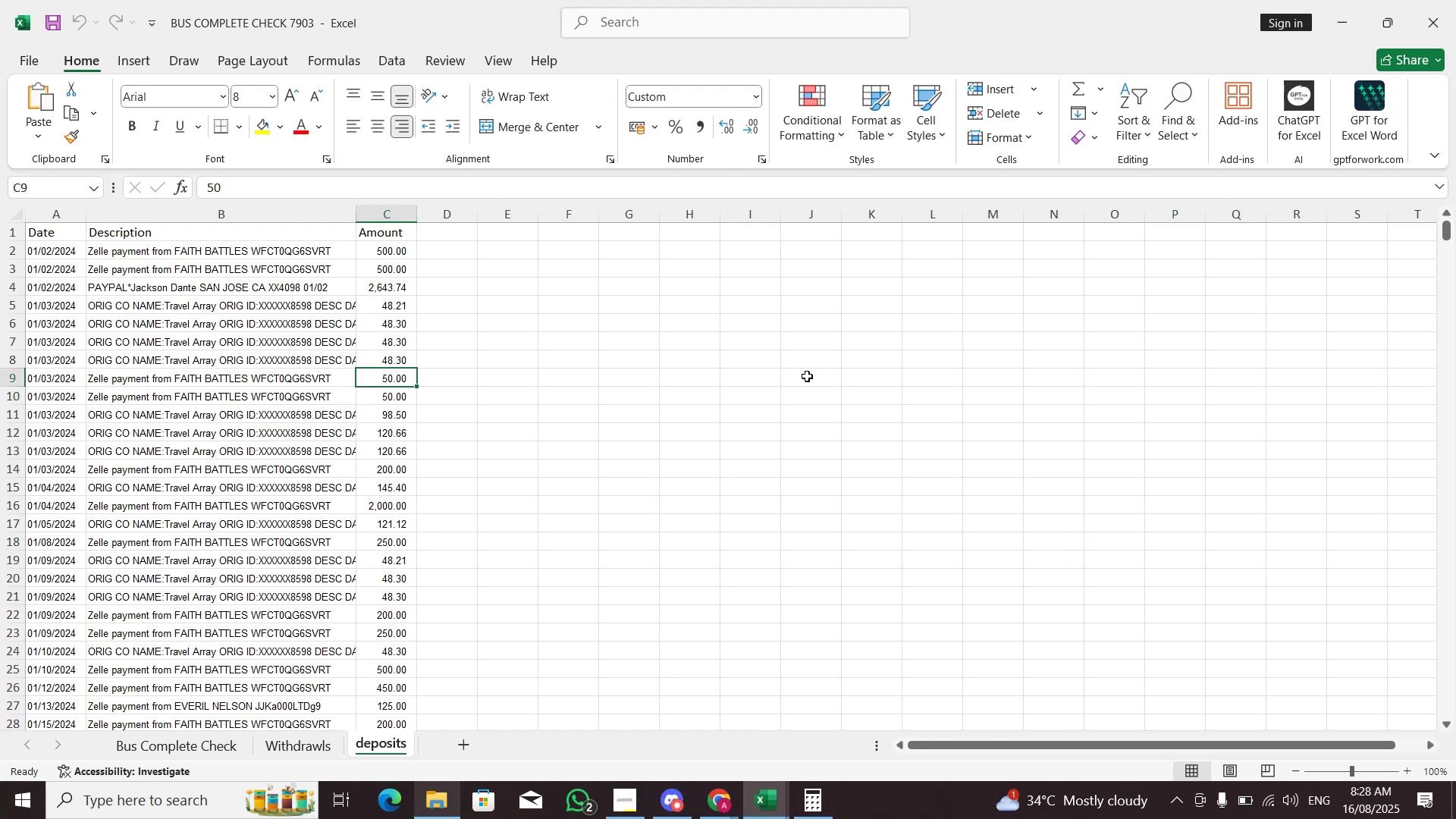 
key(ArrowUp)
 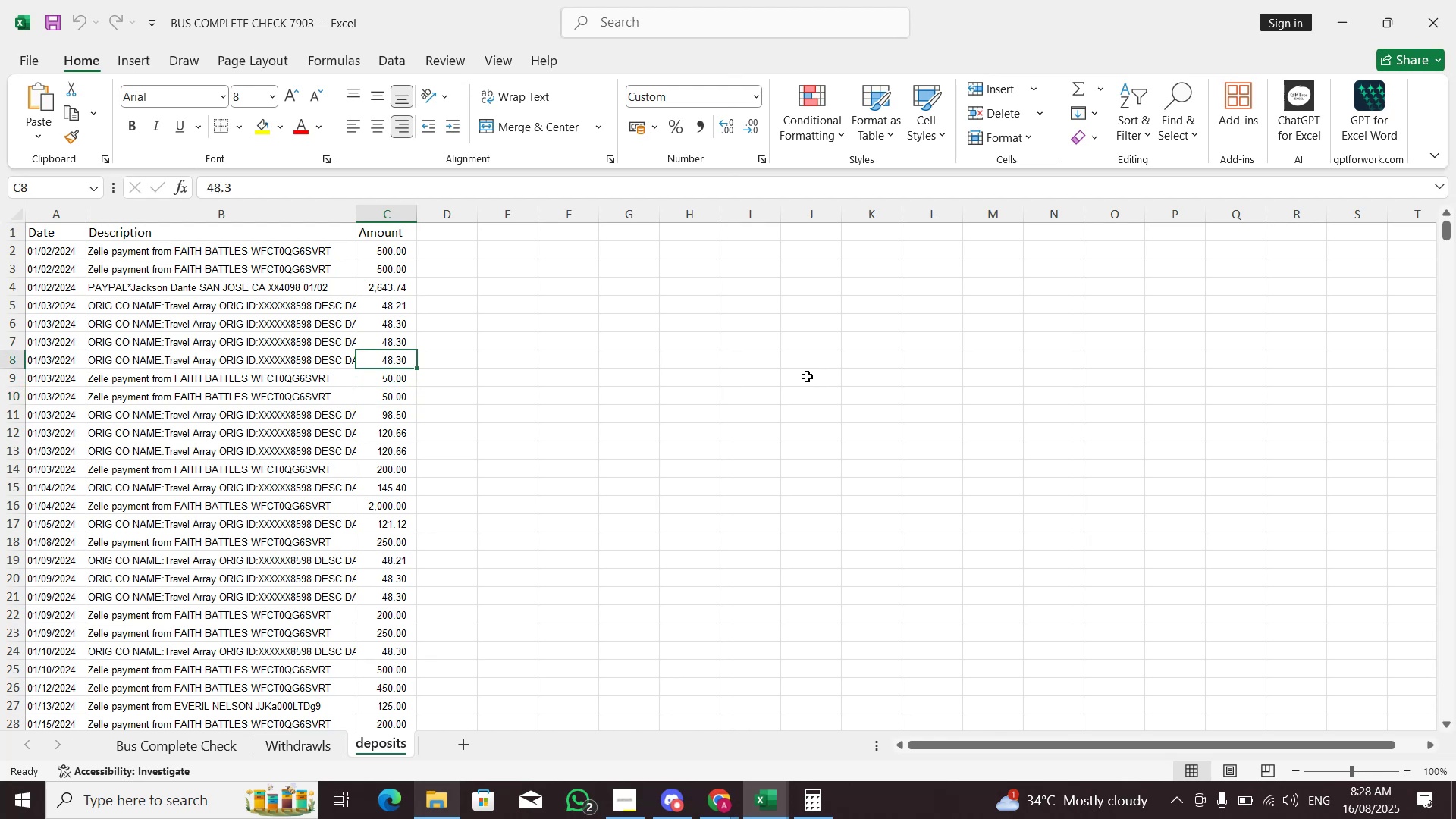 
key(ArrowUp)
 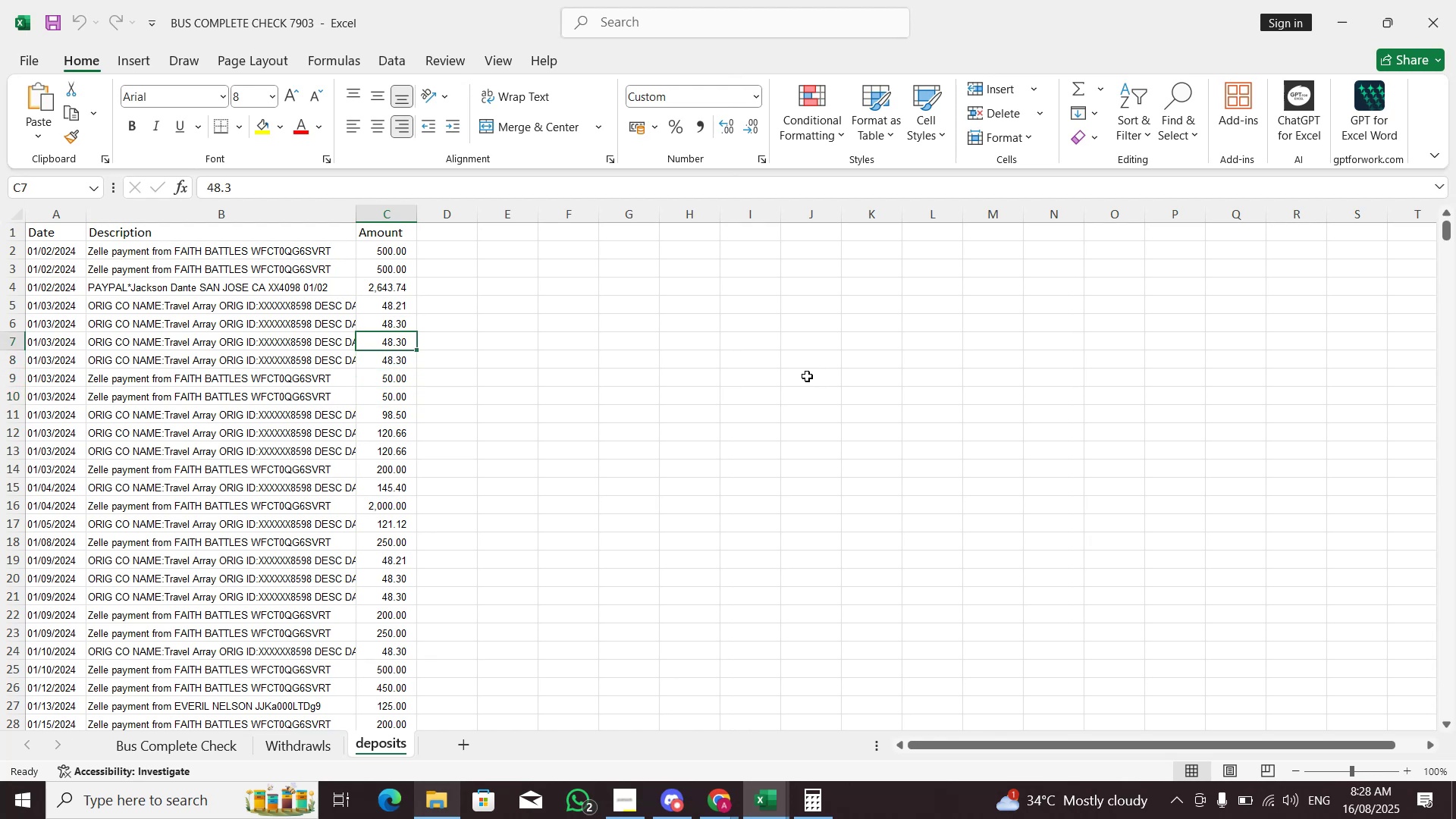 
key(ArrowUp)
 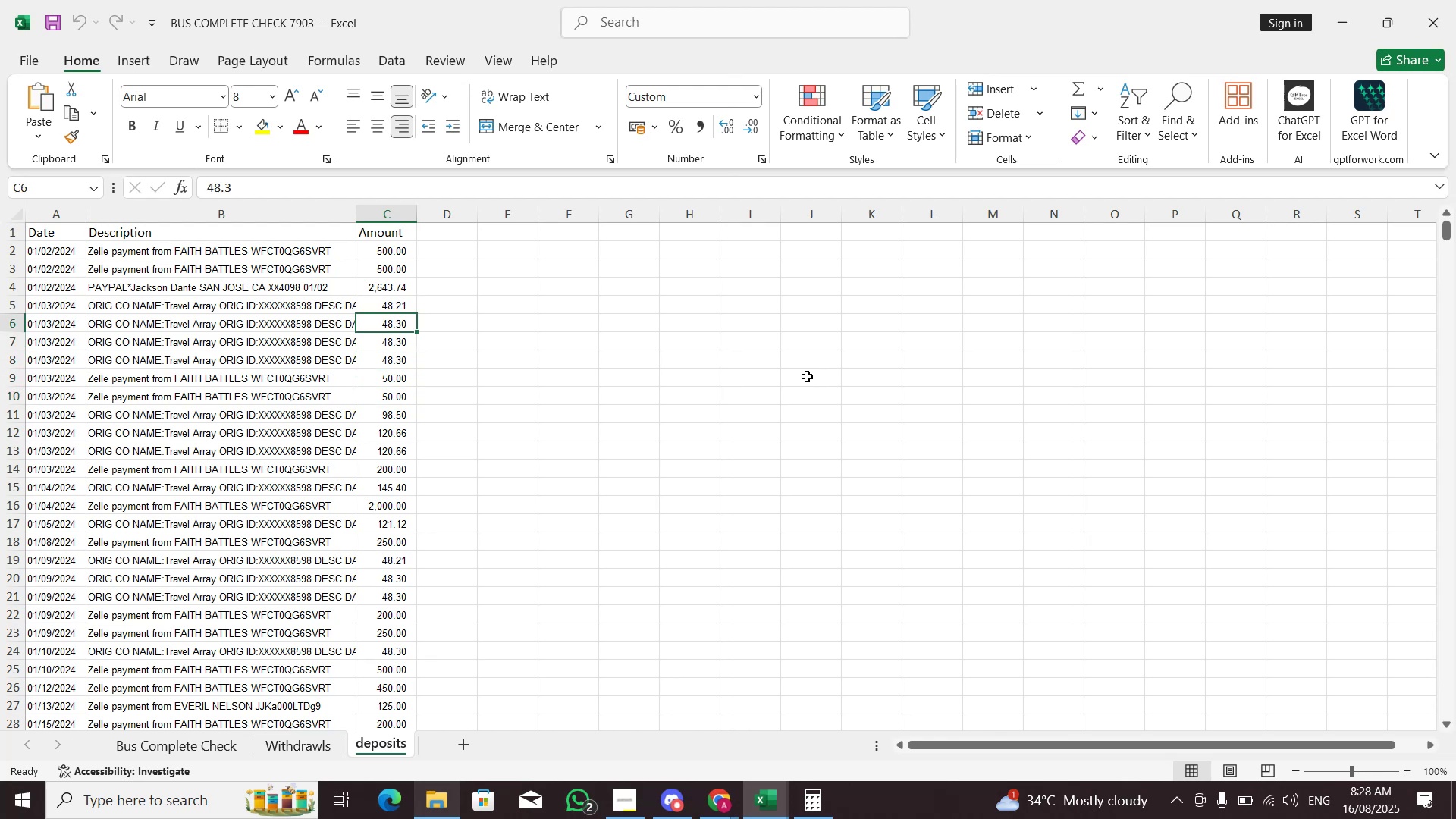 
key(ArrowUp)
 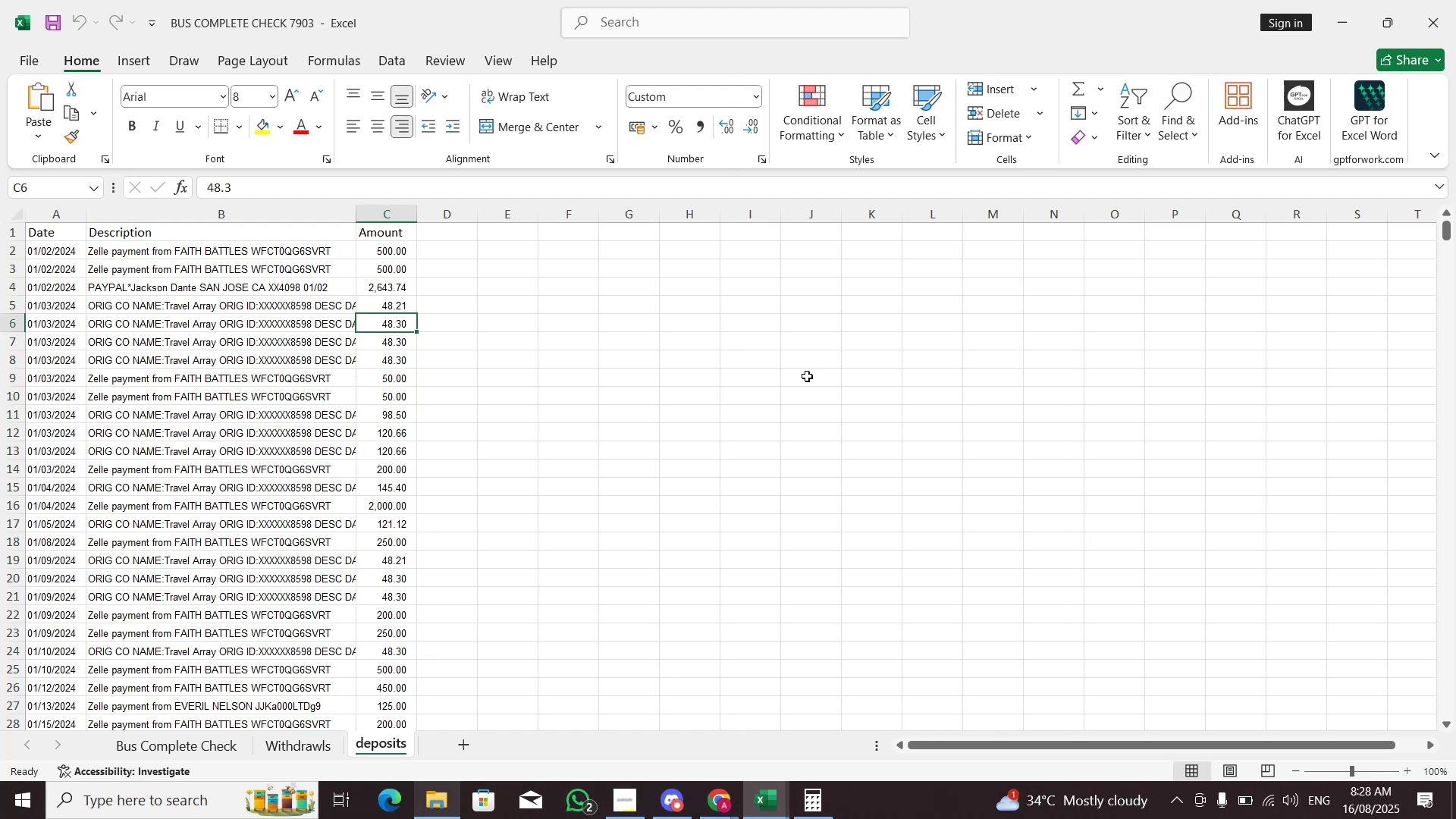 
key(Control+ControlLeft)
 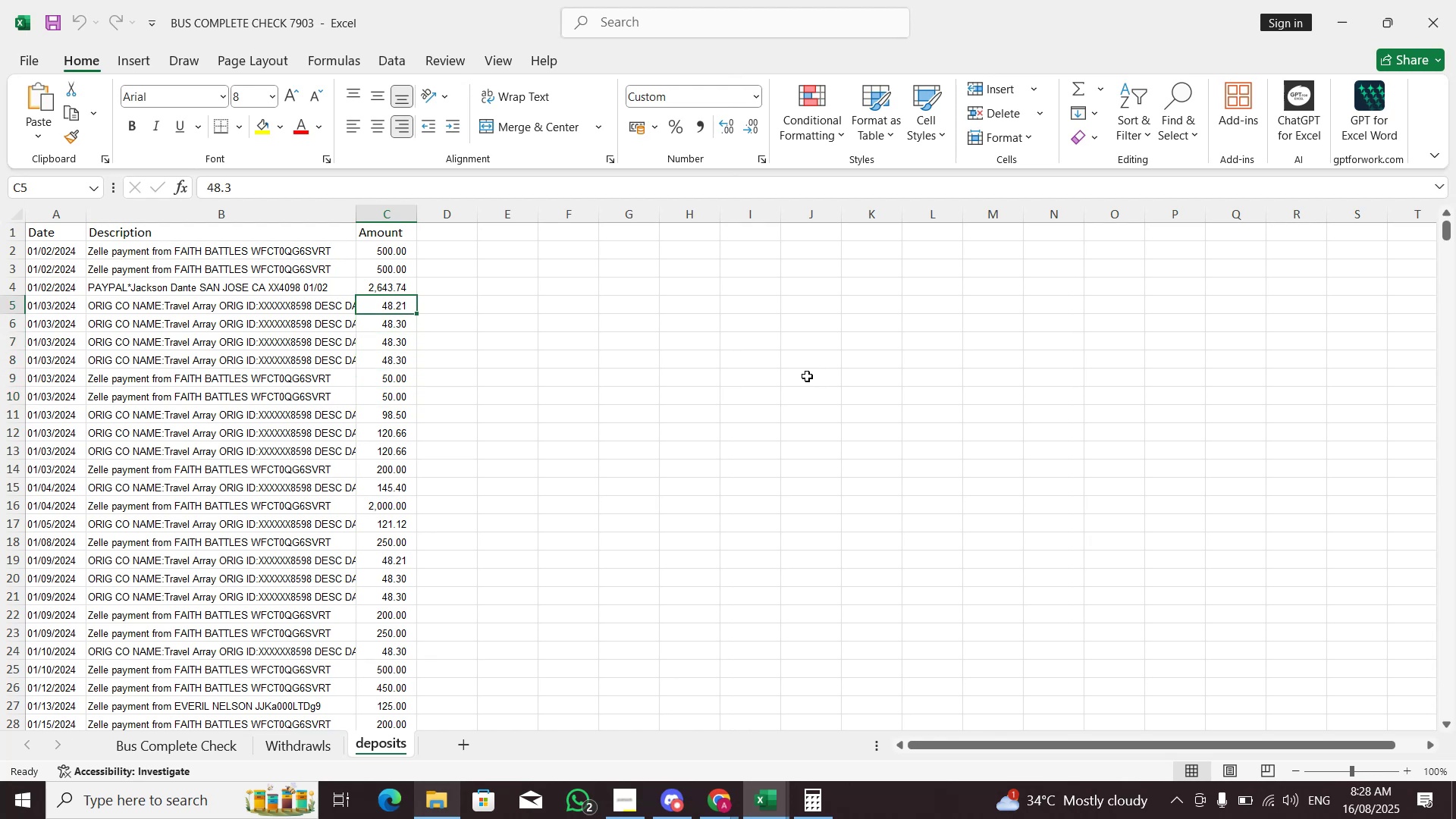 
key(Control+PageUp)
 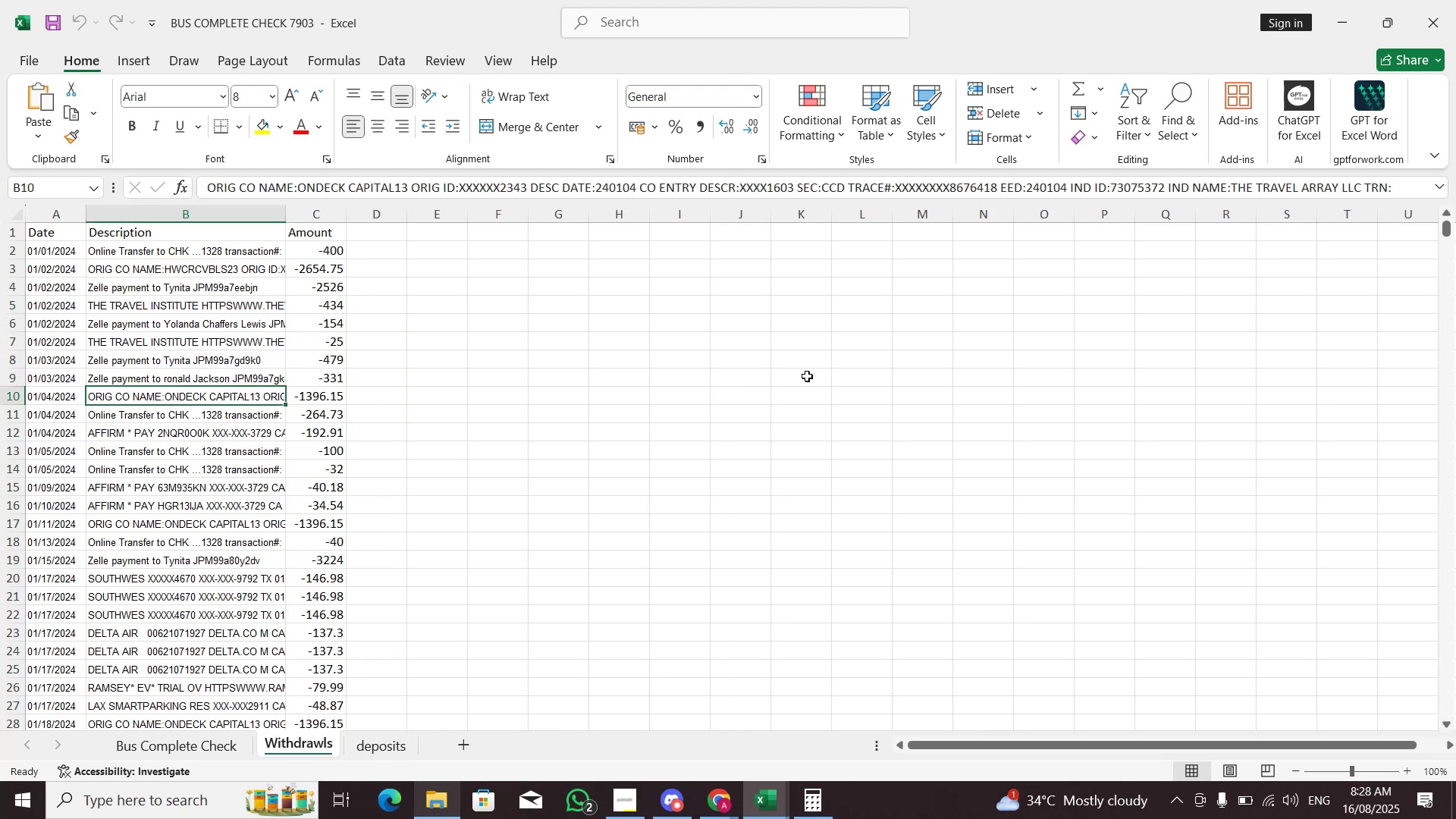 
key(ArrowUp)
 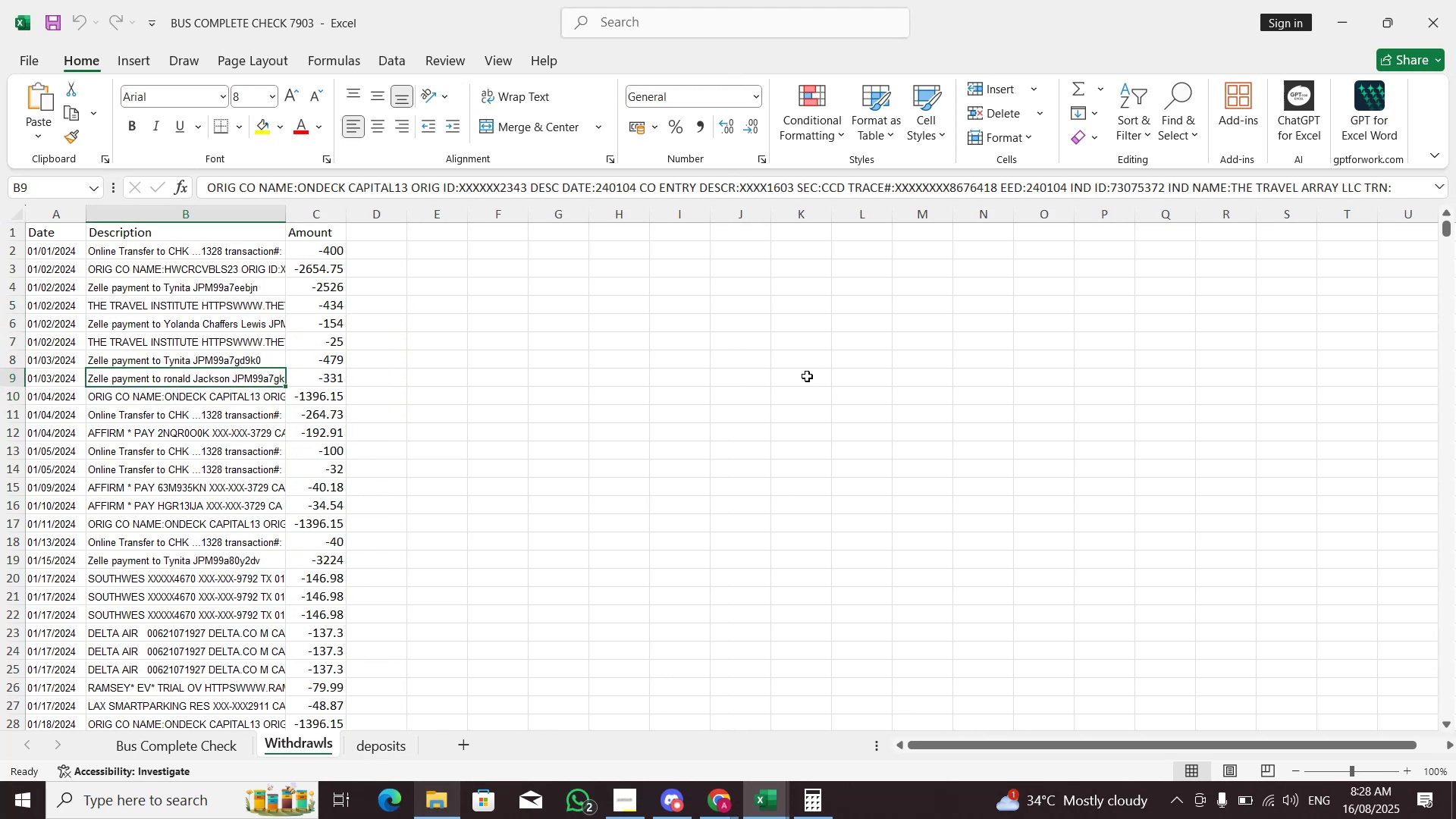 
key(ArrowRight)
 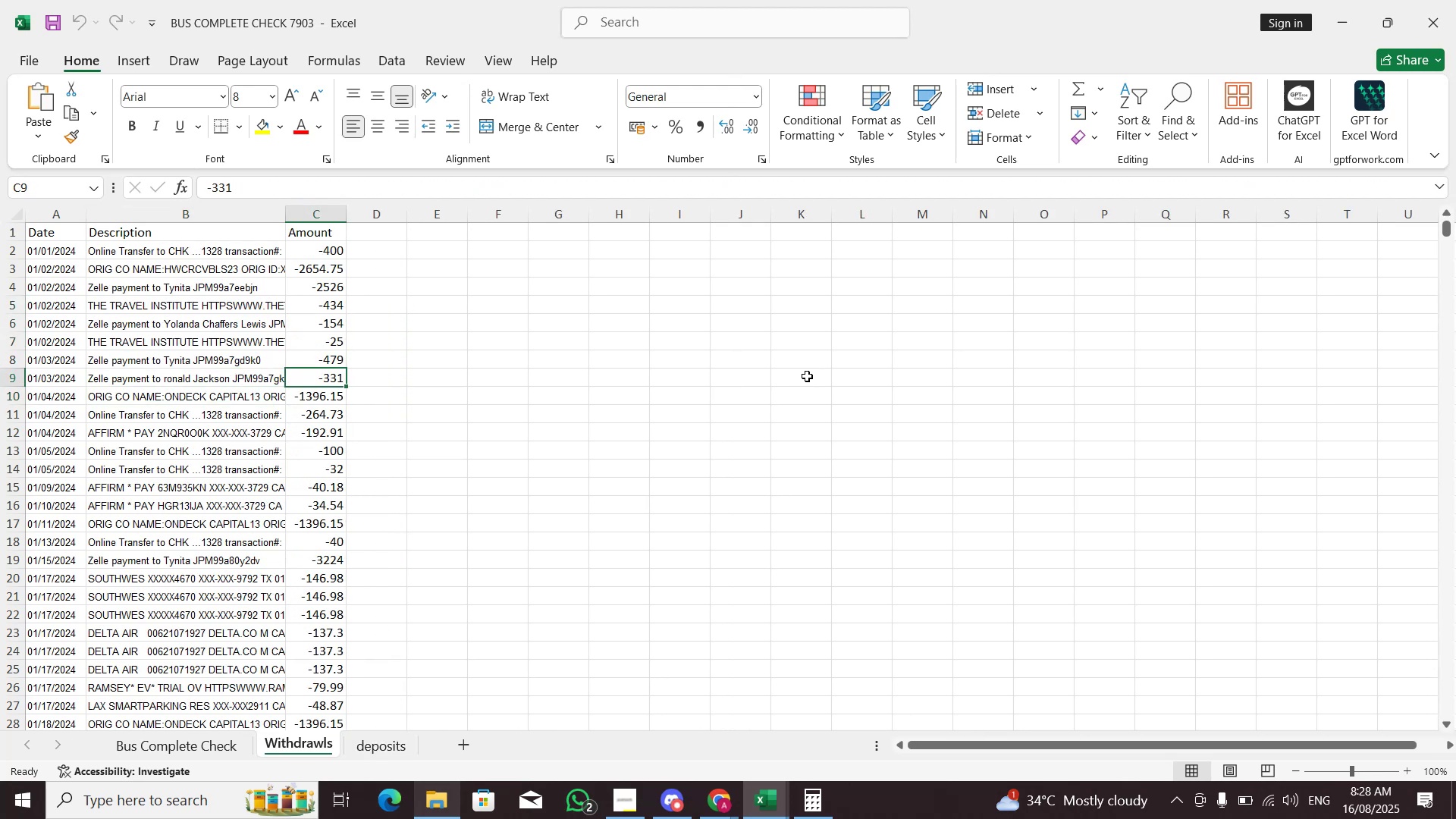 
key(Control+ArrowUp)
 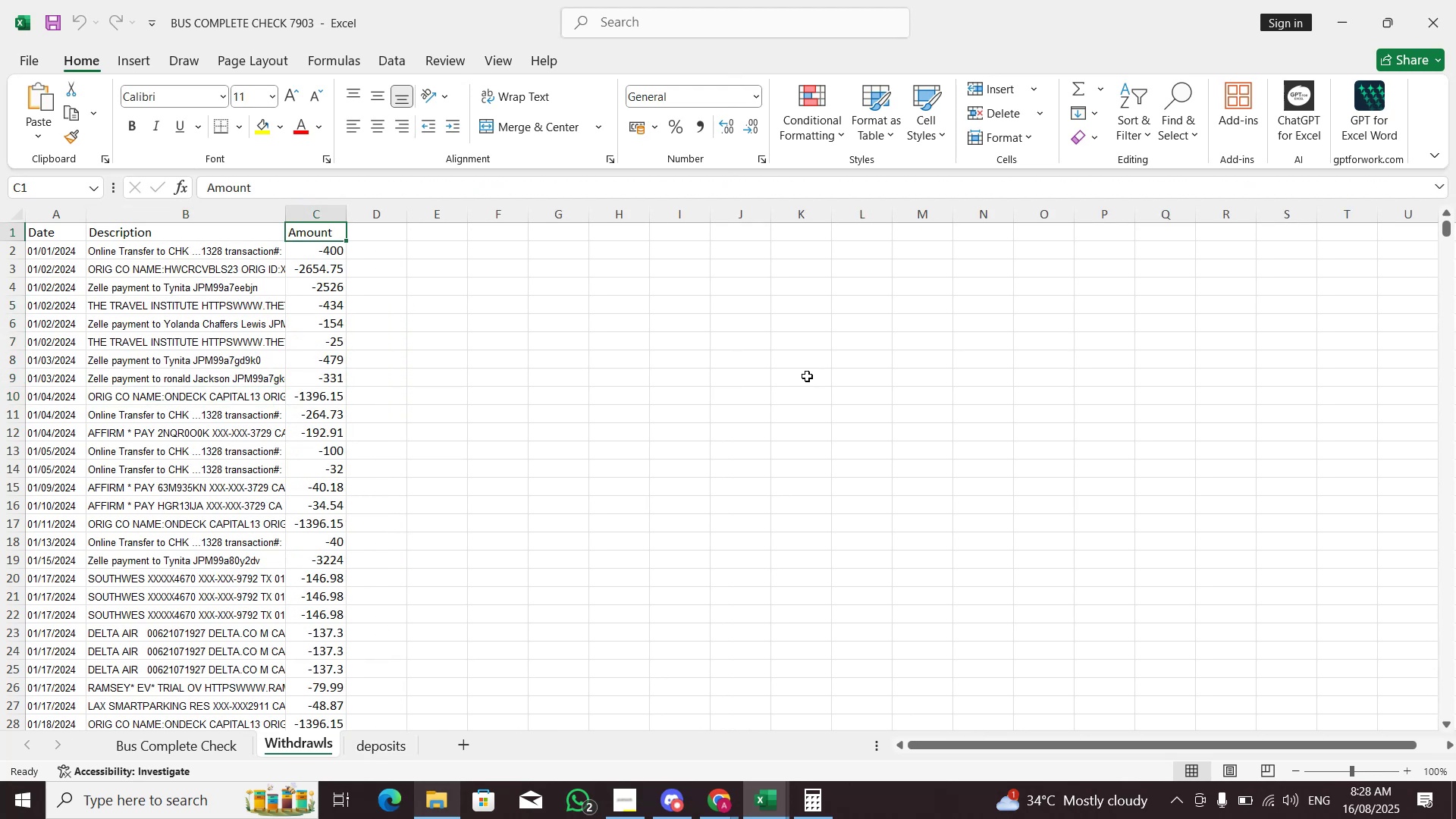 
key(Alt+AltLeft)
 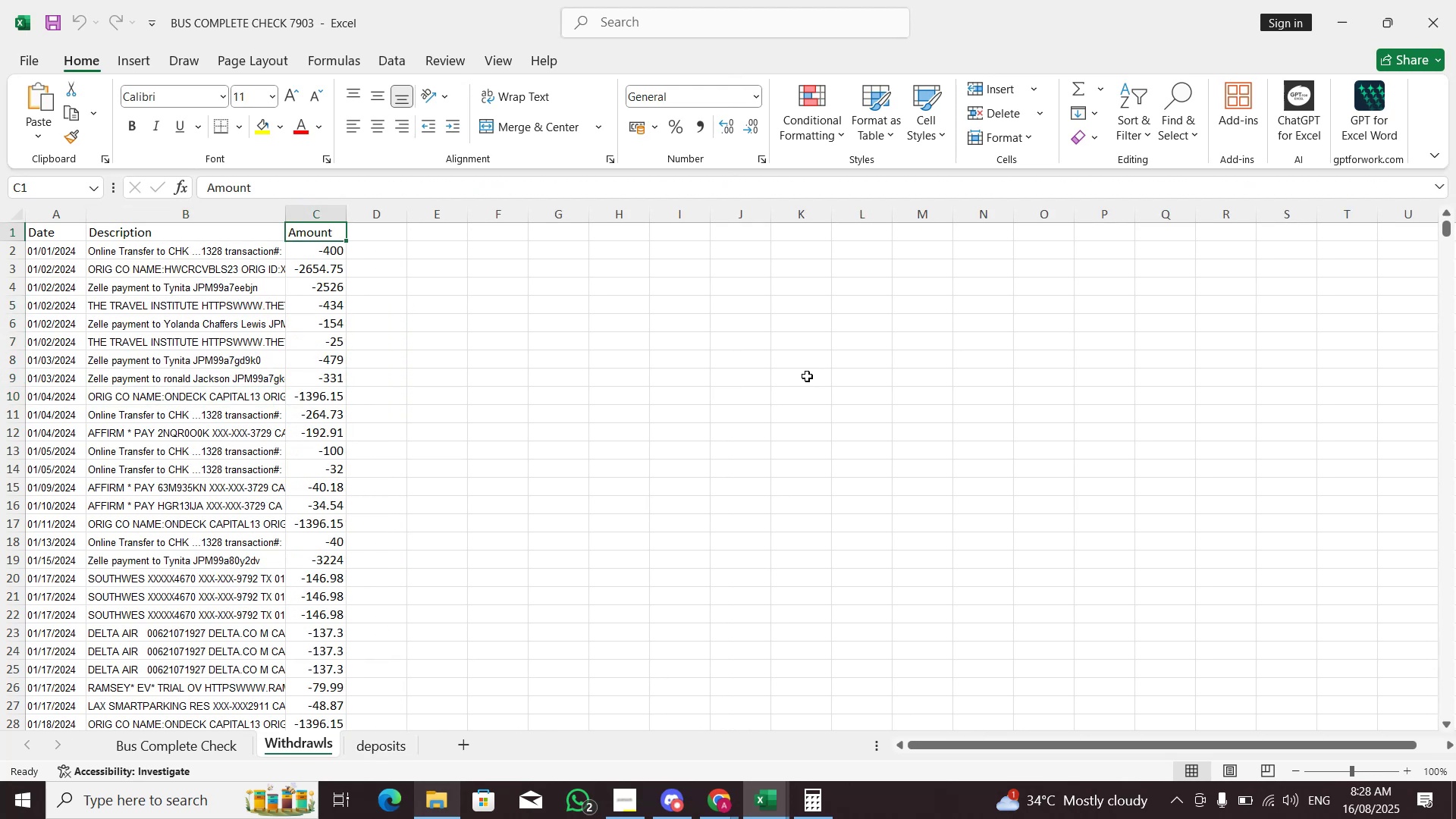 
key(Alt+Tab)
 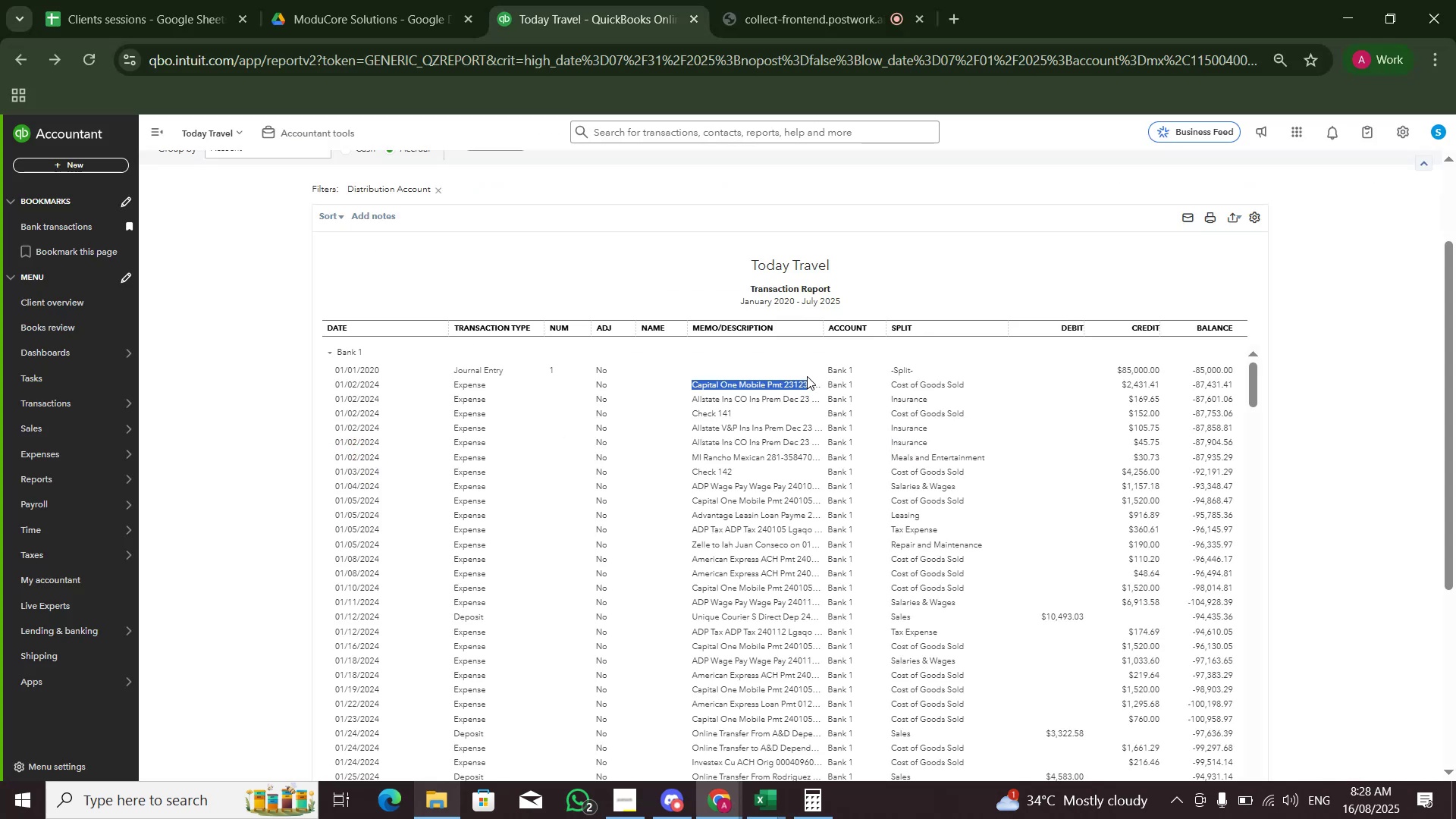 
key(ArrowRight)
 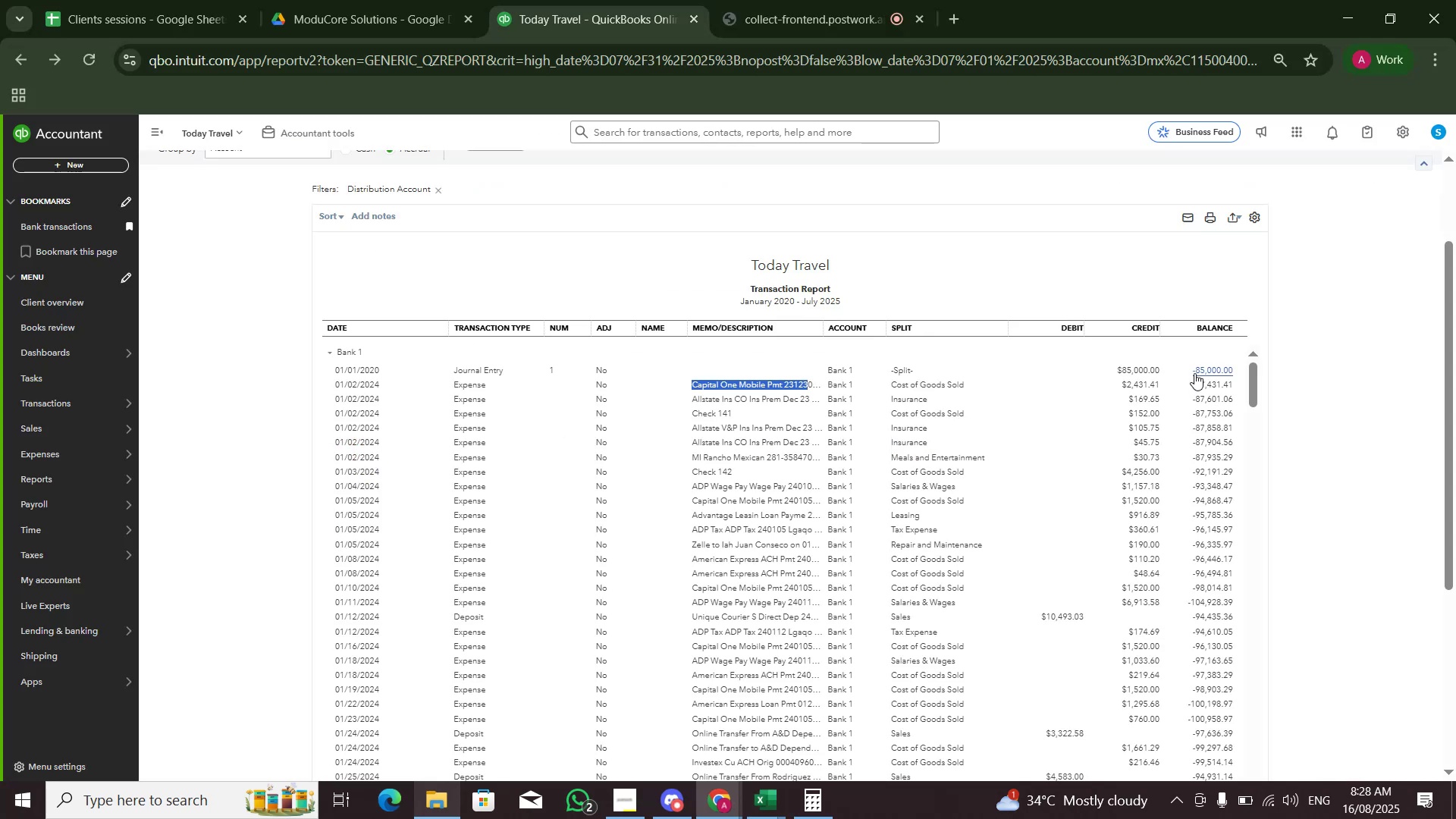 
left_click([1148, 366])
 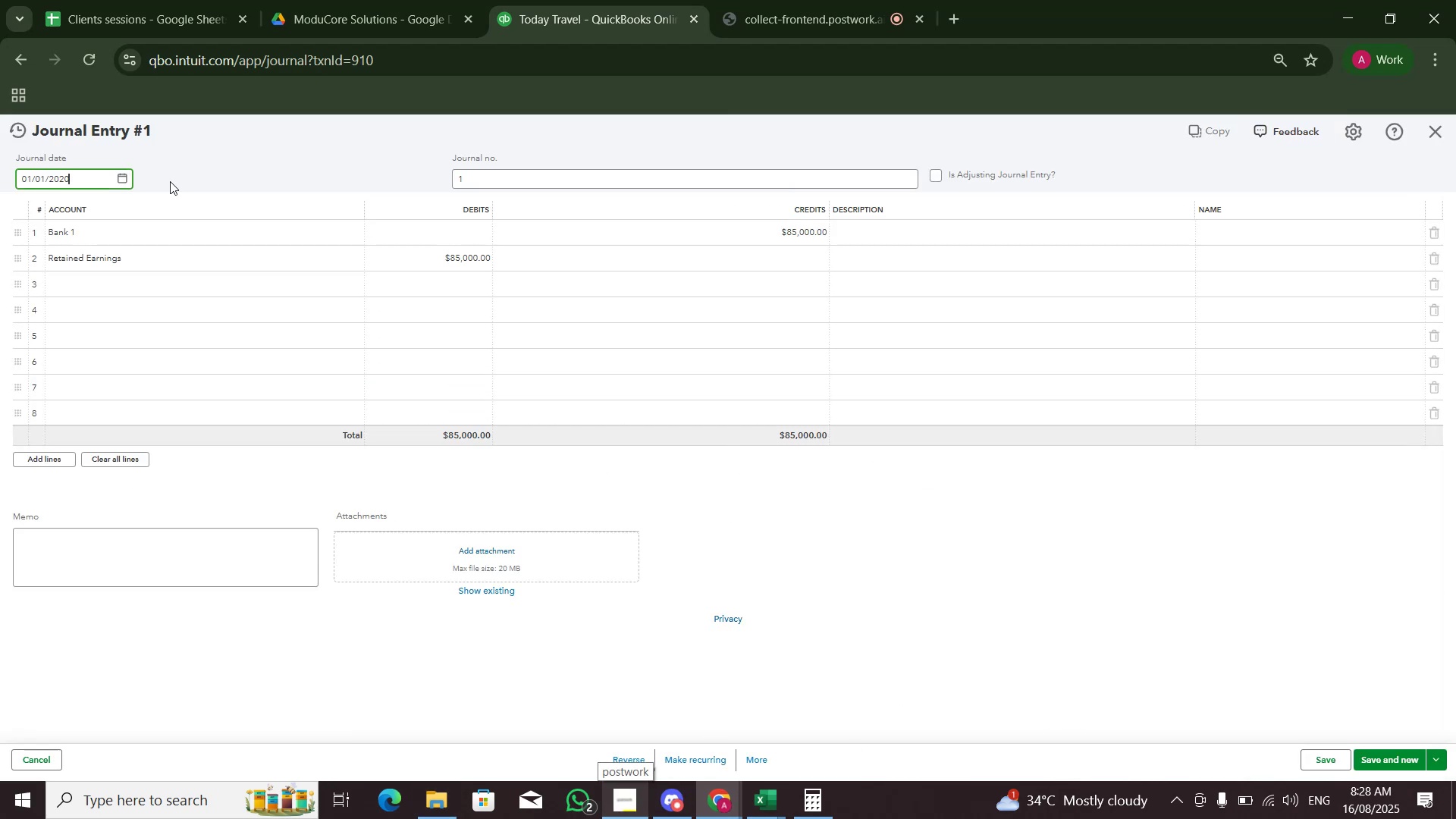 
left_click([677, 228])
 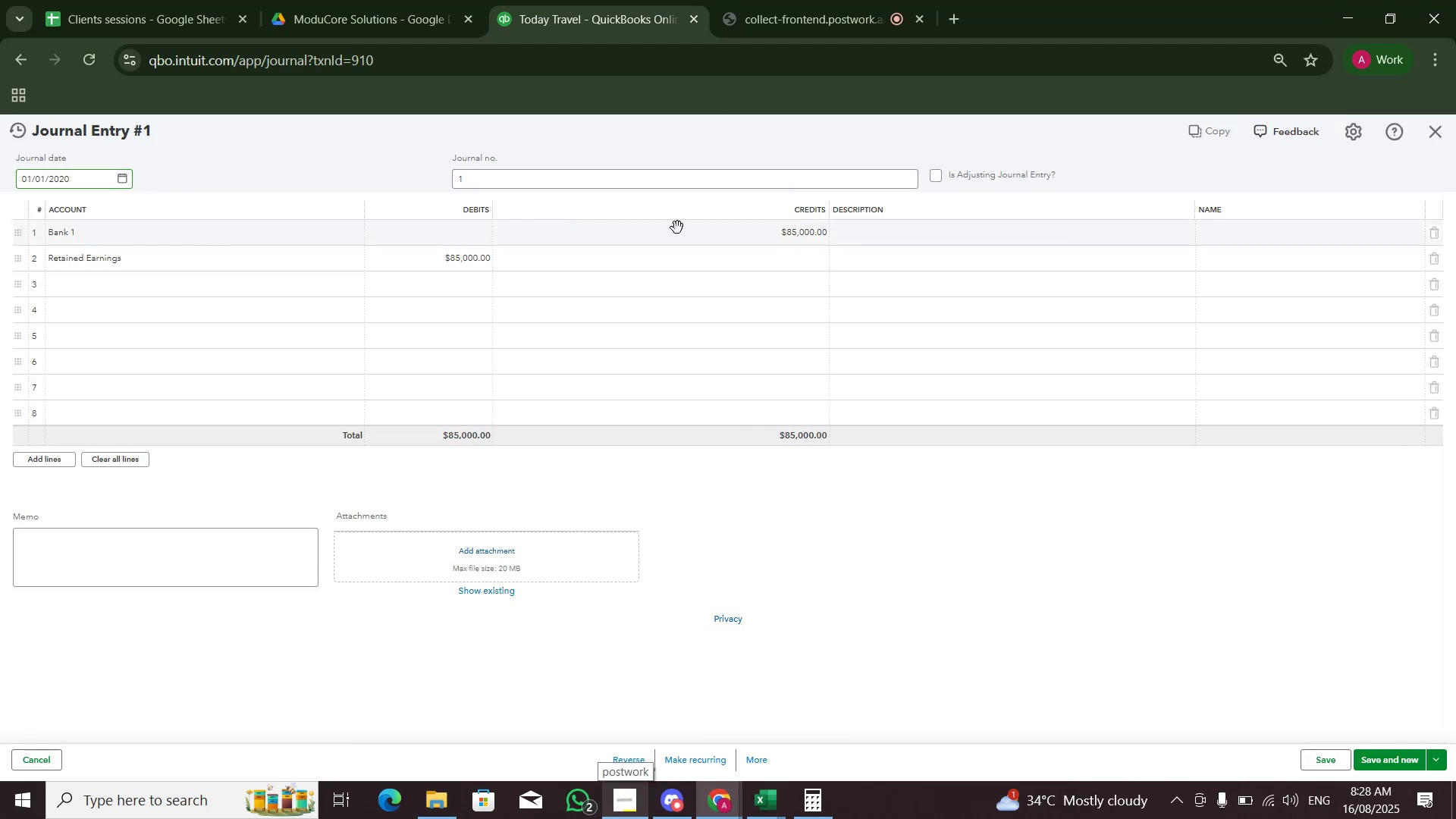 
key(Control+C)
 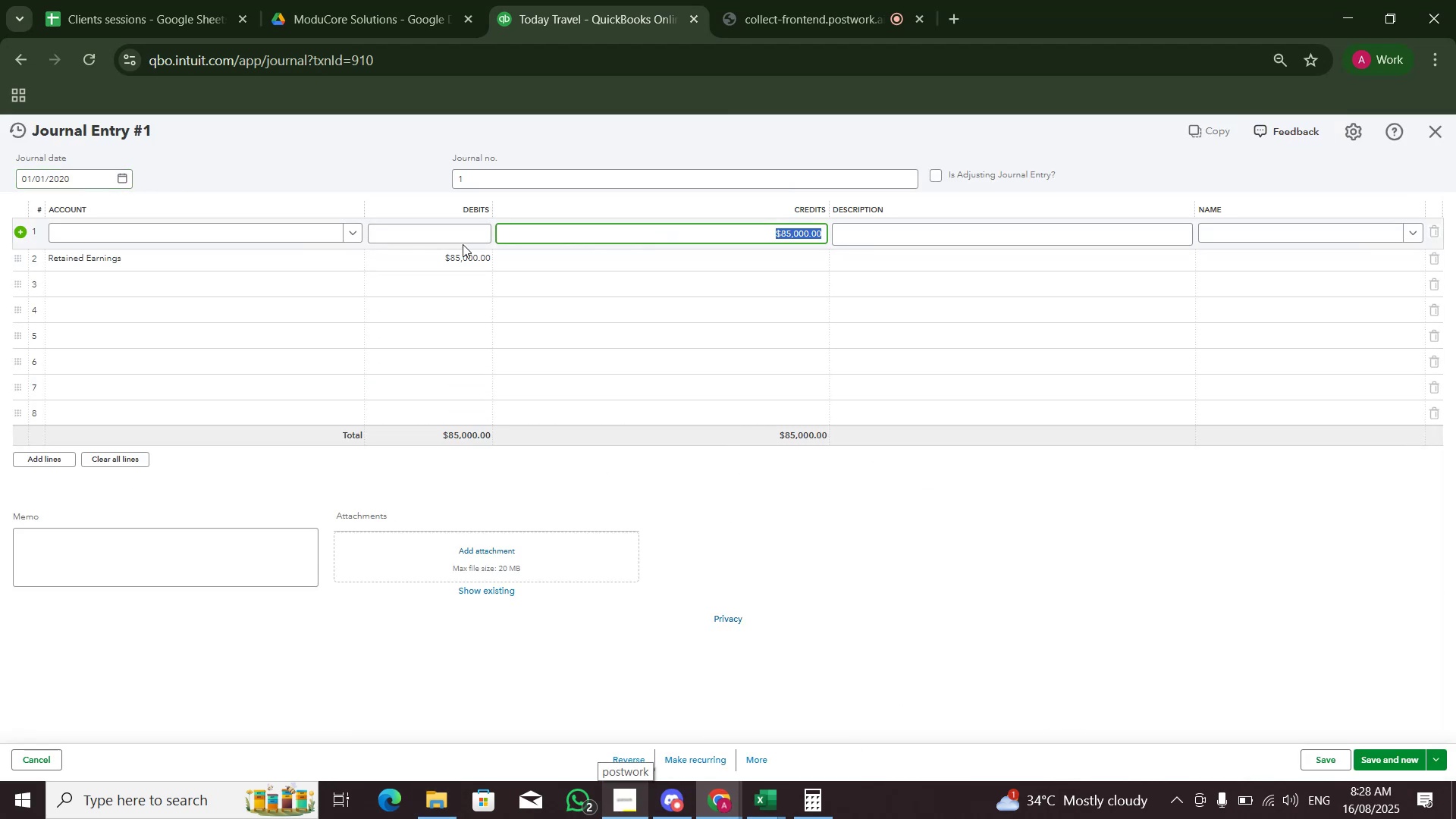 
left_click([461, 240])
 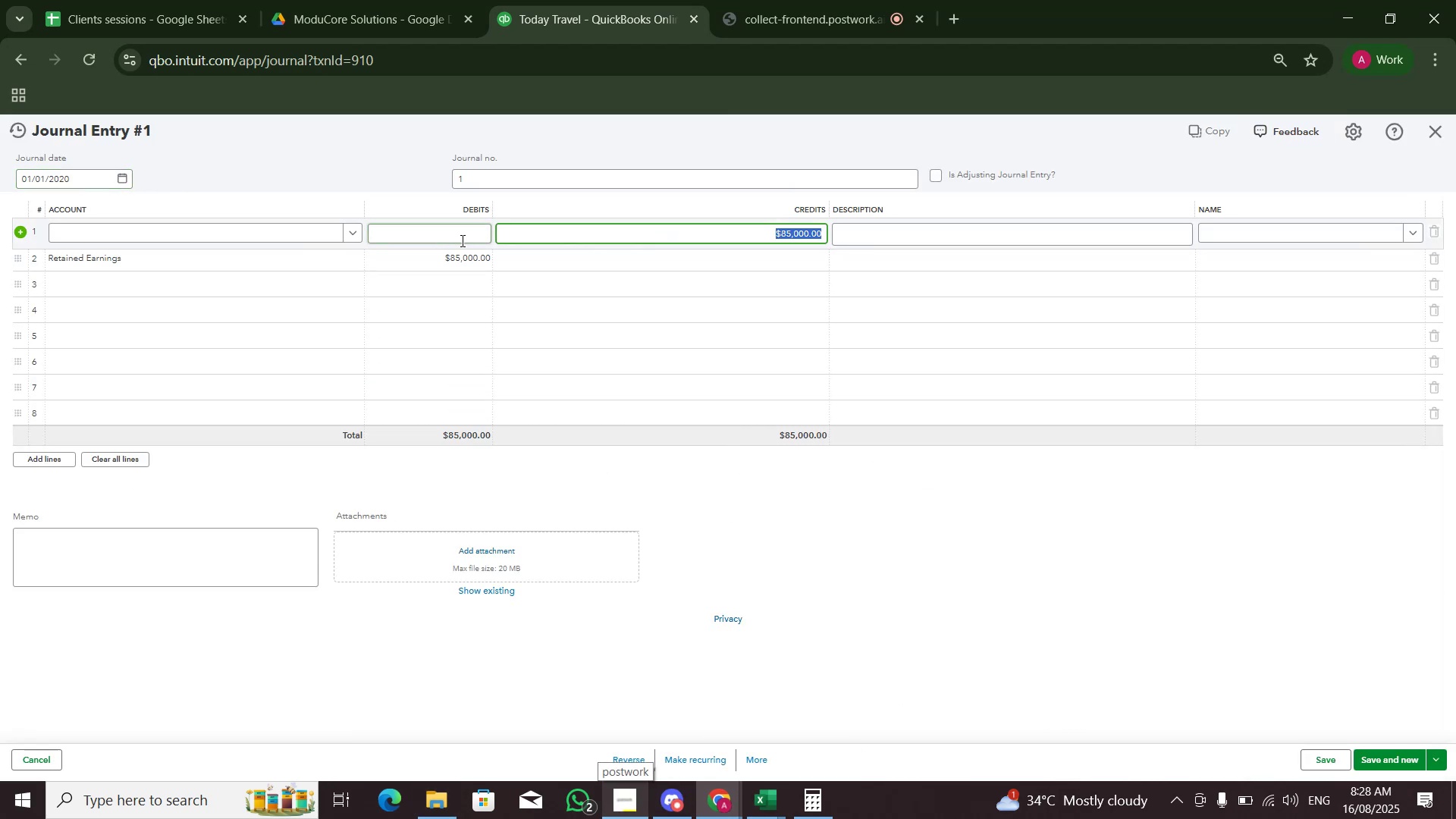 
key(Control+V)
 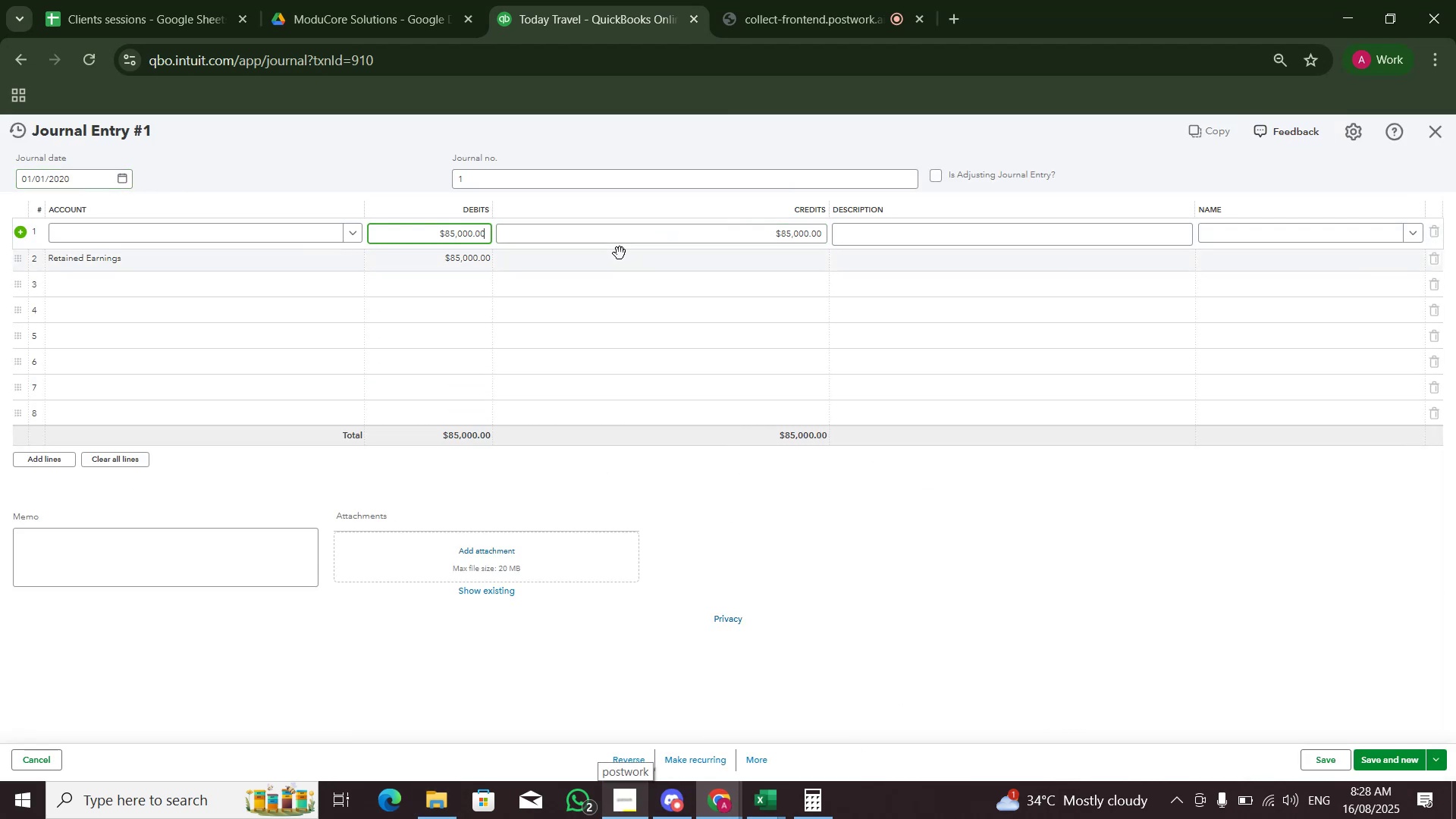 
double_click([620, 257])
 